 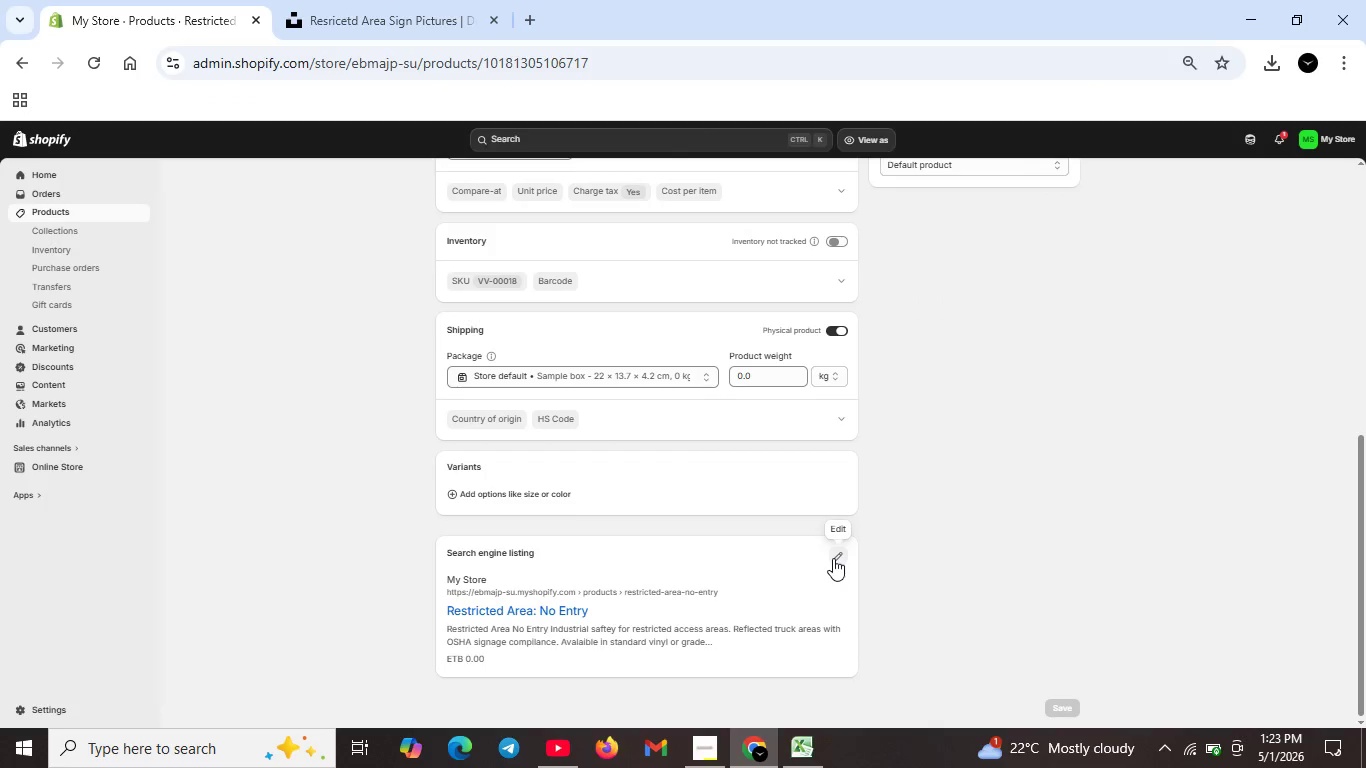 
left_click([833, 558])
 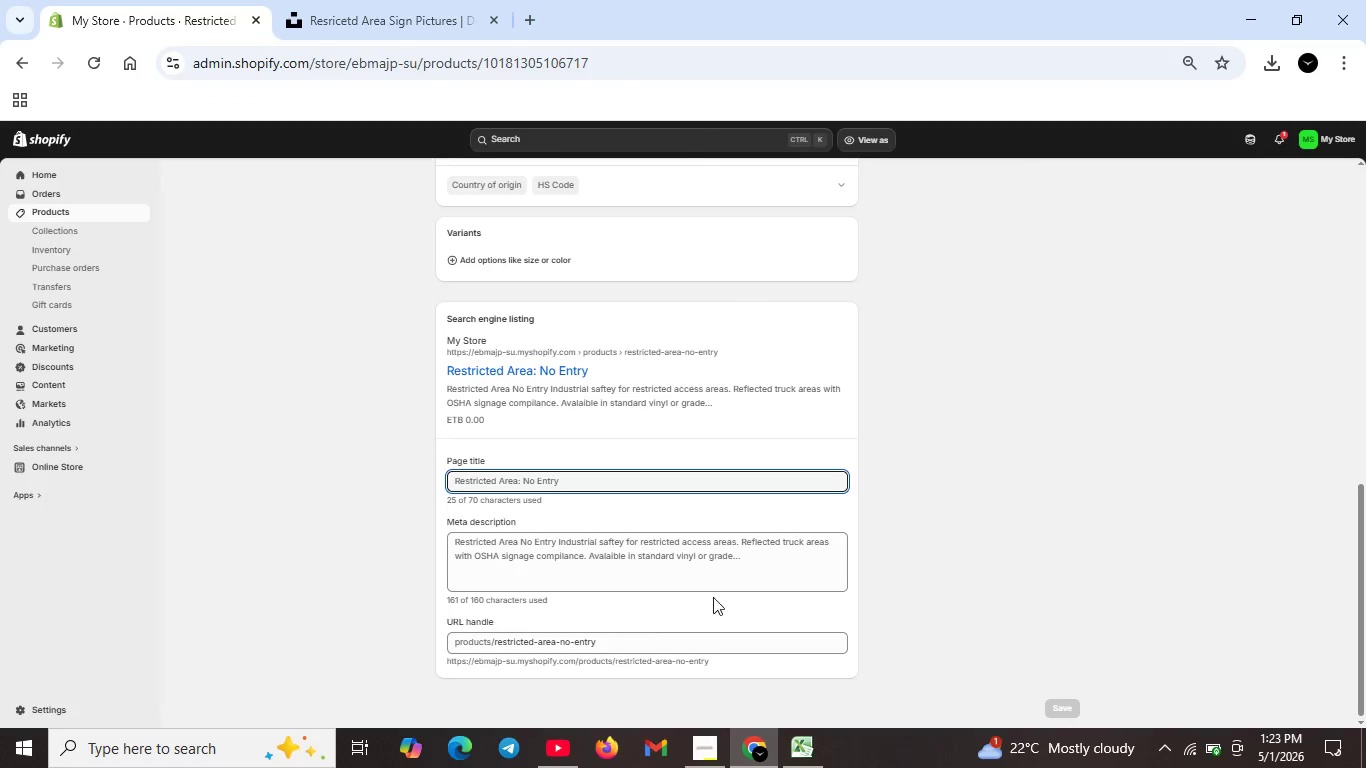 
scroll: coordinate [643, 627], scroll_direction: down, amount: 4.0
 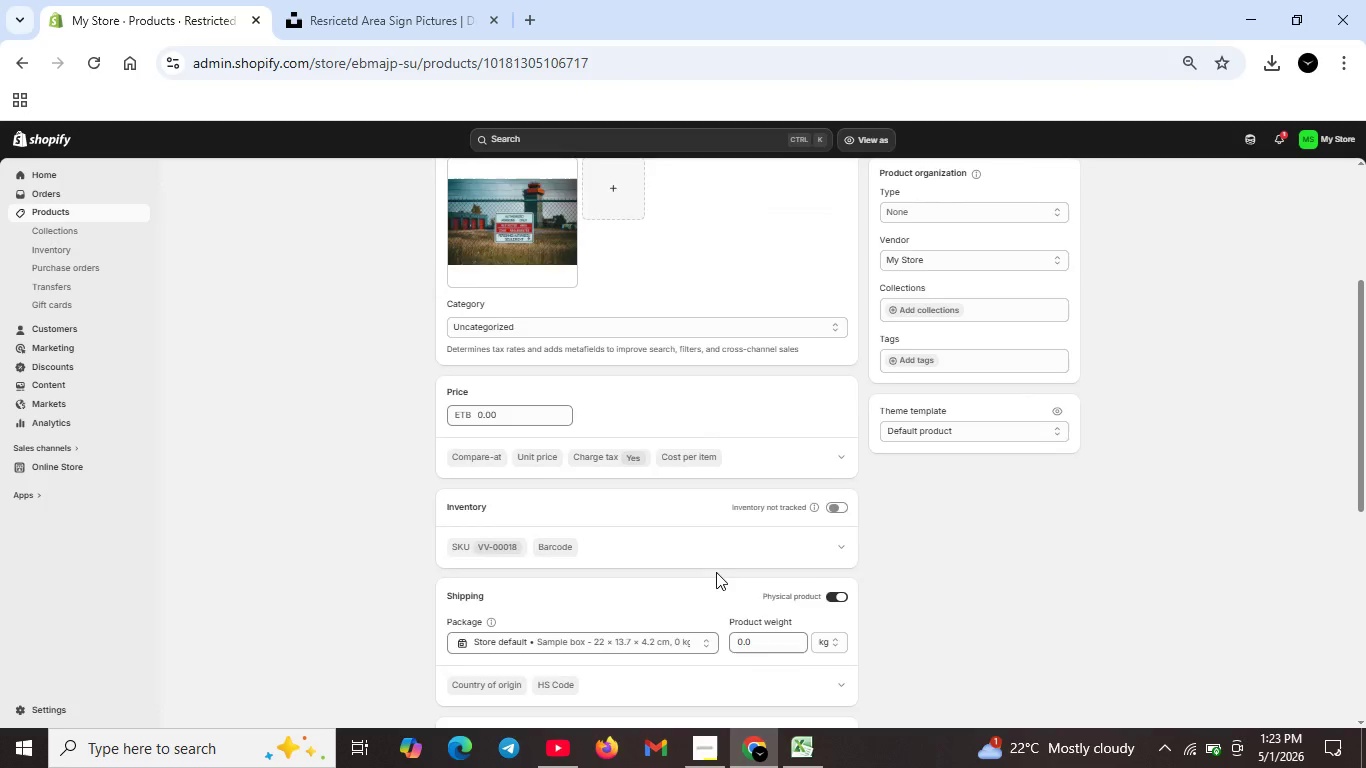 
scroll: coordinate [716, 572], scroll_direction: up, amount: 5.0
 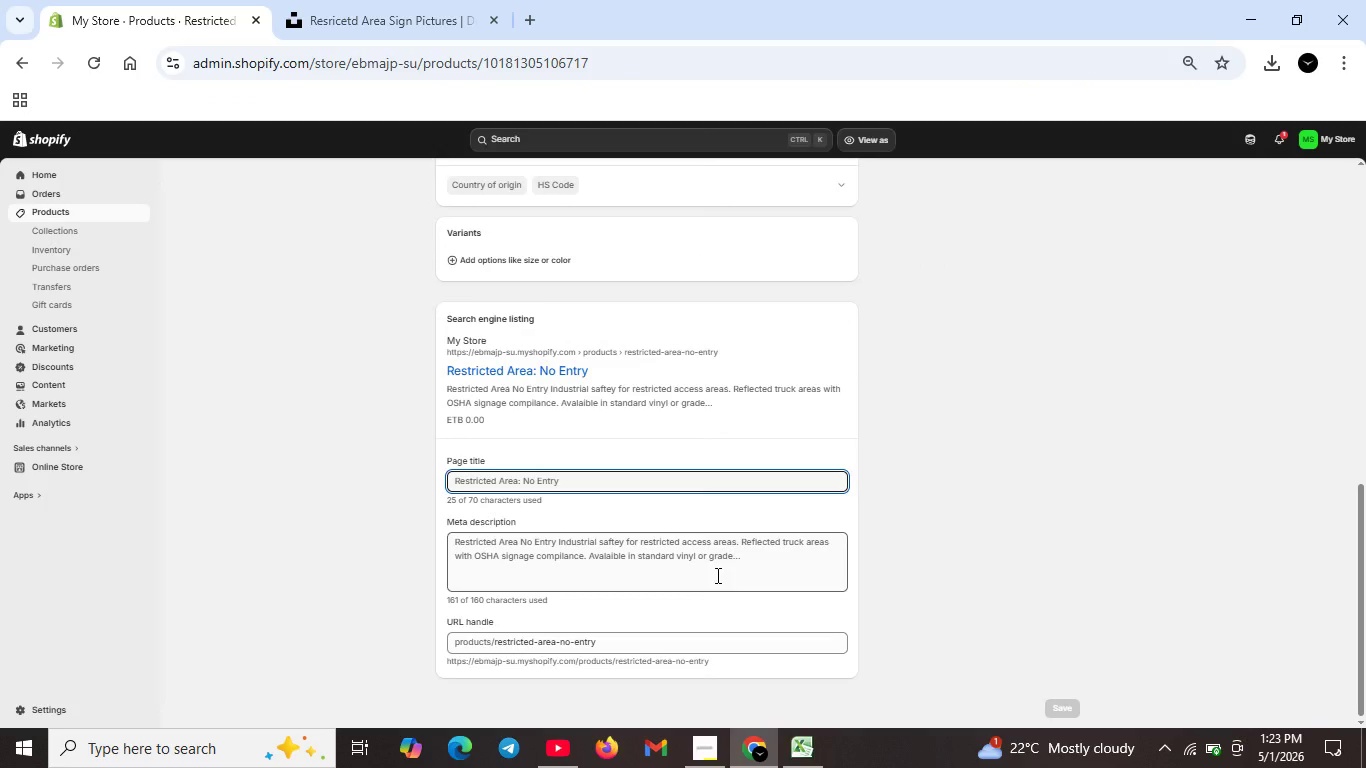 
scroll: coordinate [716, 574], scroll_direction: down, amount: 6.0
 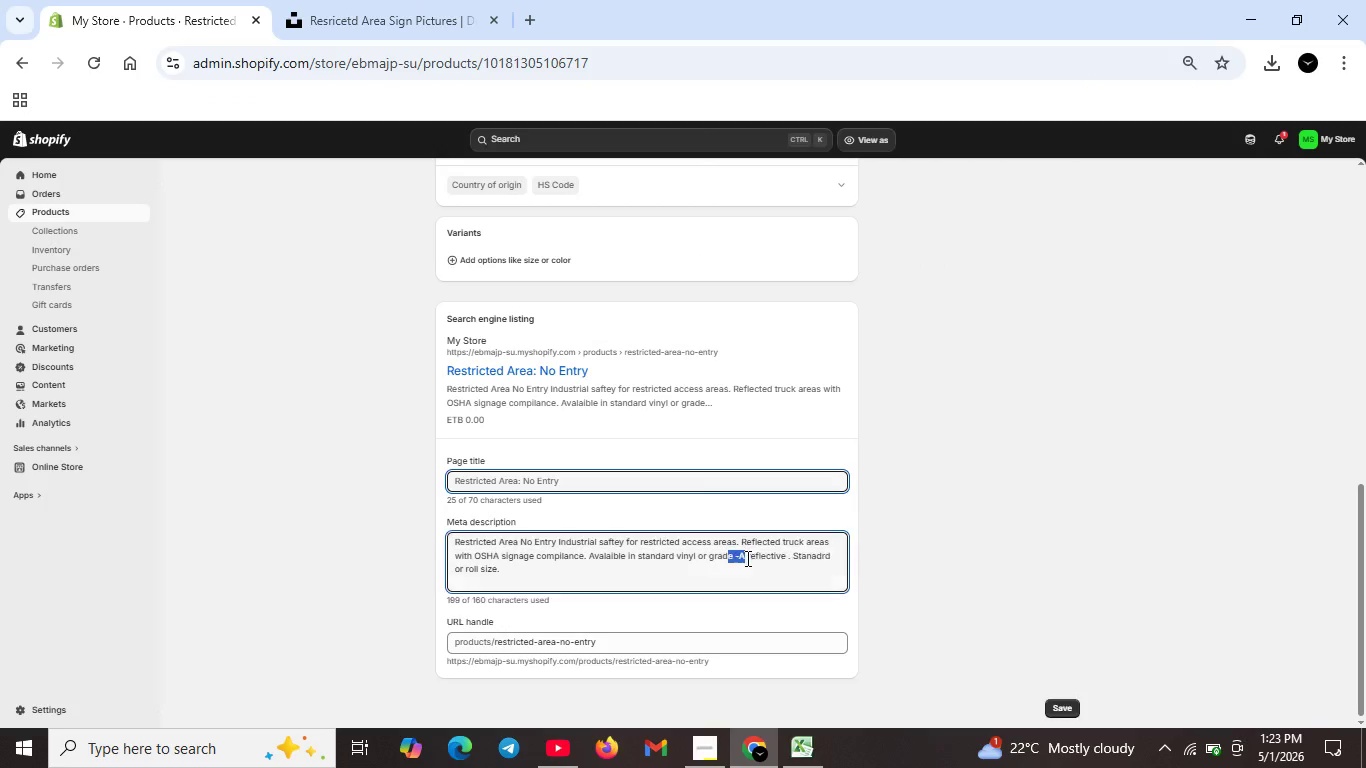 
left_click_drag(start_coordinate=[726, 556], to_coordinate=[746, 558])
 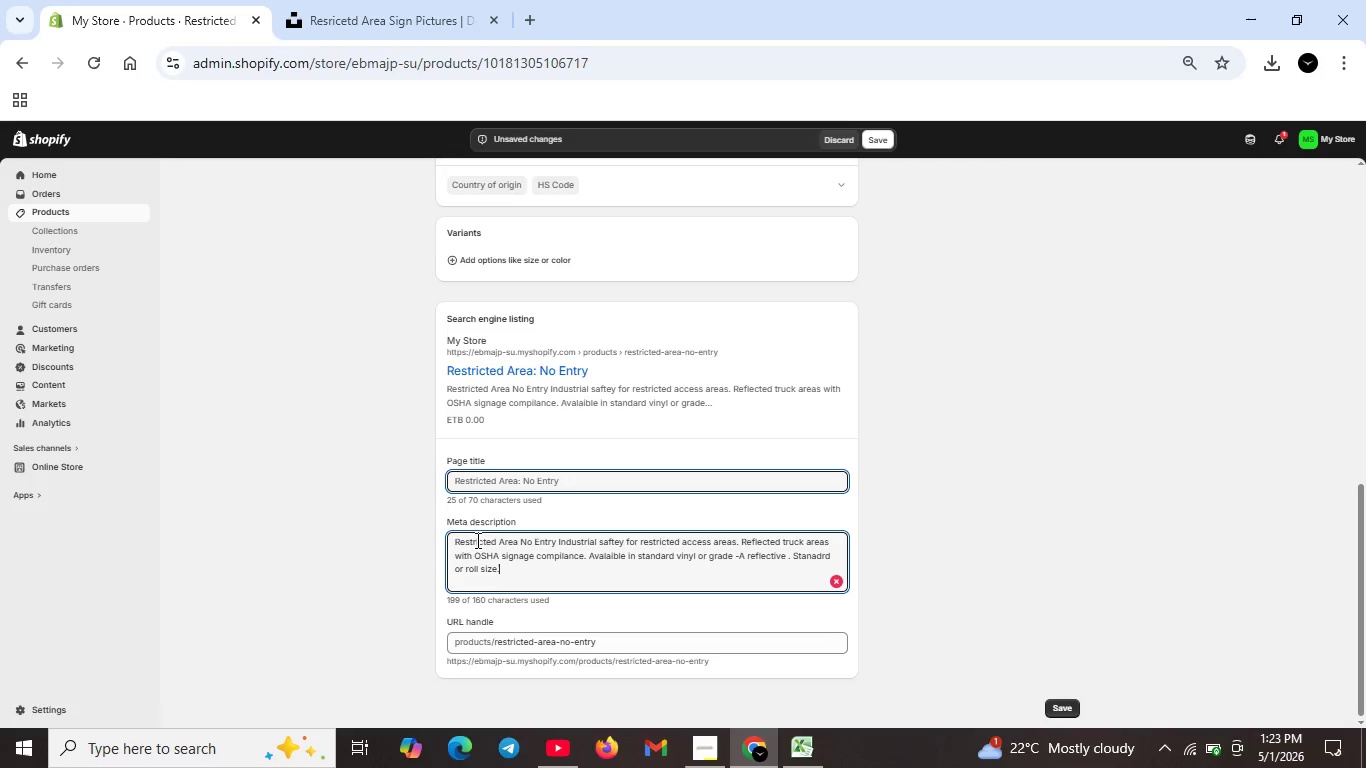 
left_click([738, 570])
 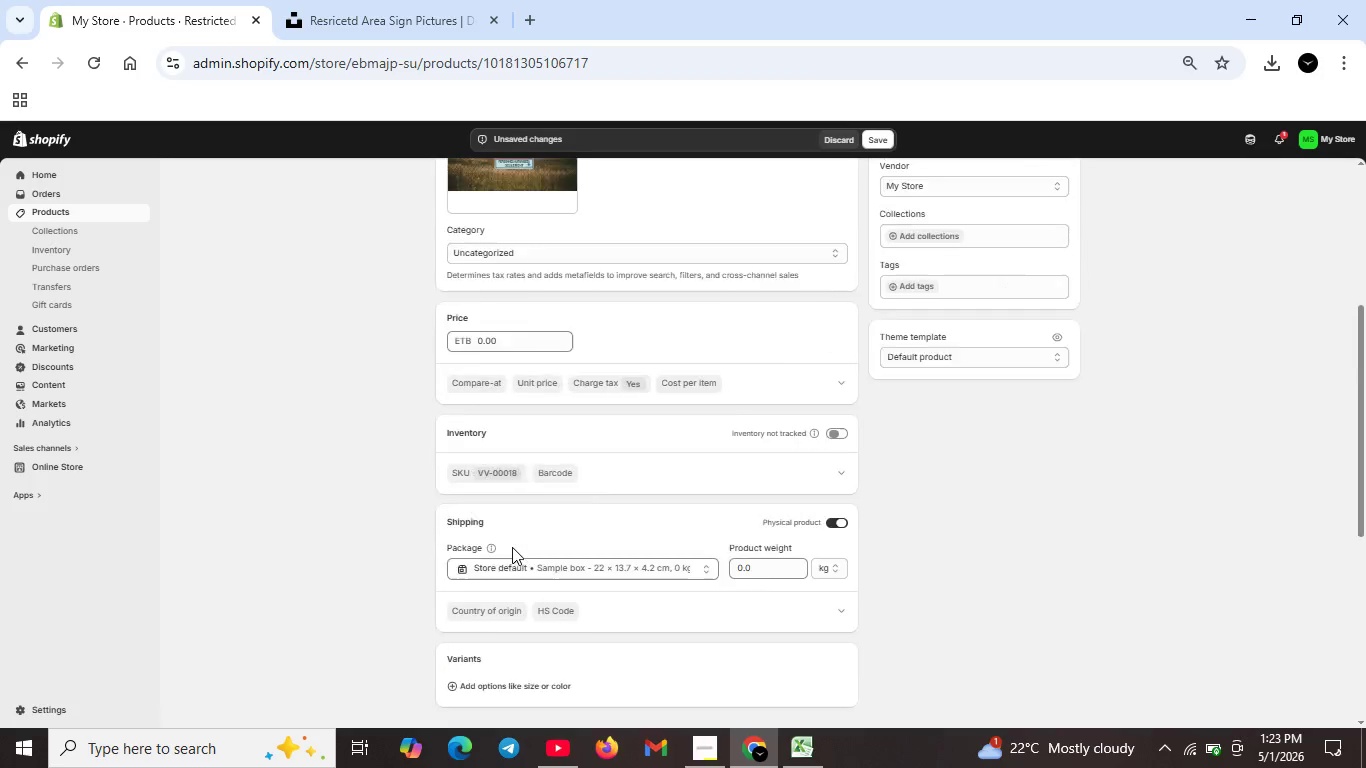 
scroll: coordinate [511, 547], scroll_direction: up, amount: 8.0
 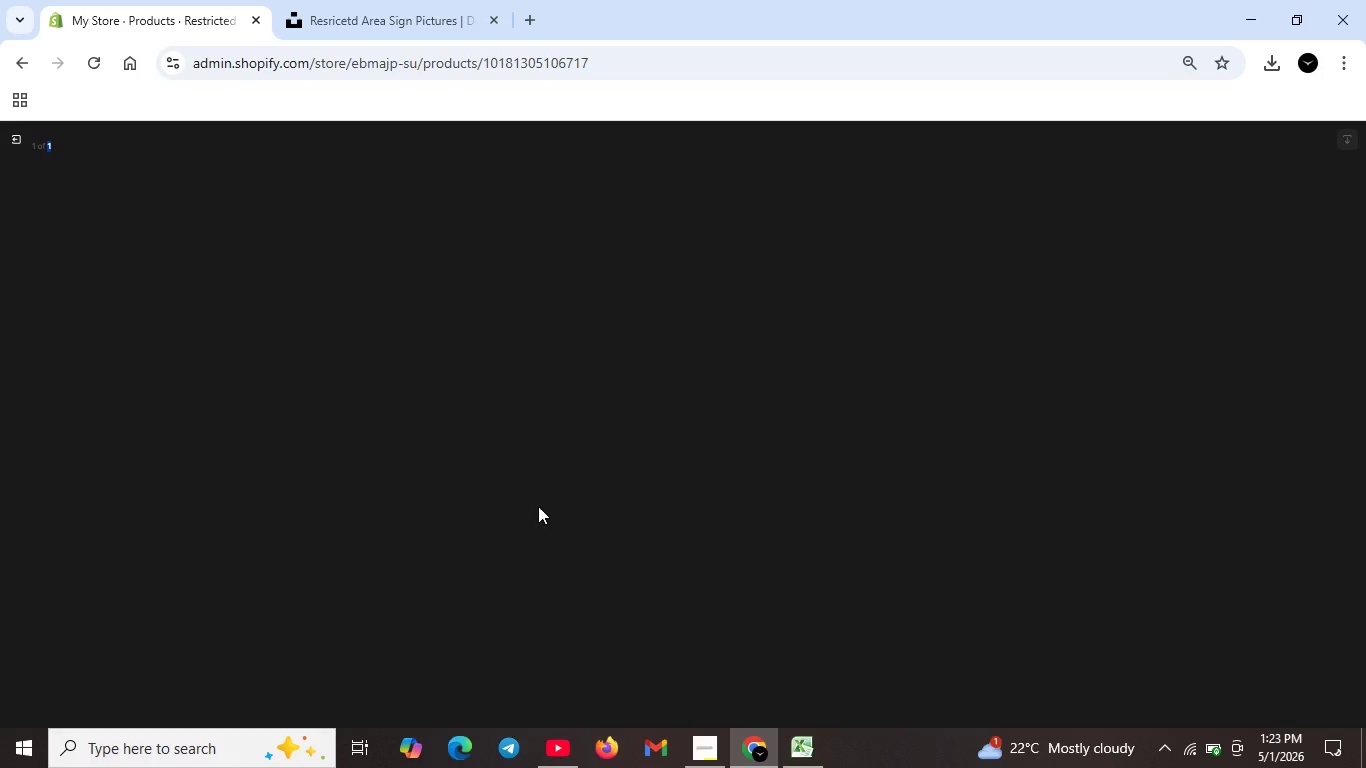 
double_click([535, 506])
 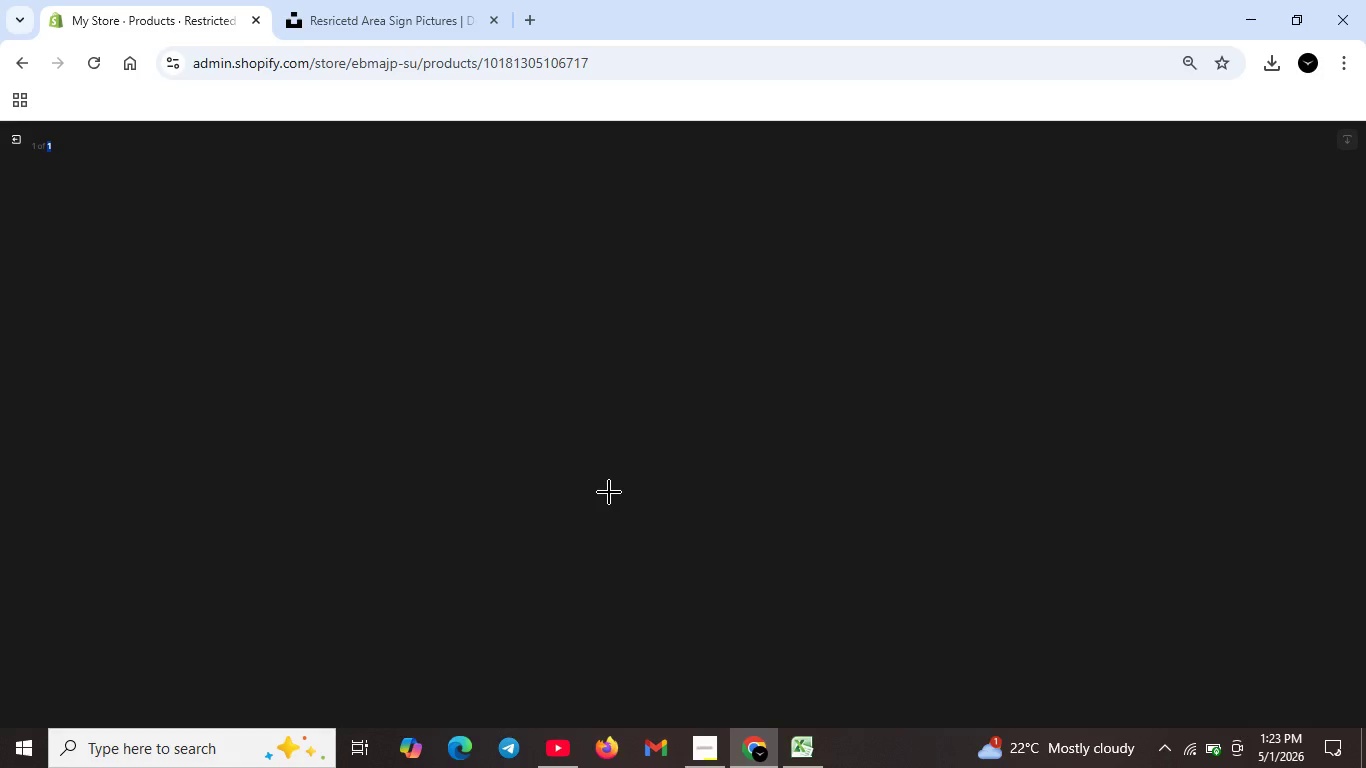 
scroll: coordinate [609, 492], scroll_direction: down, amount: 2.0
 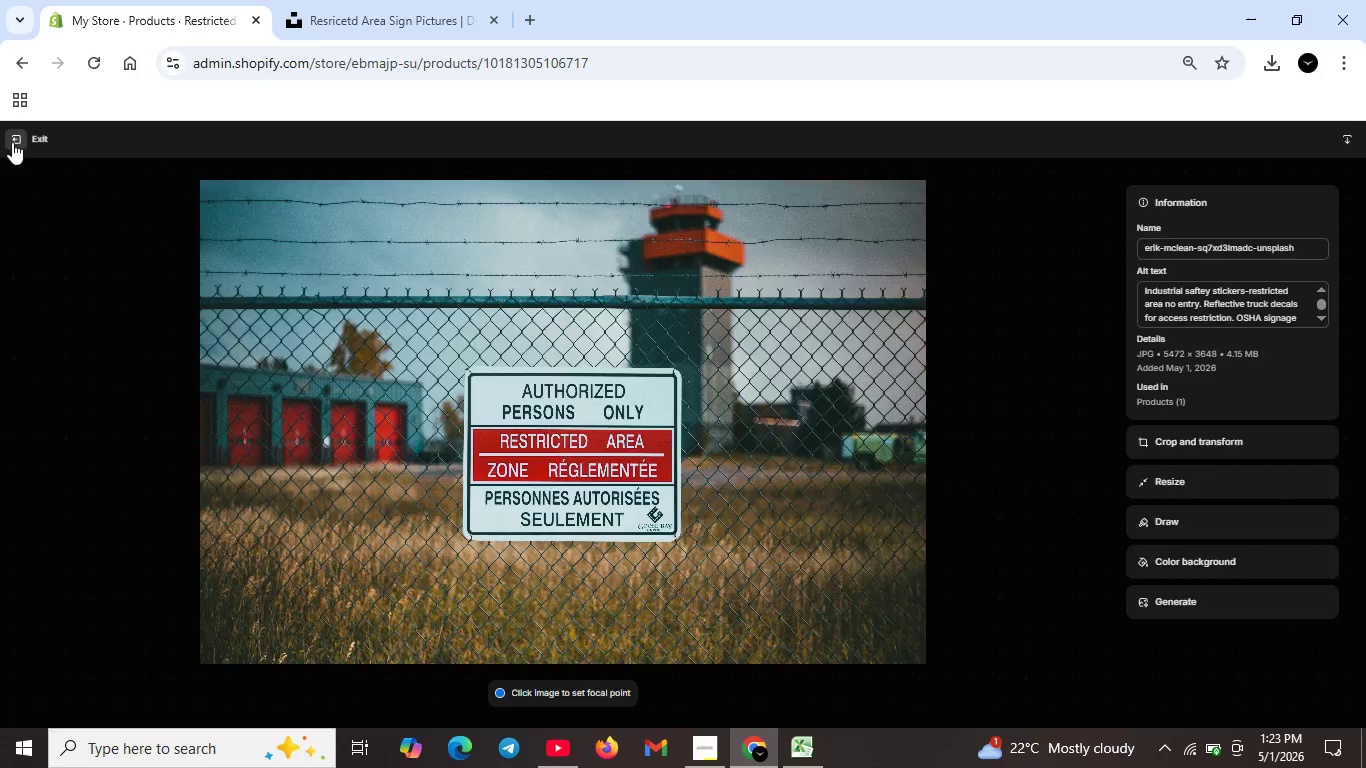 
left_click([12, 142])
 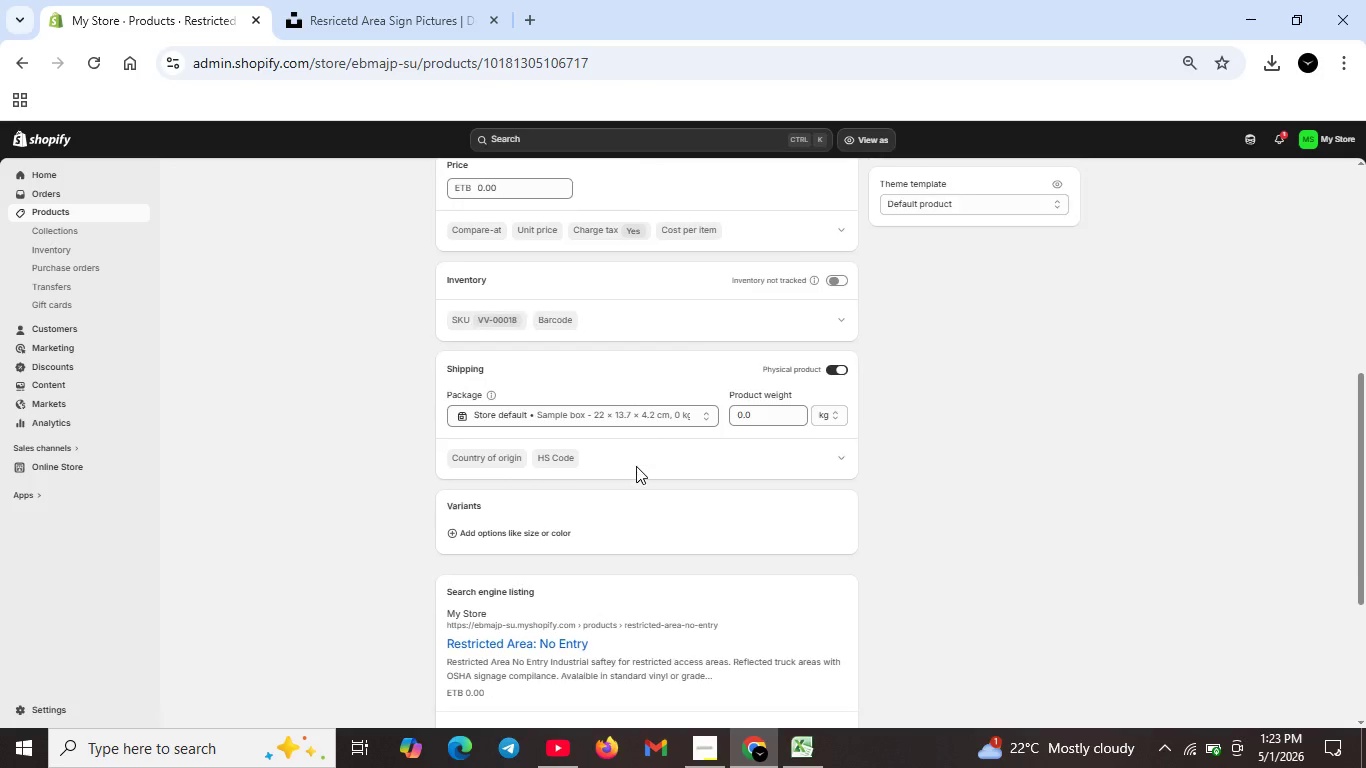 
scroll: coordinate [640, 476], scroll_direction: down, amount: 8.0
 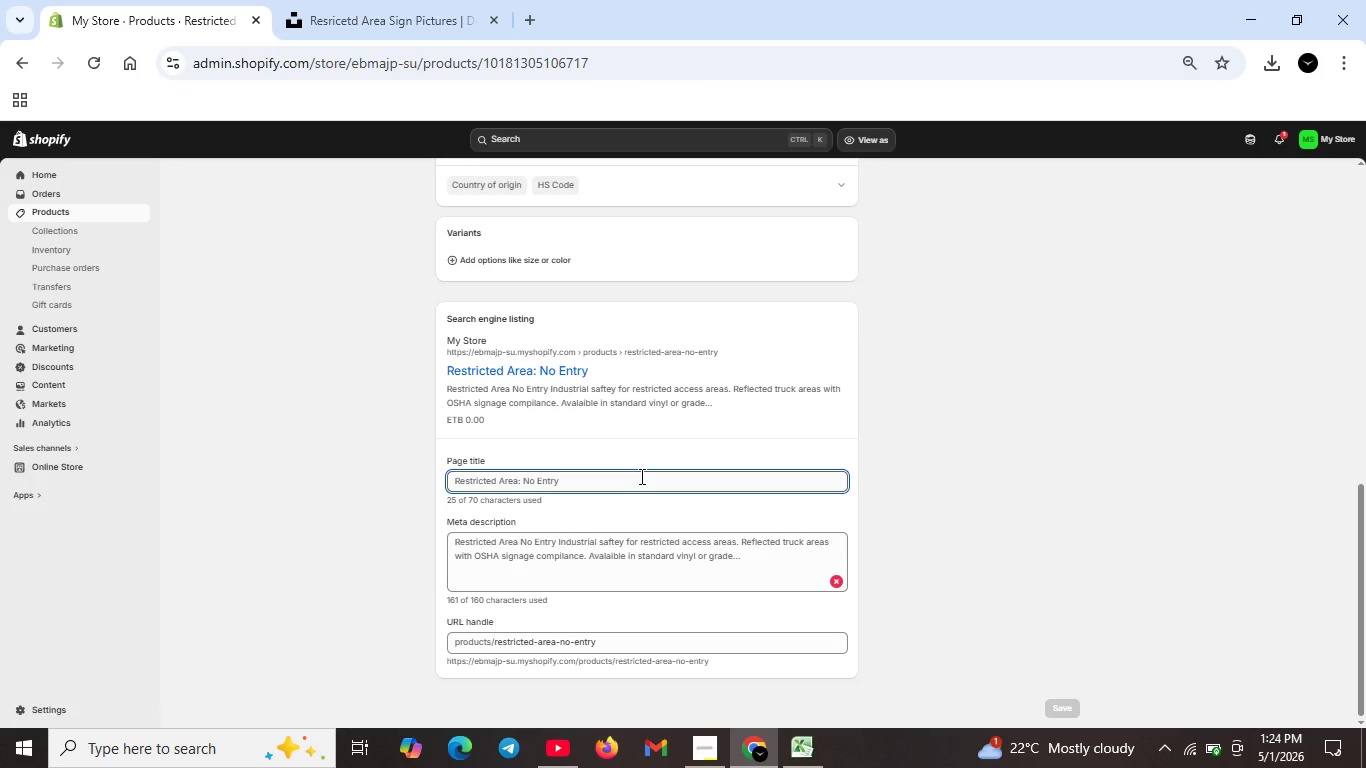 
wait(9.72)
 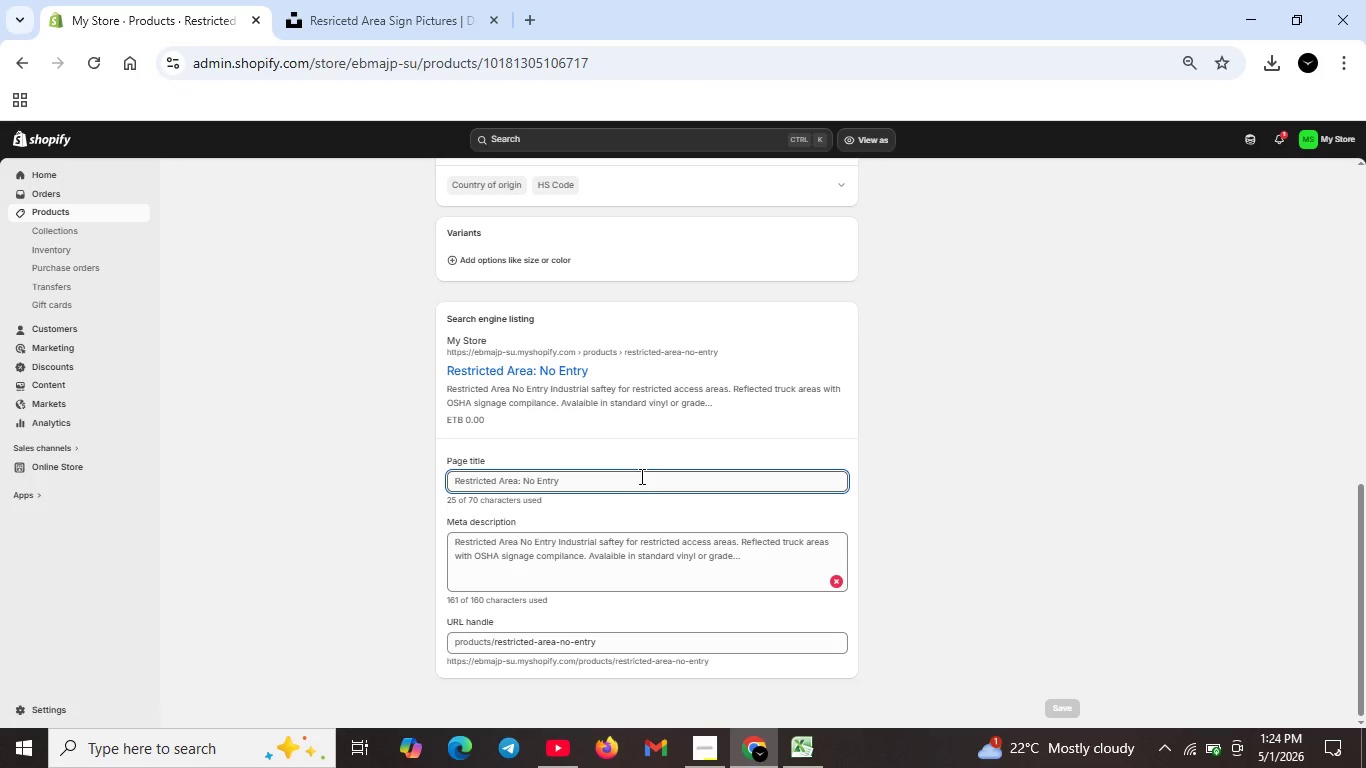 
scroll: coordinate [718, 558], scroll_direction: up, amount: 7.0
 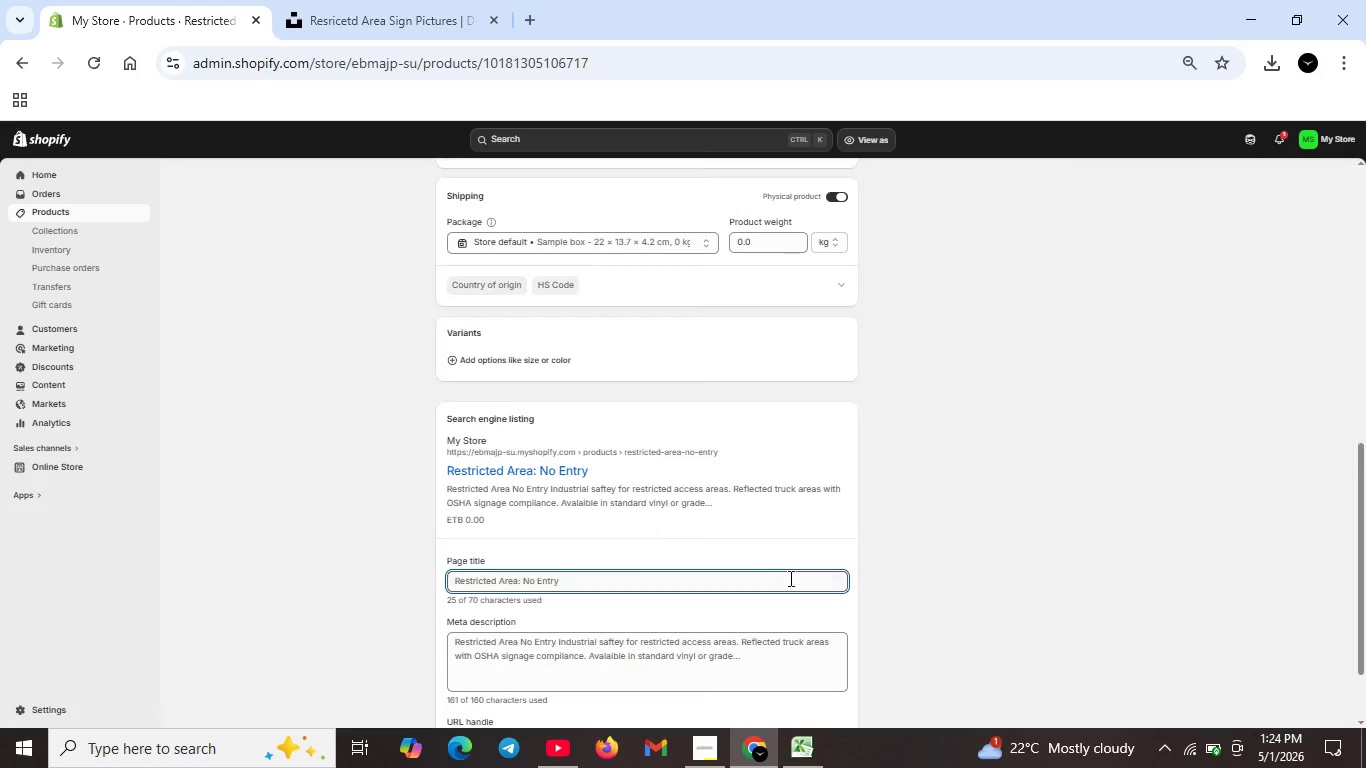 
scroll: coordinate [791, 583], scroll_direction: down, amount: 9.0
 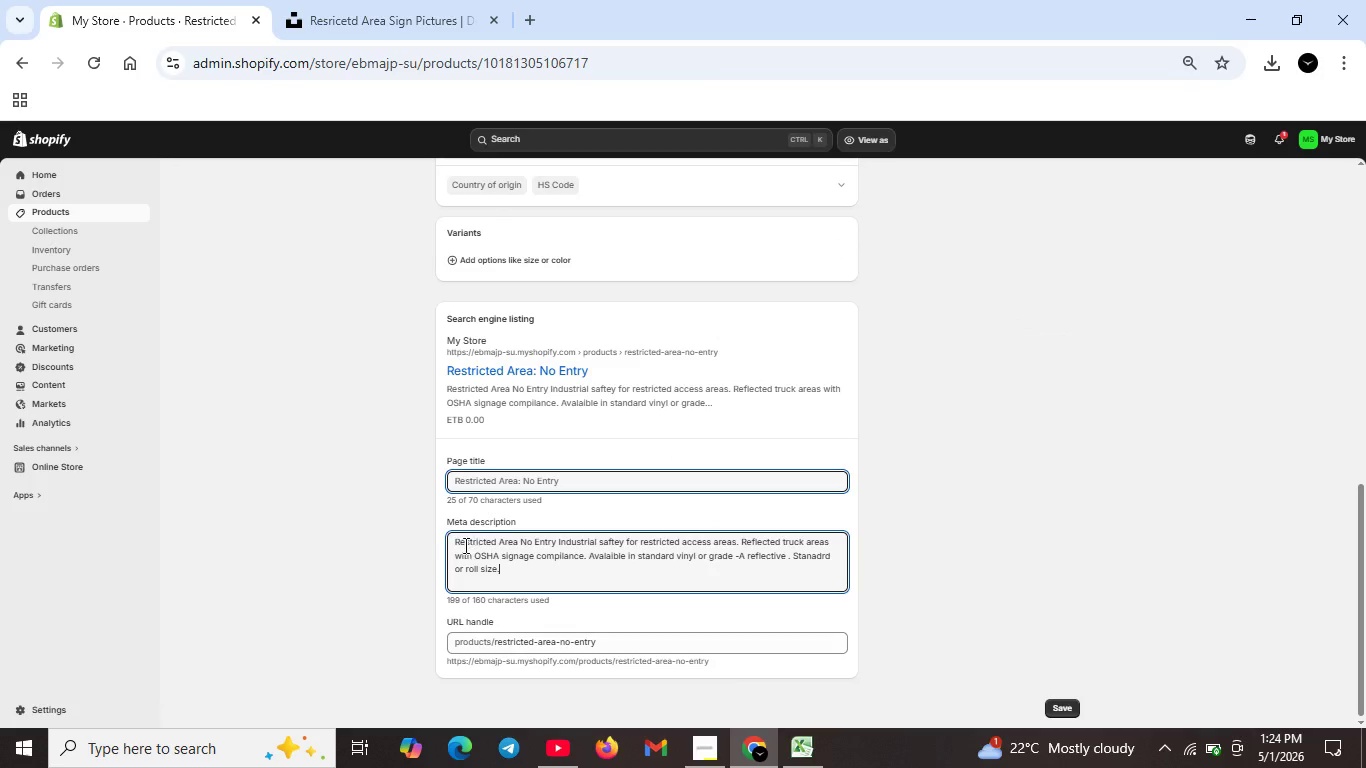 
left_click([735, 567])
 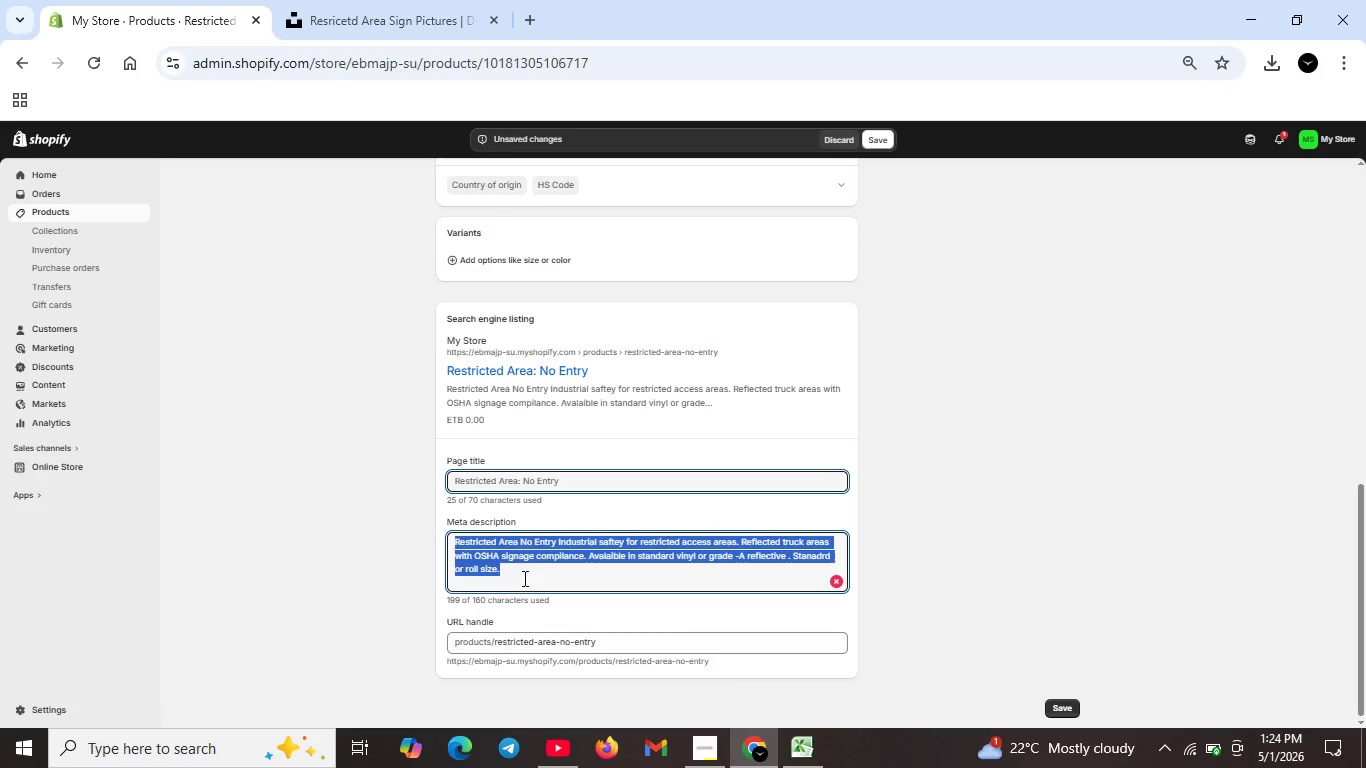 
left_click_drag(start_coordinate=[455, 545], to_coordinate=[523, 578])
 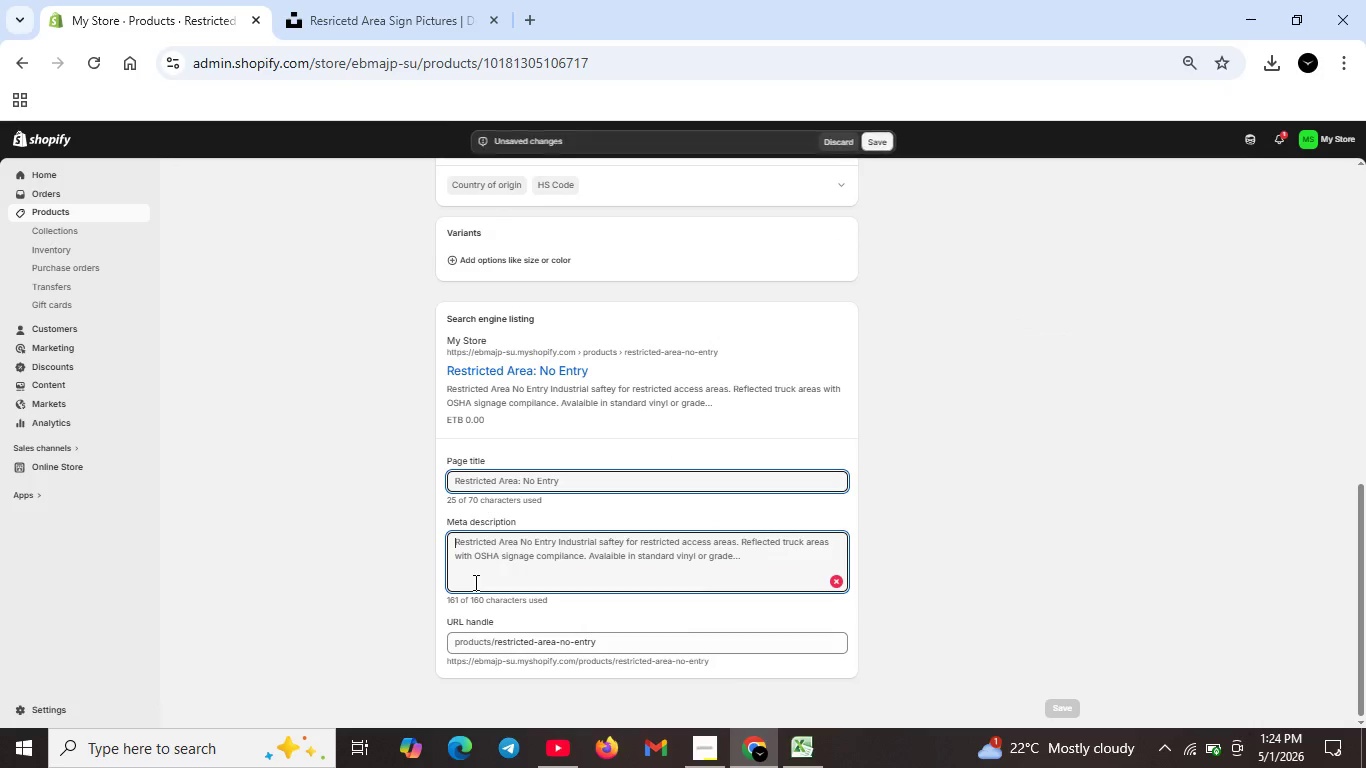 
key(Backspace)
 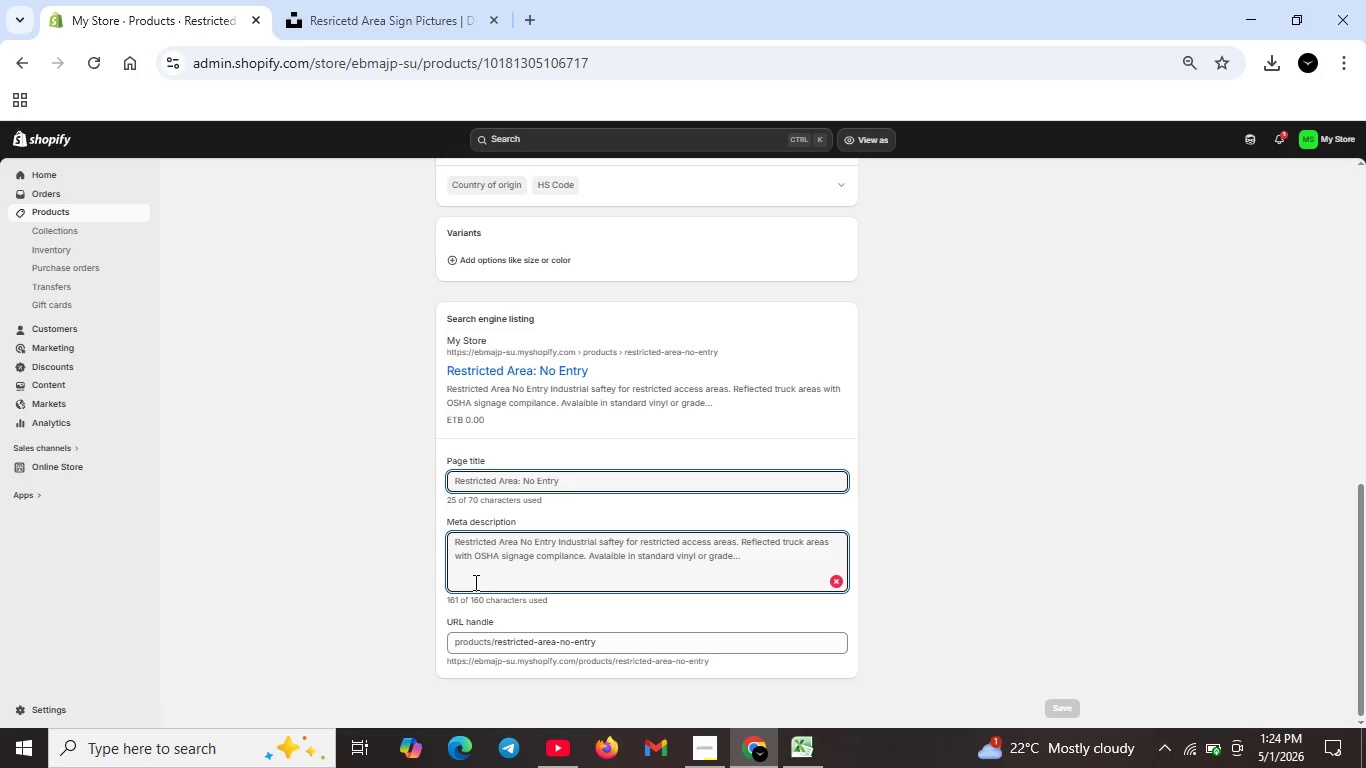 
wait(5.59)
 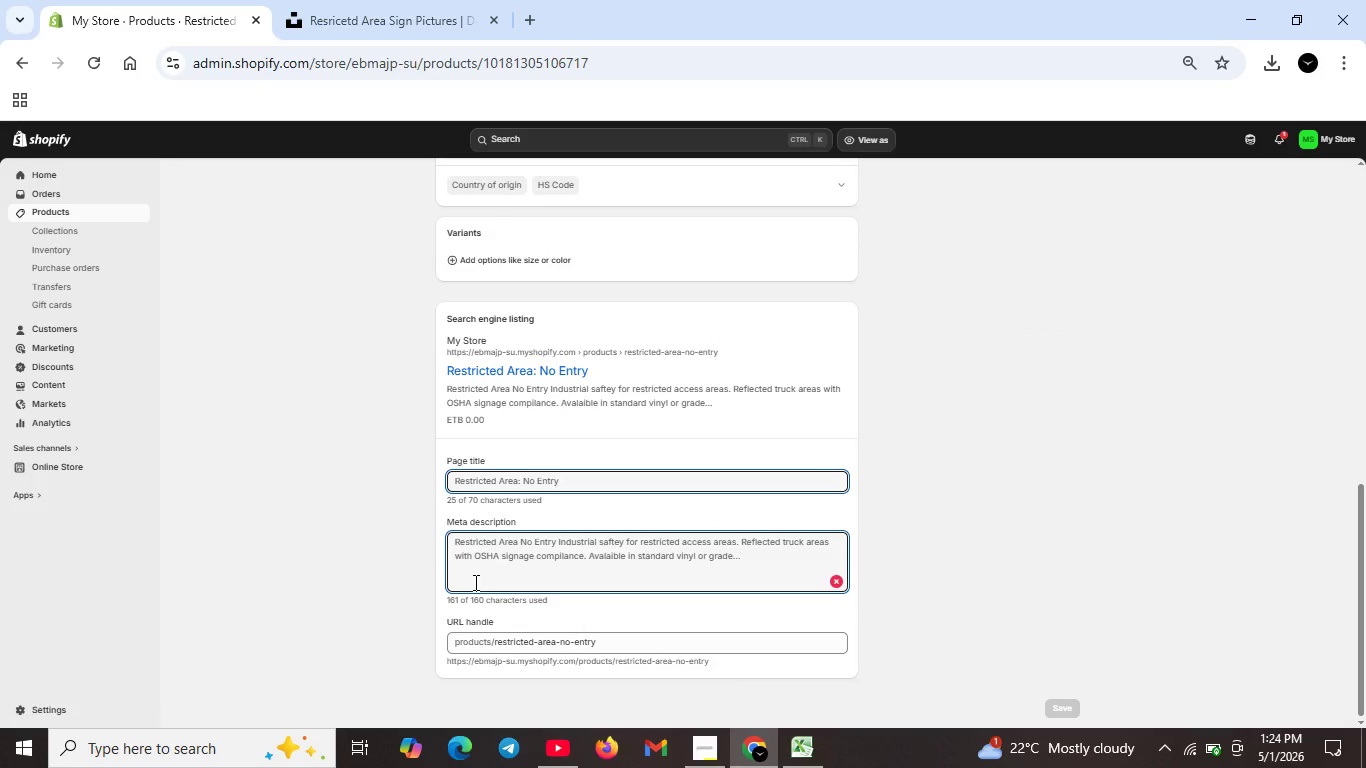 
type(Industrial sticker)
 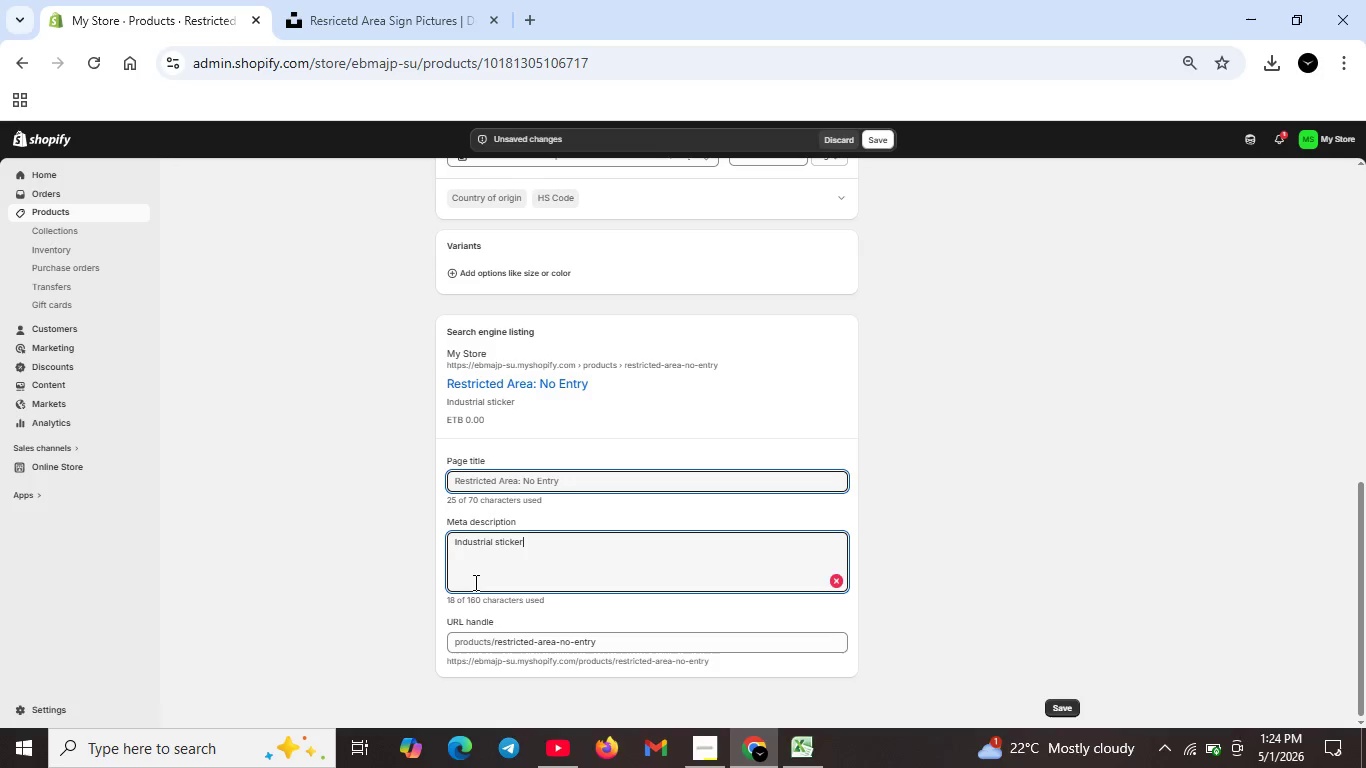 
type( )
key(Backspace)
key(Backspace)
key(Backspace)
key(Backspace)
key(Backspace)
key(Backspace)
key(Backspace)
type(afety)
 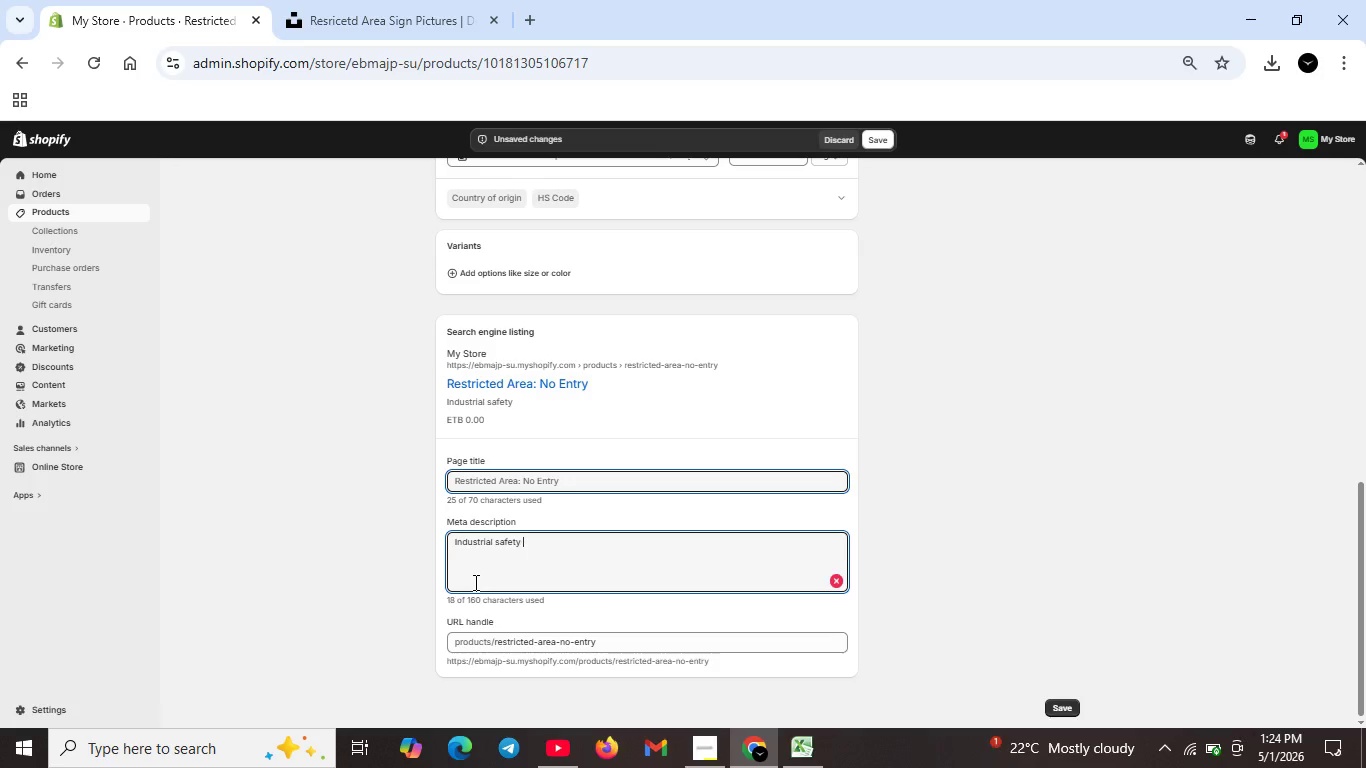 
type( stickers retsricted area no enry .Reflective truck decals for access resf)
key(Backspace)
type(triction OSHA signage .Srt)
key(Backspace)
key(Backspace)
type(tandard vinyl or grdae -A reflct)
key(Backspace)
key(Backspace)
key(Backspace)
type(lective.)
 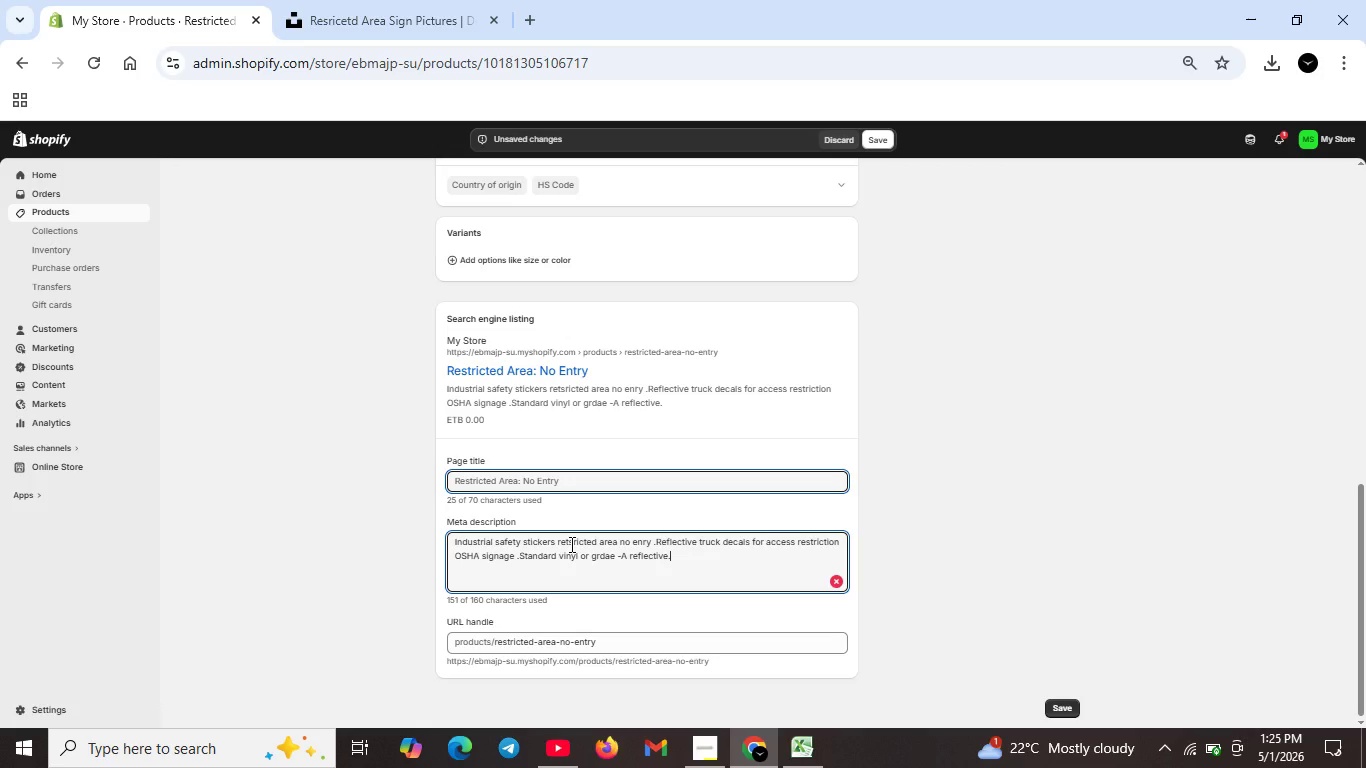 
wait(5.08)
 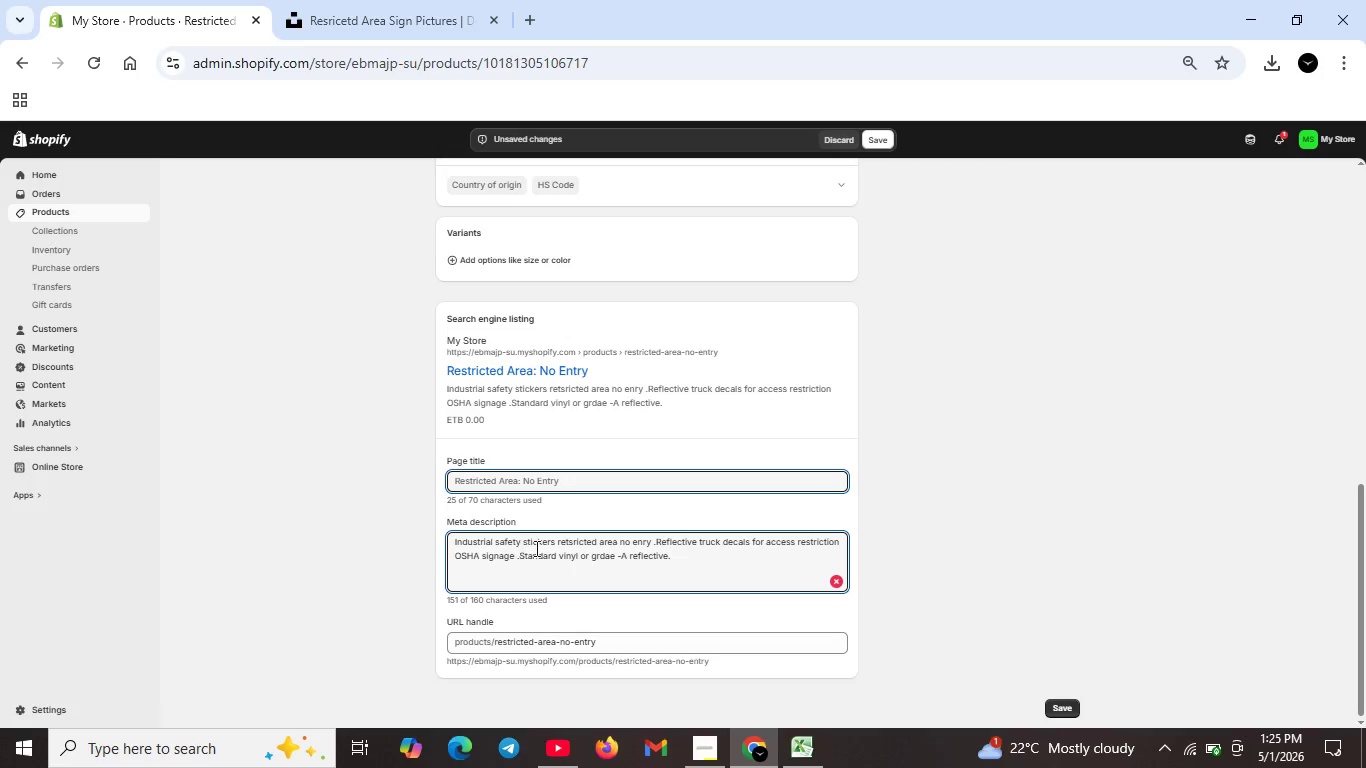 
left_click([570, 544])
 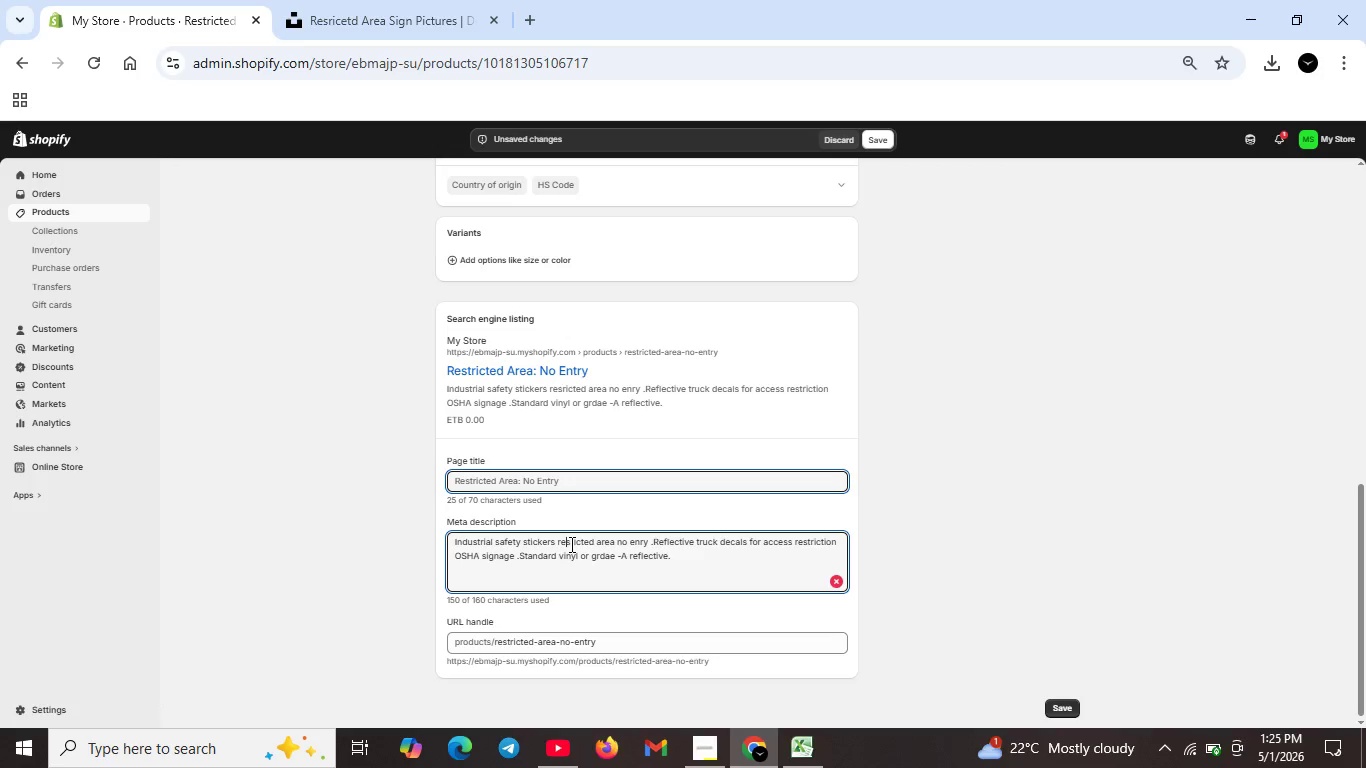 
key(Backspace)
 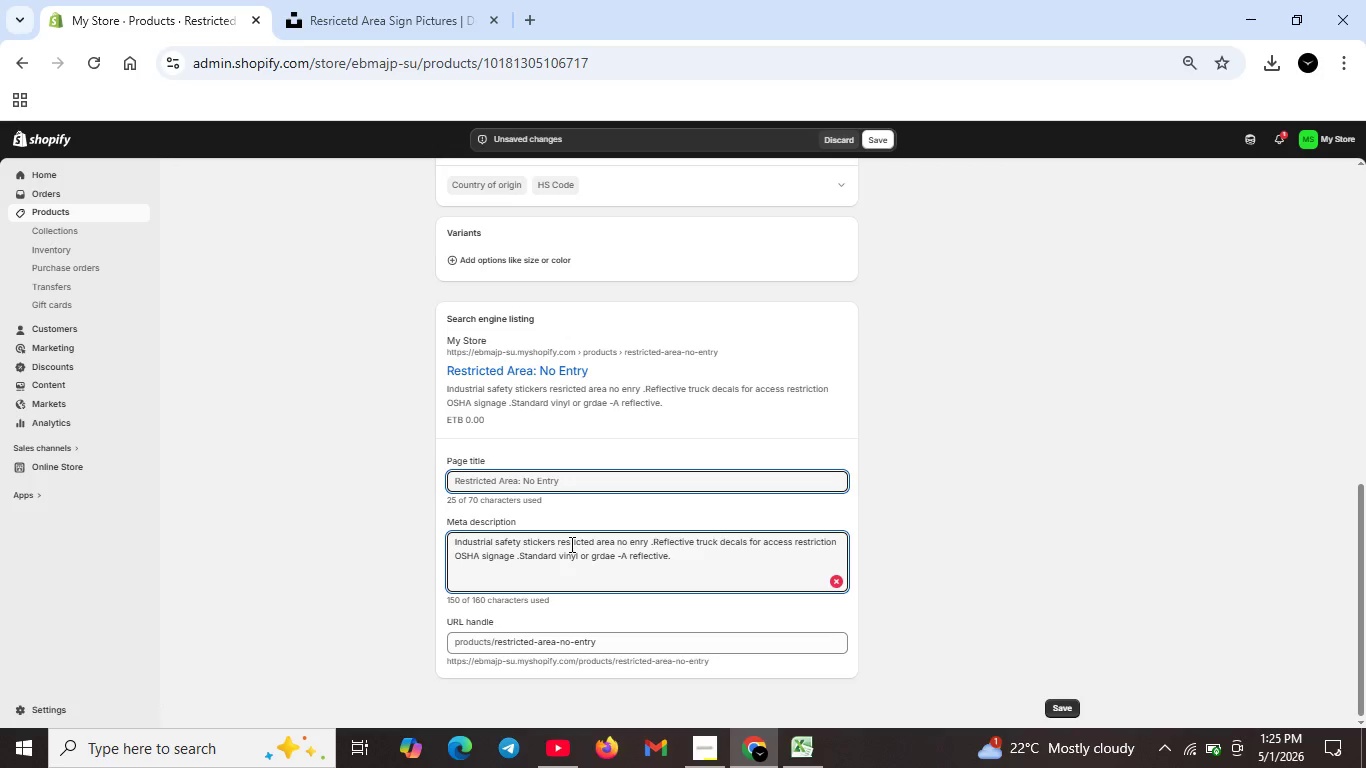 
key(ArrowRight)
 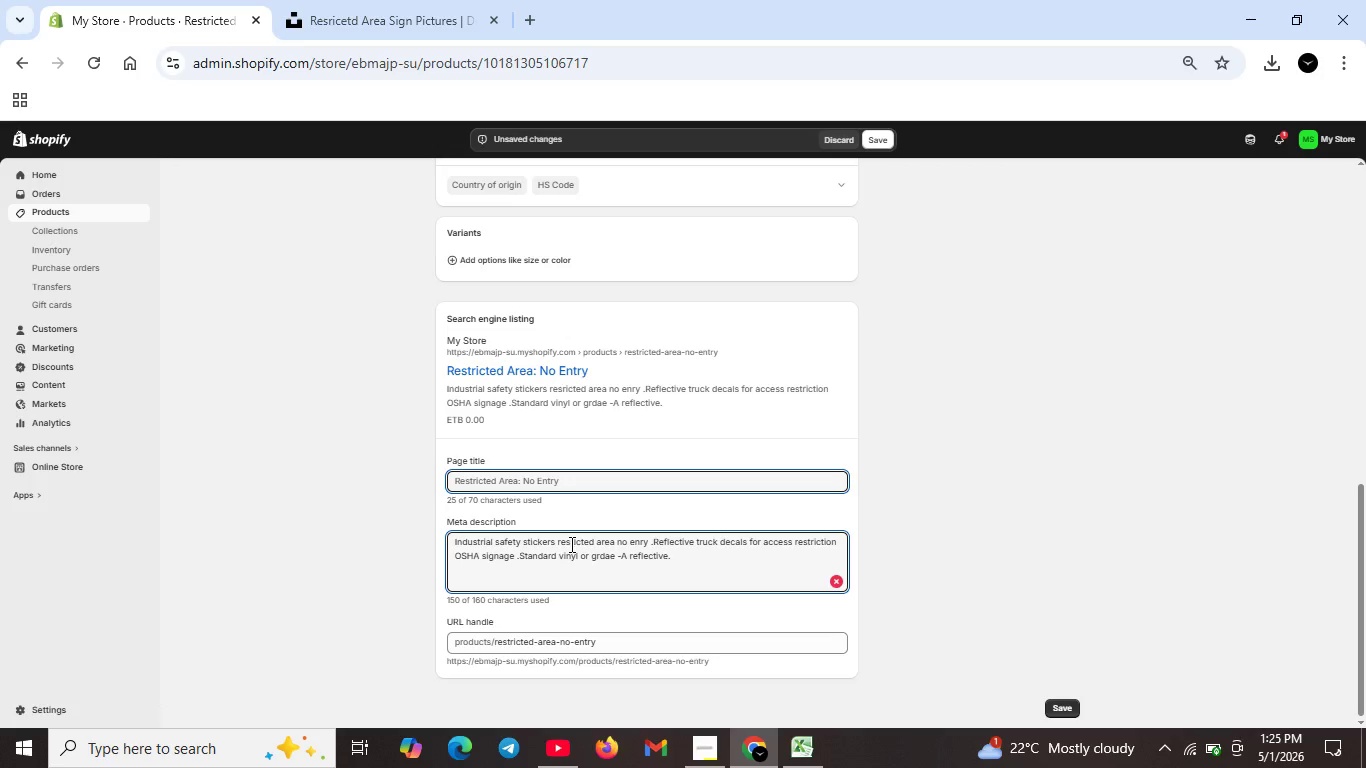 
key(ArrowRight)
 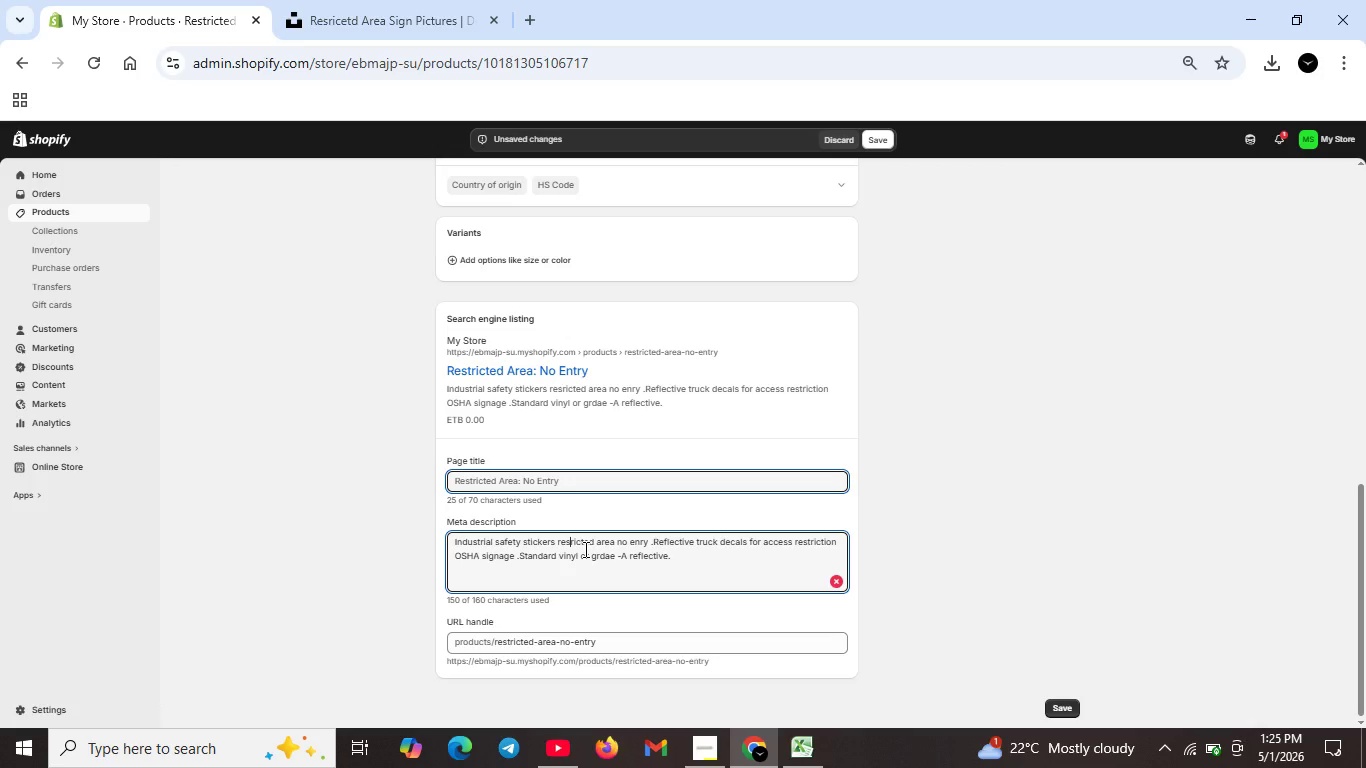 
key(ArrowLeft)
 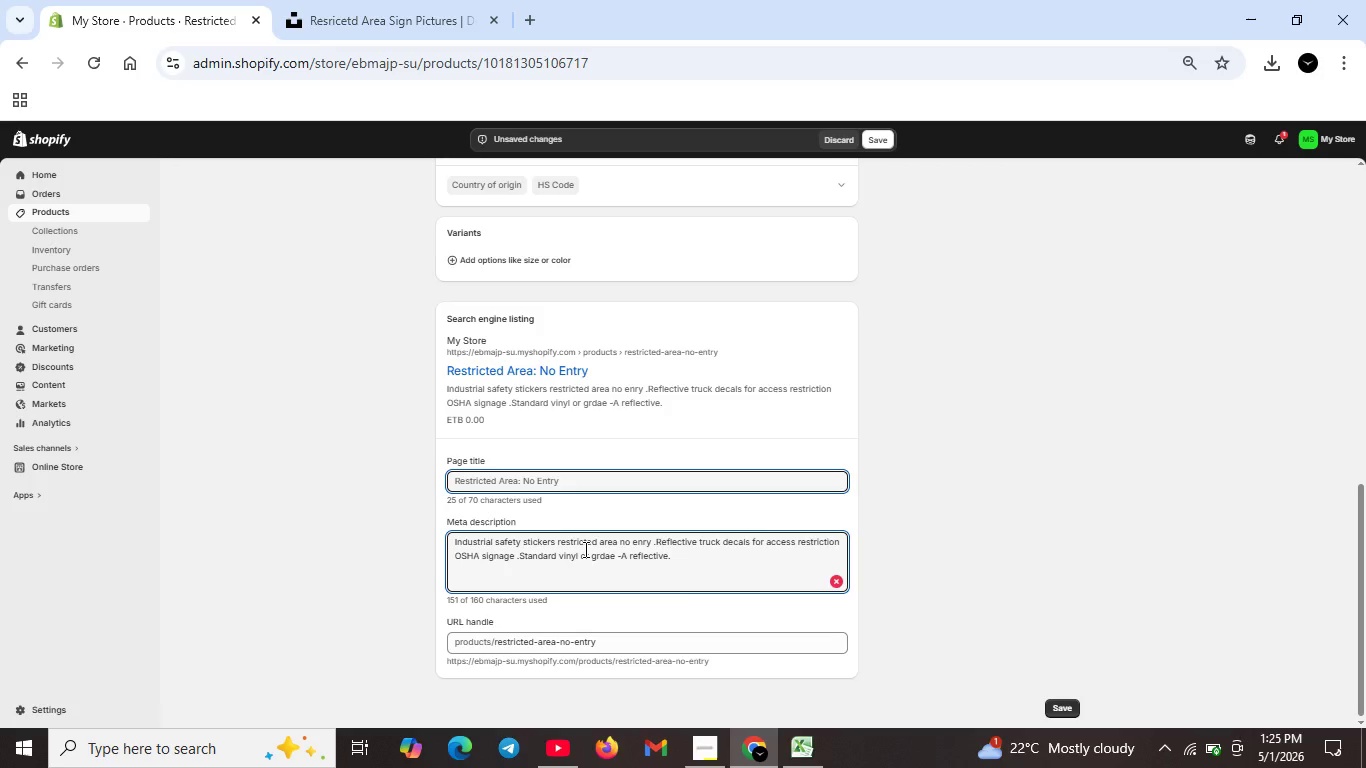 
key(T)
 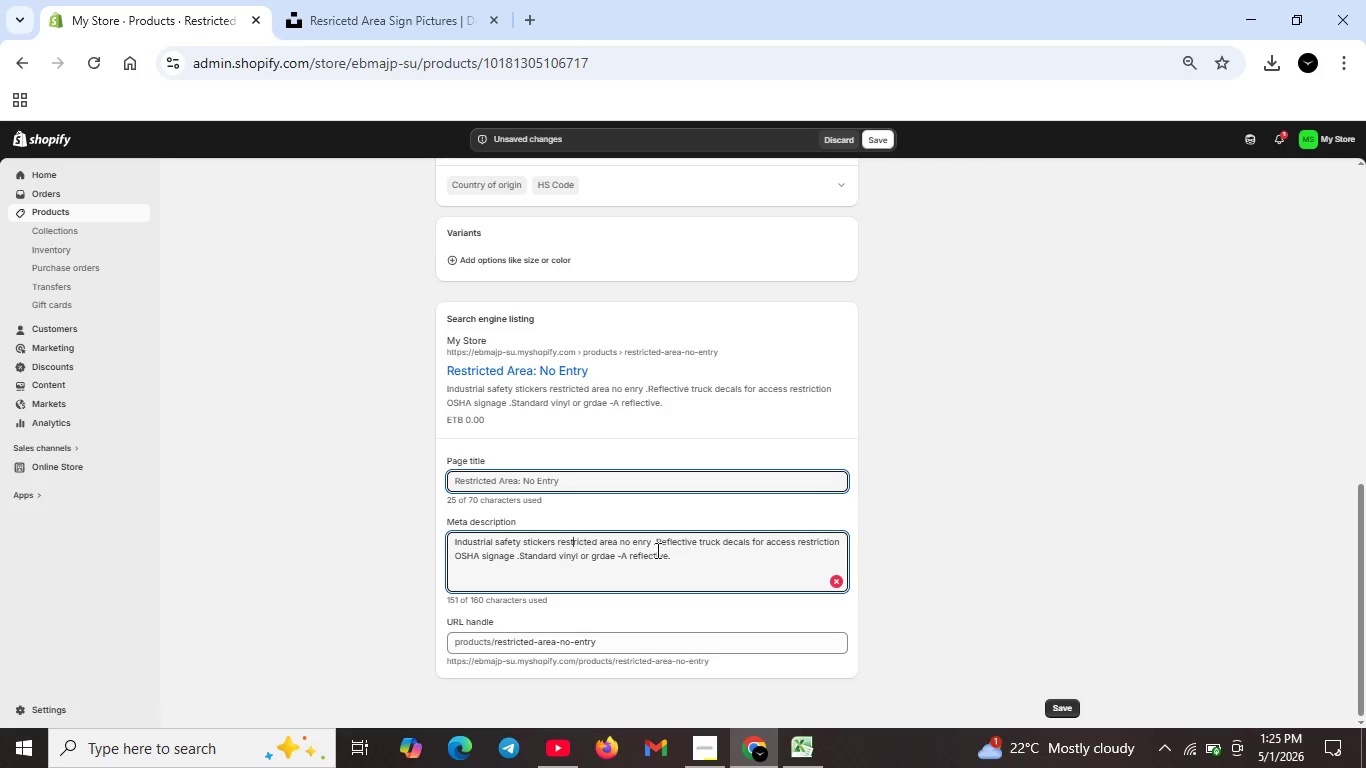 
left_click([658, 542])
 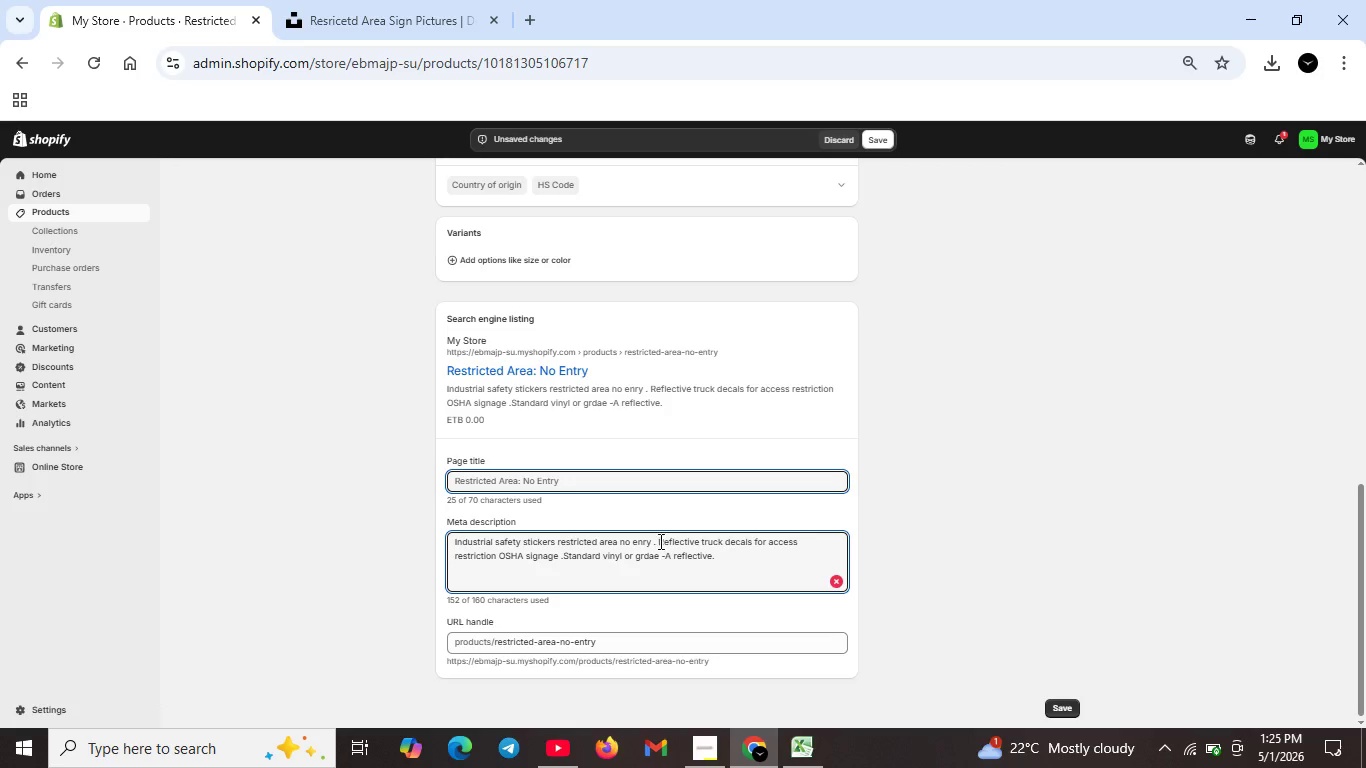 
key(Space)
 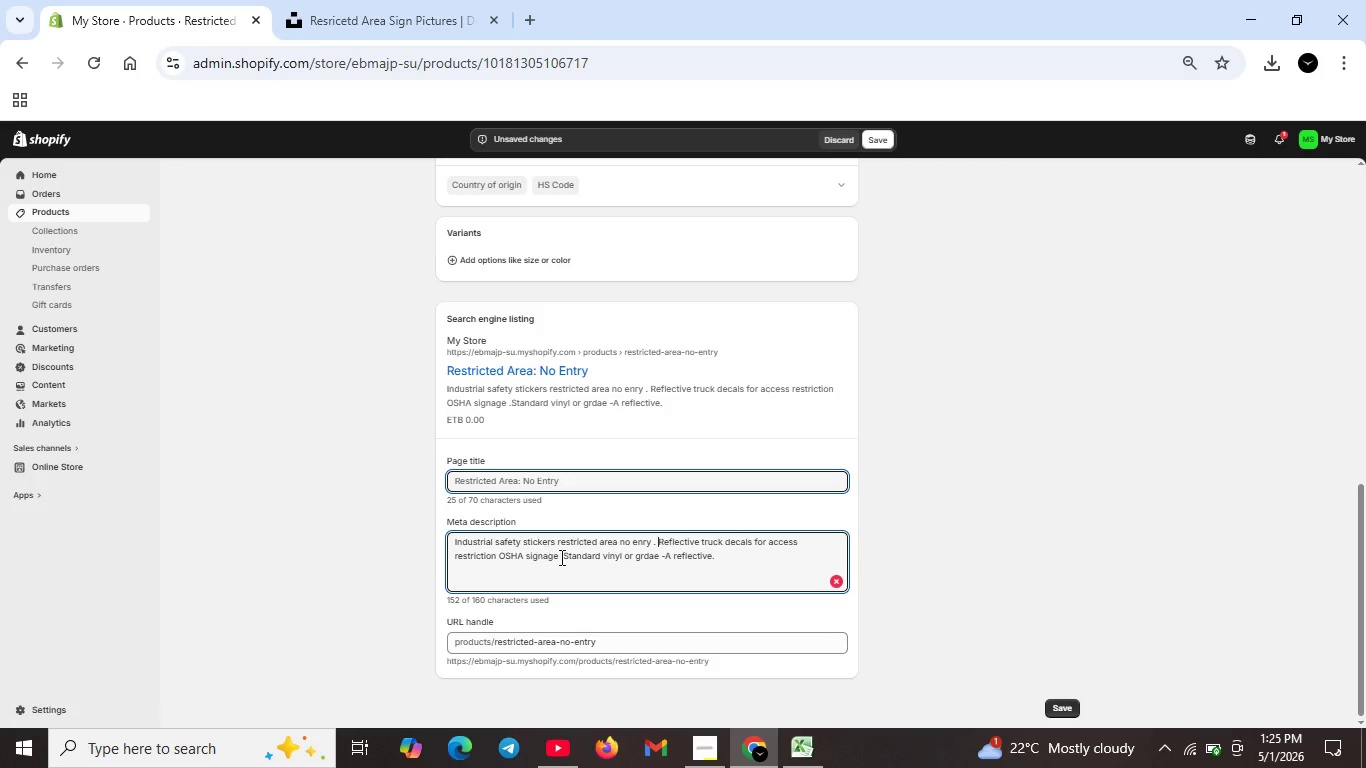 
wait(5.41)
 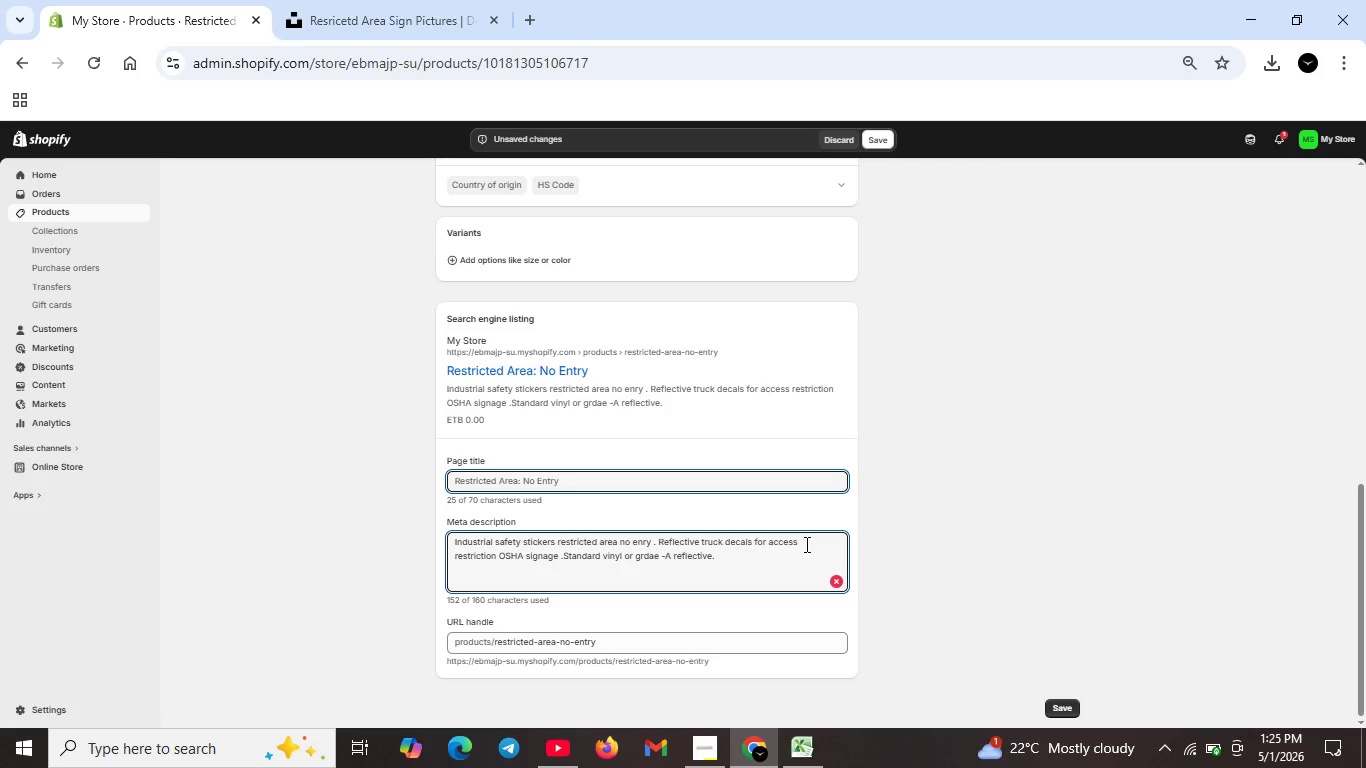 
left_click([564, 556])
 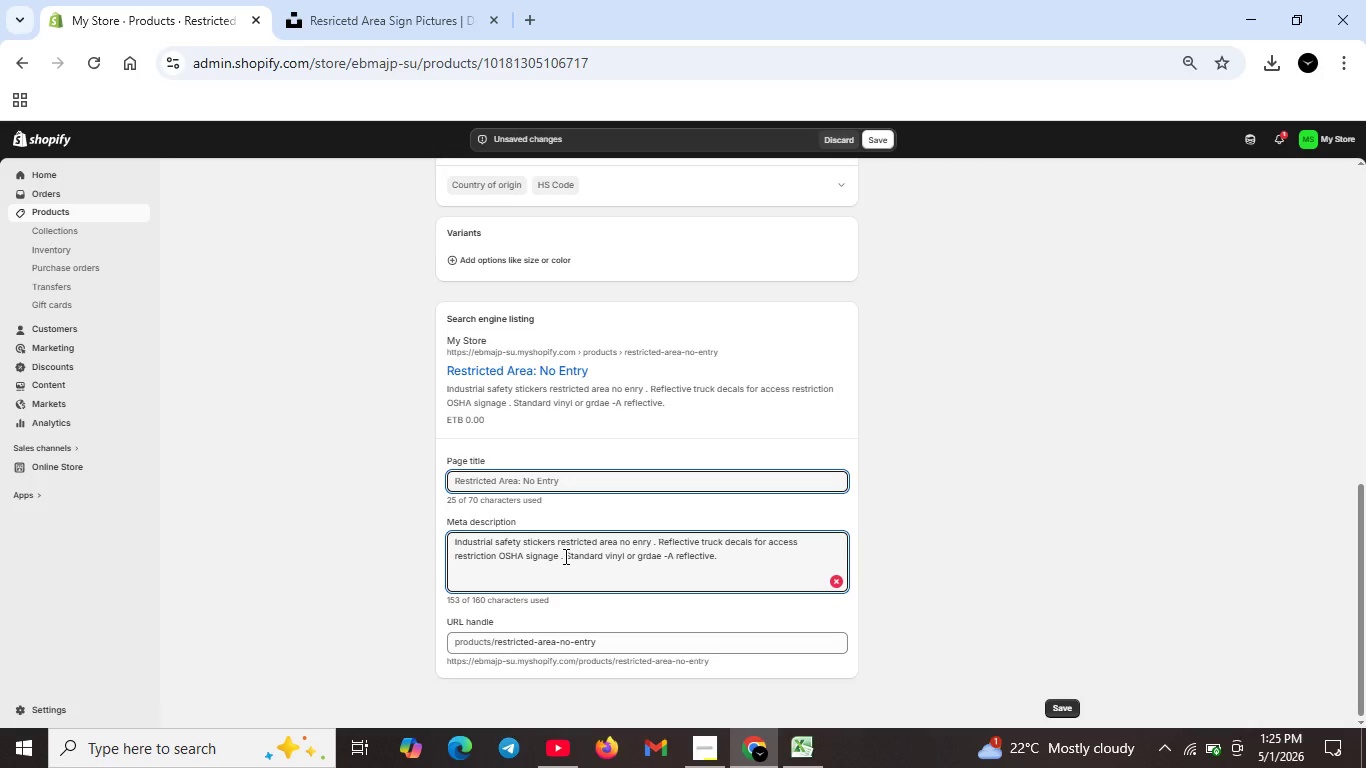 
key(Space)
 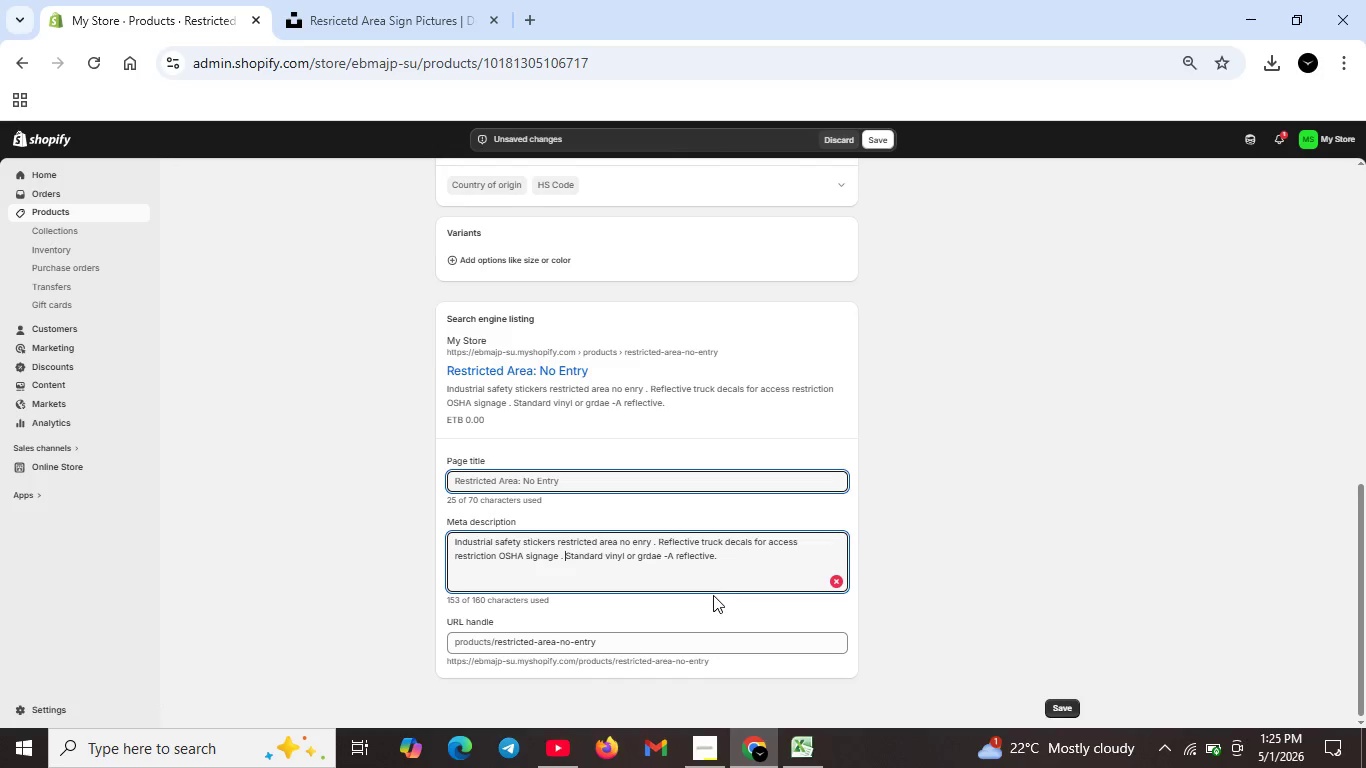 
scroll: coordinate [713, 595], scroll_direction: up, amount: 1.0
 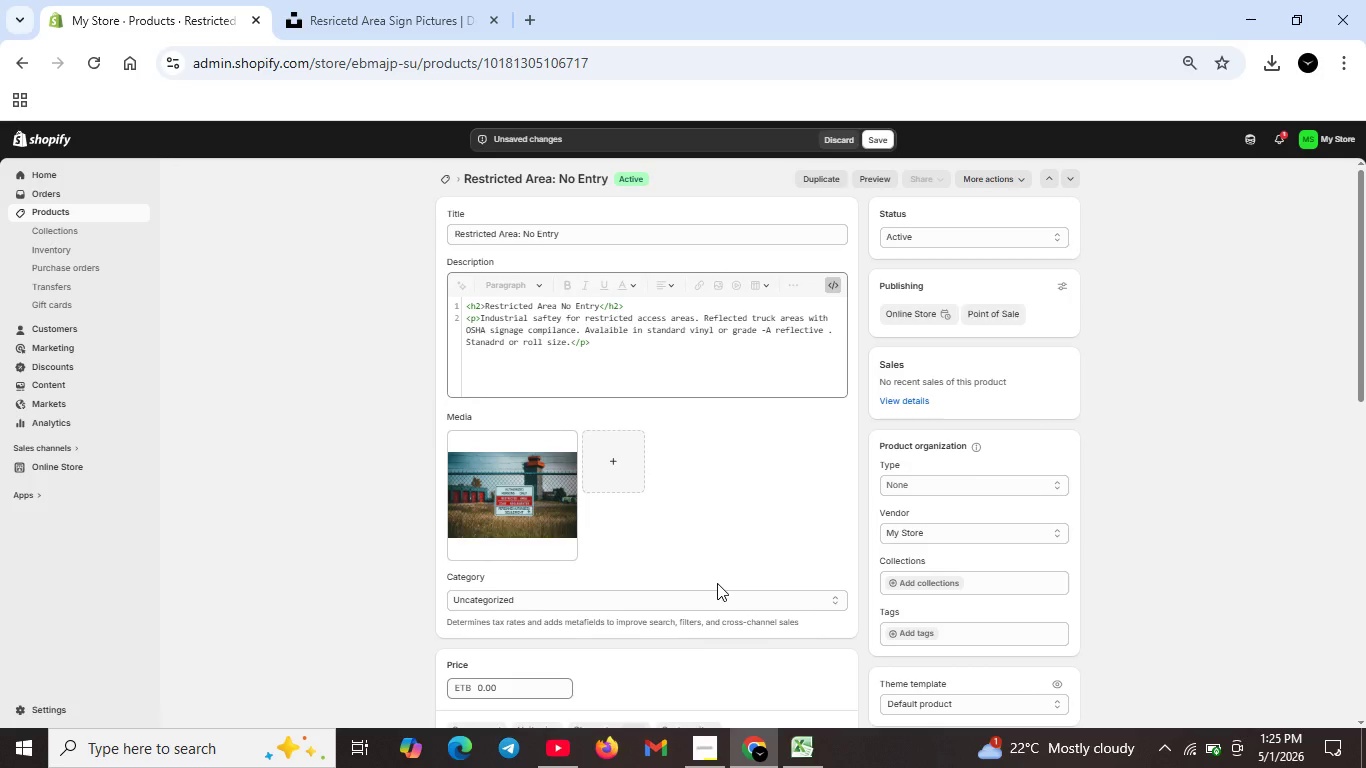 
scroll: coordinate [663, 465], scroll_direction: down, amount: 4.0
 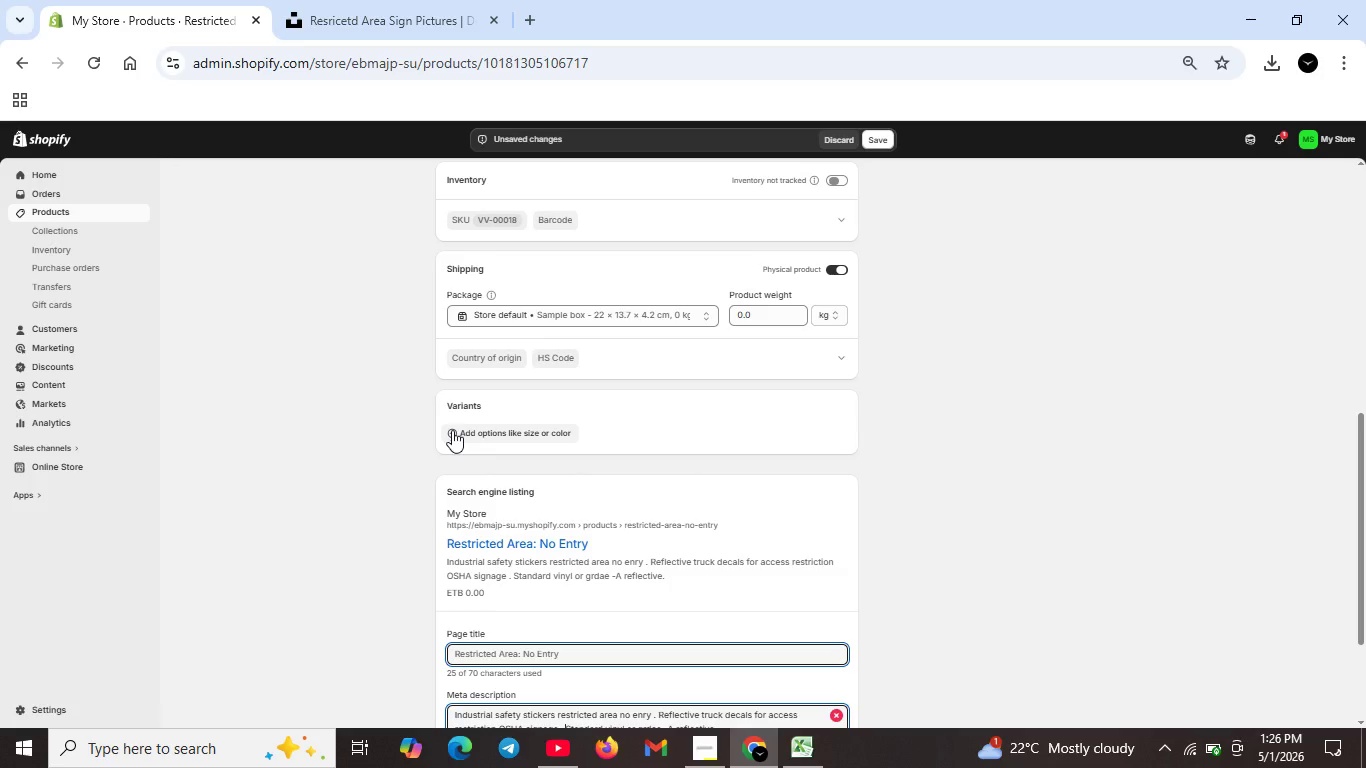 
left_click([452, 428])
 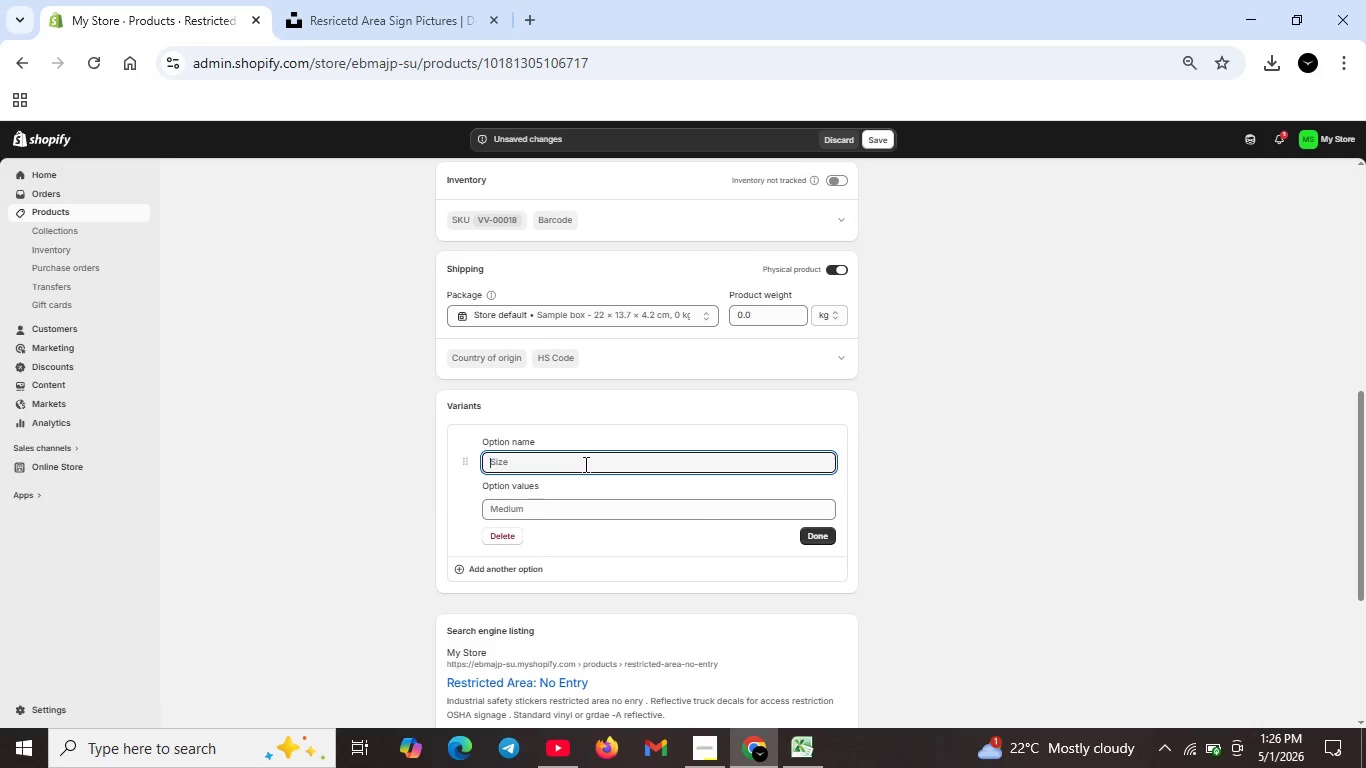 
left_click([584, 464])
 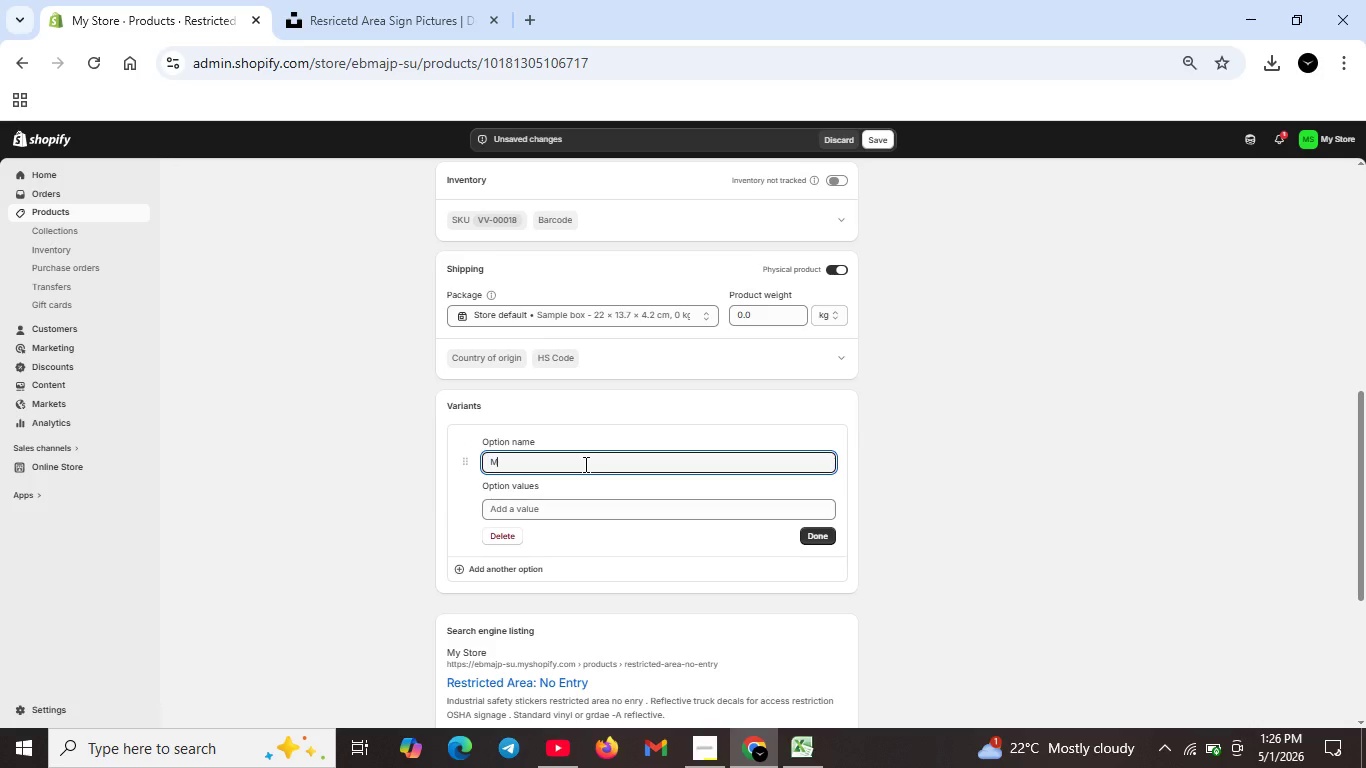 
type(Matreial Tyoe)
 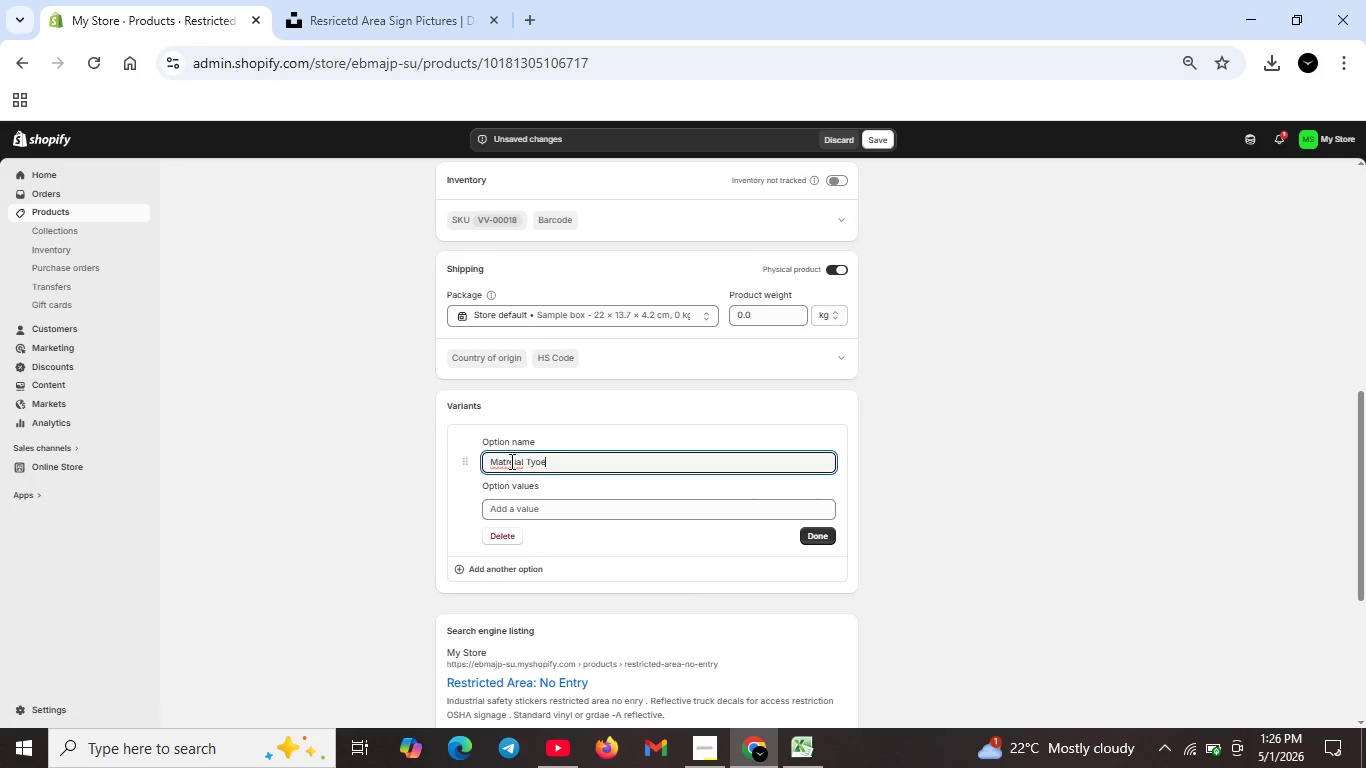 
left_click([510, 461])
 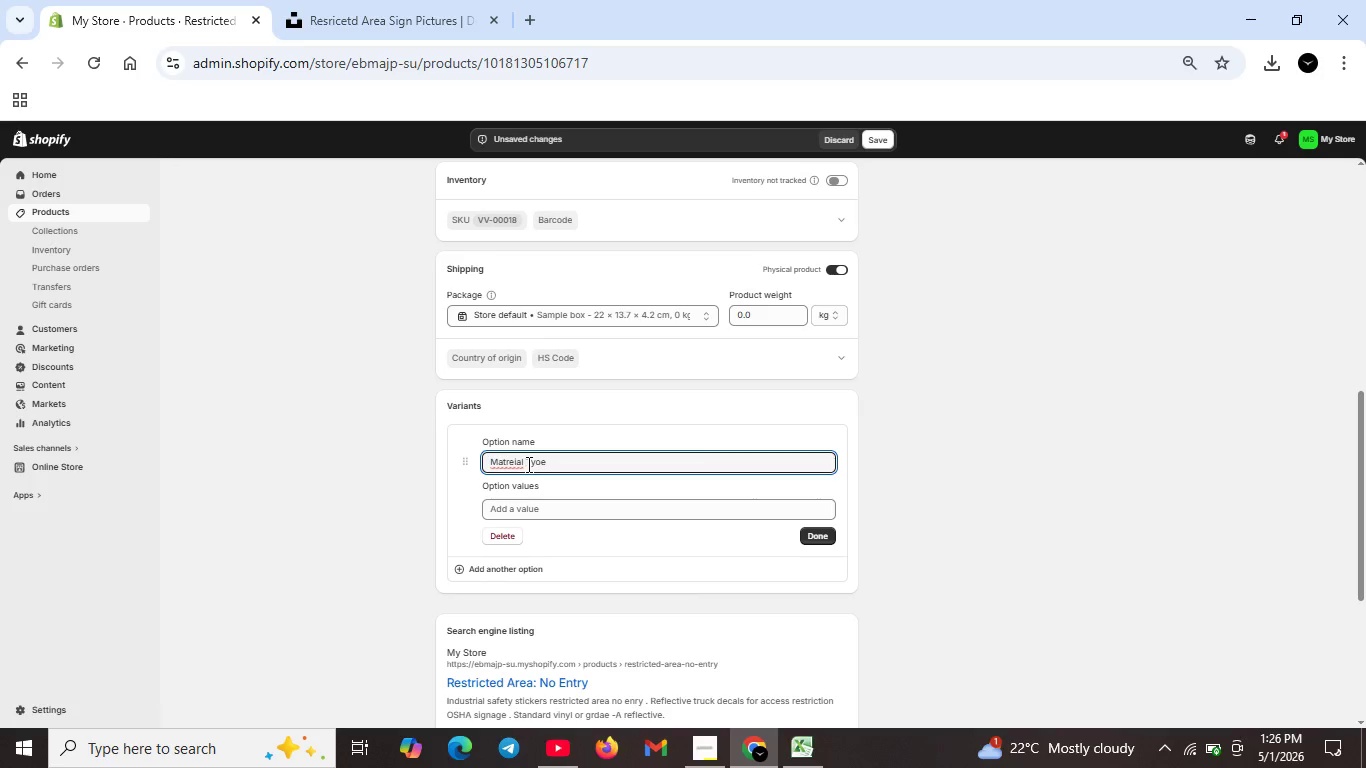 
left_click([527, 464])
 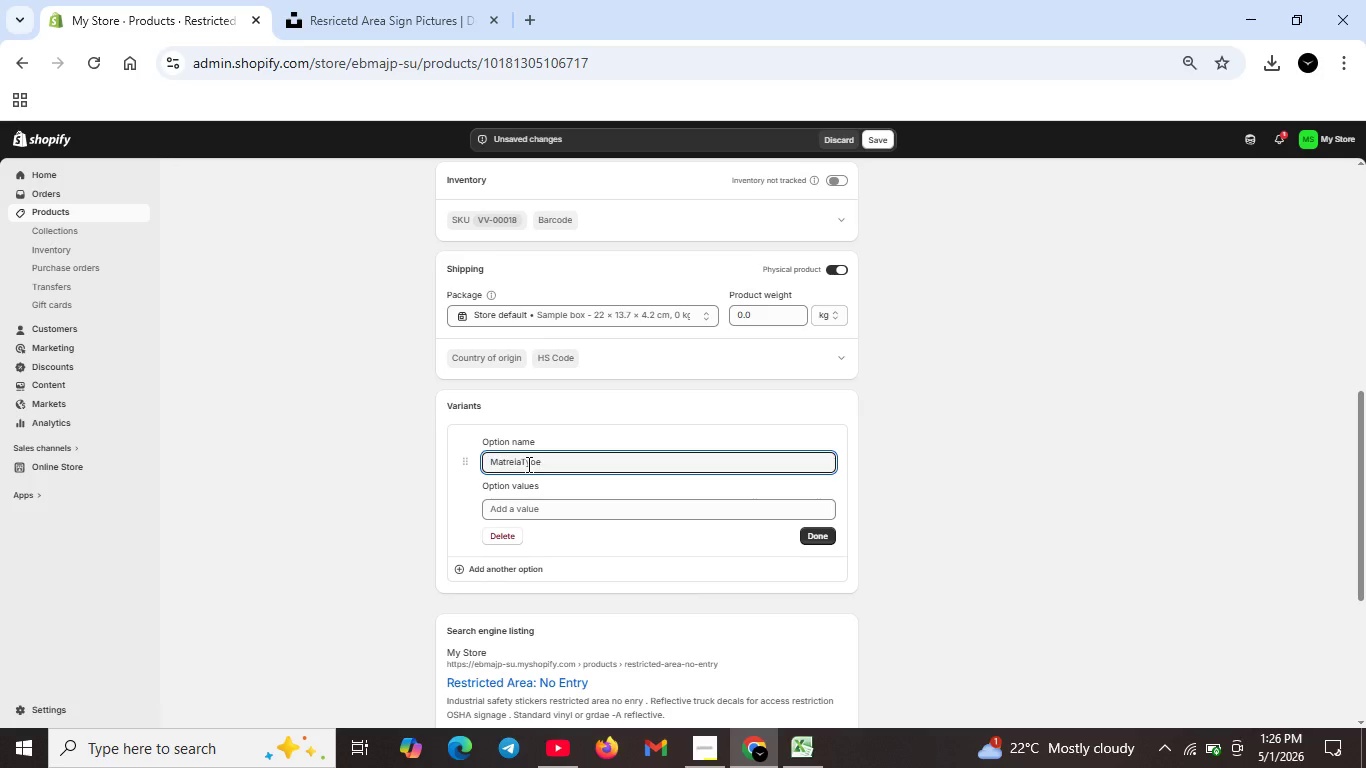 
key(Backspace)
key(Backspace)
key(Backspace)
key(Backspace)
key(Backspace)
key(Backspace)
type(erial )
 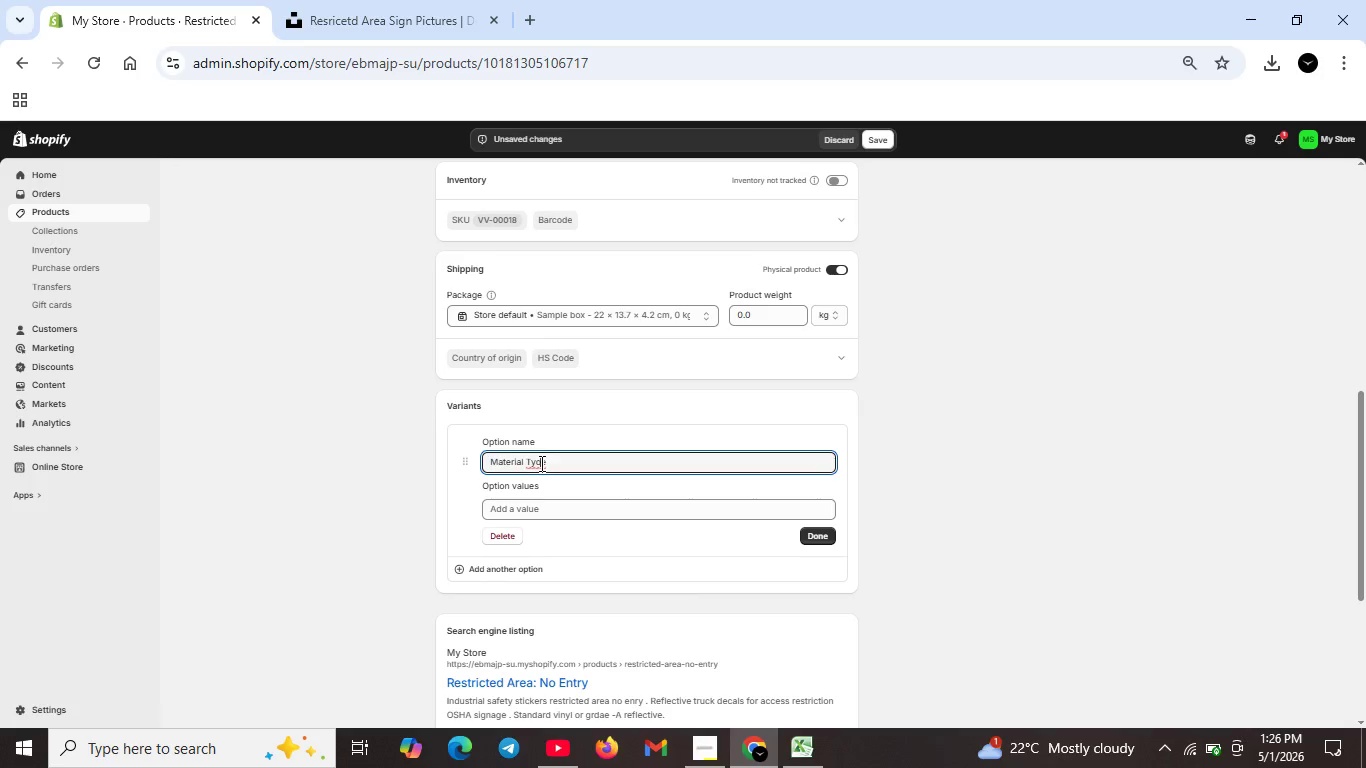 
left_click([540, 463])
 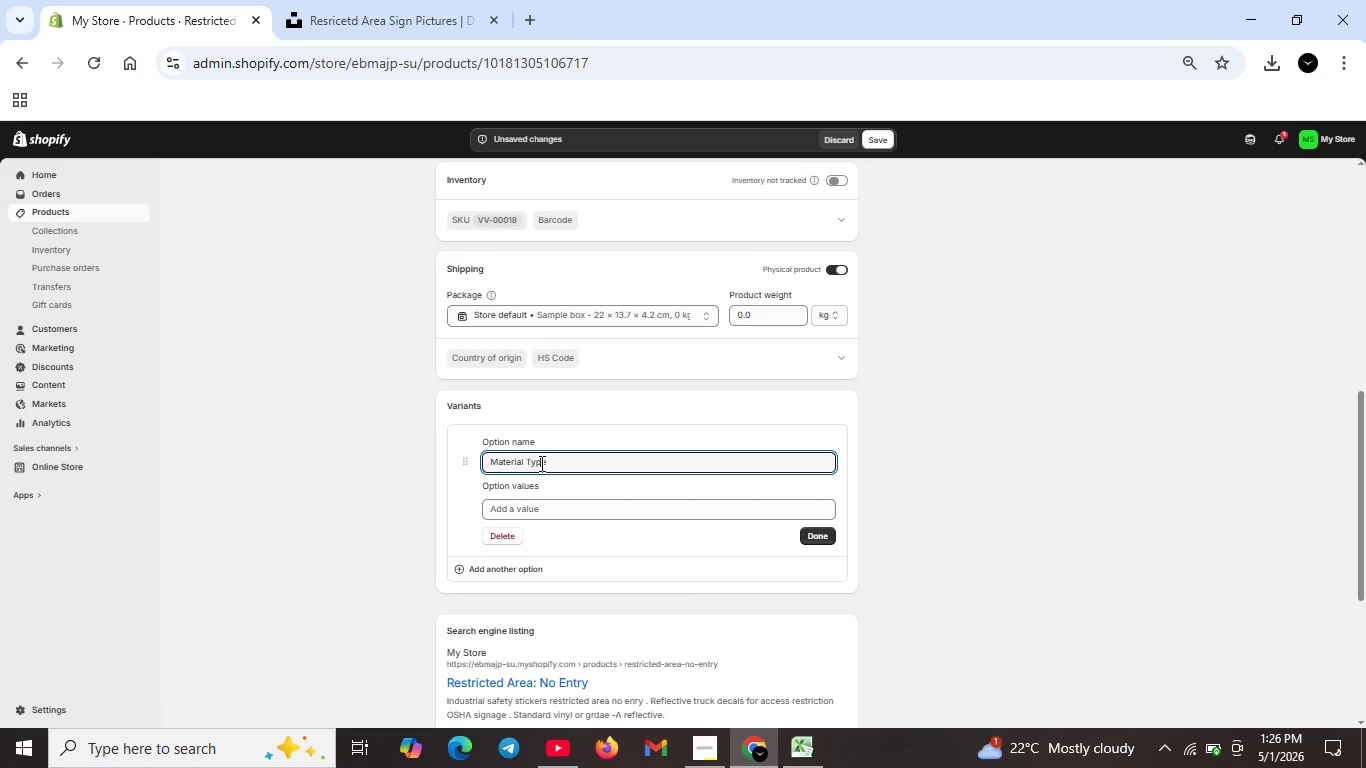 
key(Backspace)
 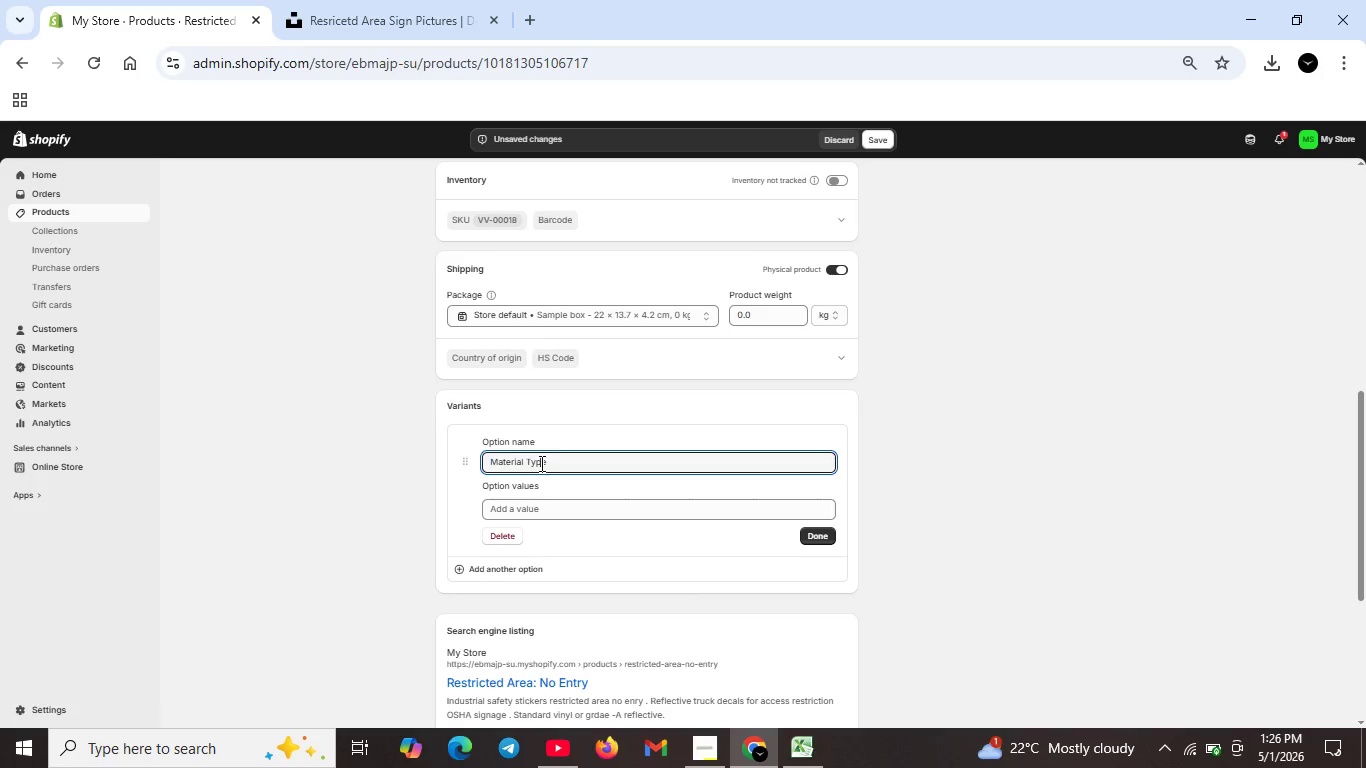 
key(P)
 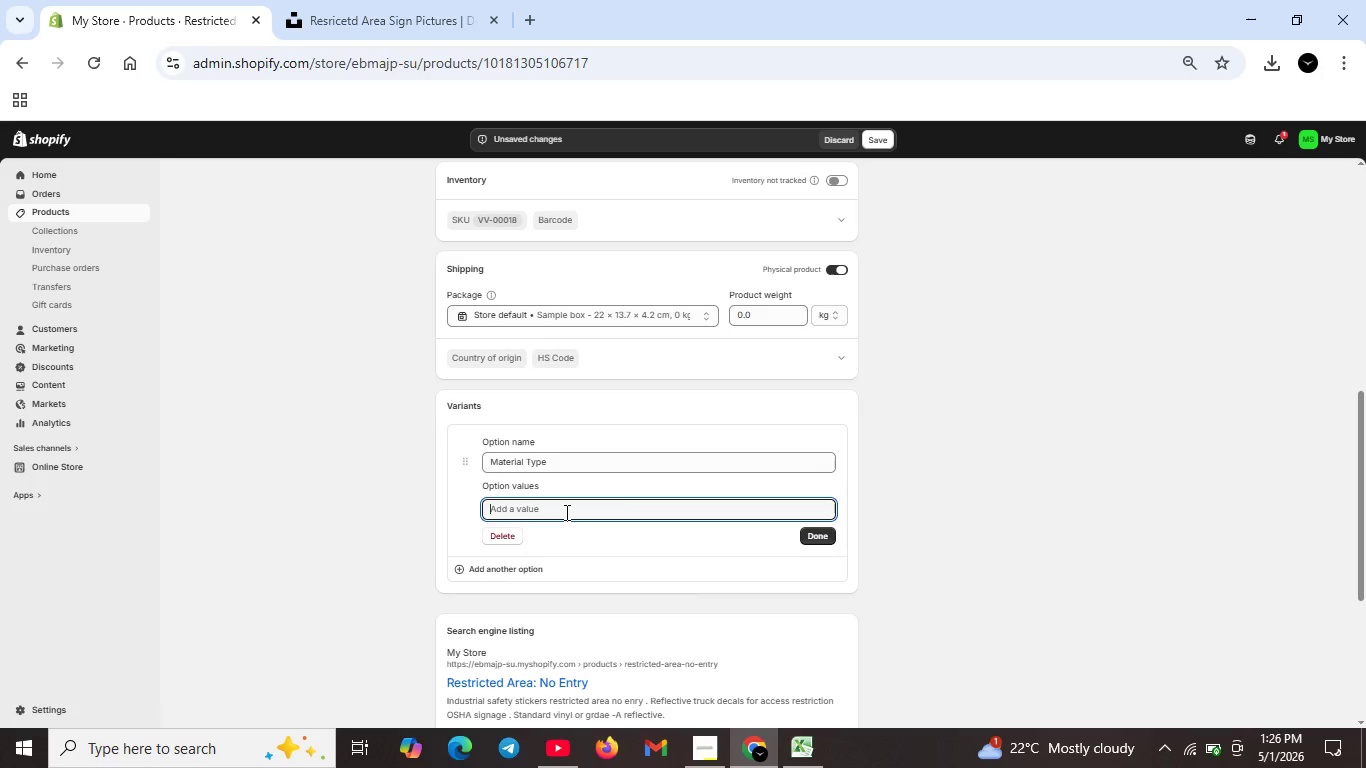 
left_click([564, 518])
 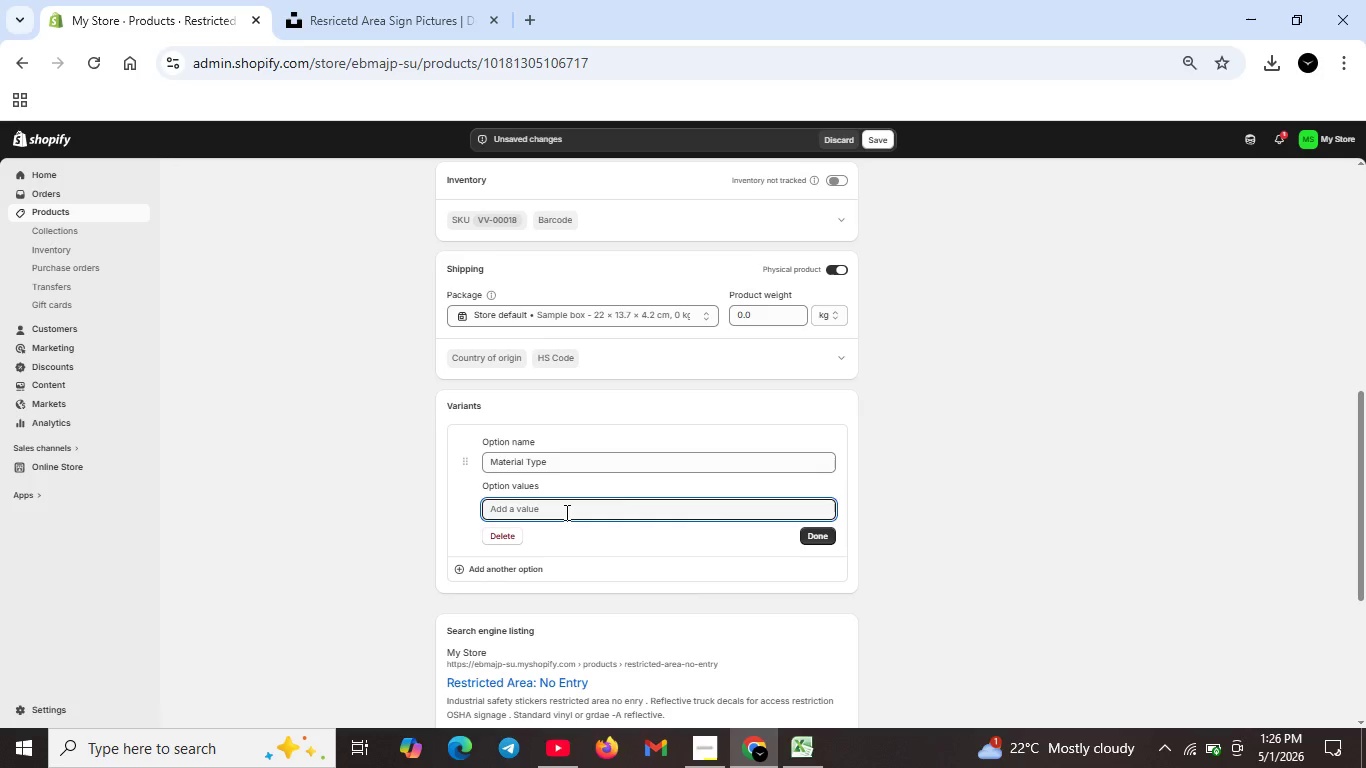 
type(s)
key(Backspace)
type(Standard v)
key(Backspace)
type(v)
key(Backspace)
type(Vinyl)
 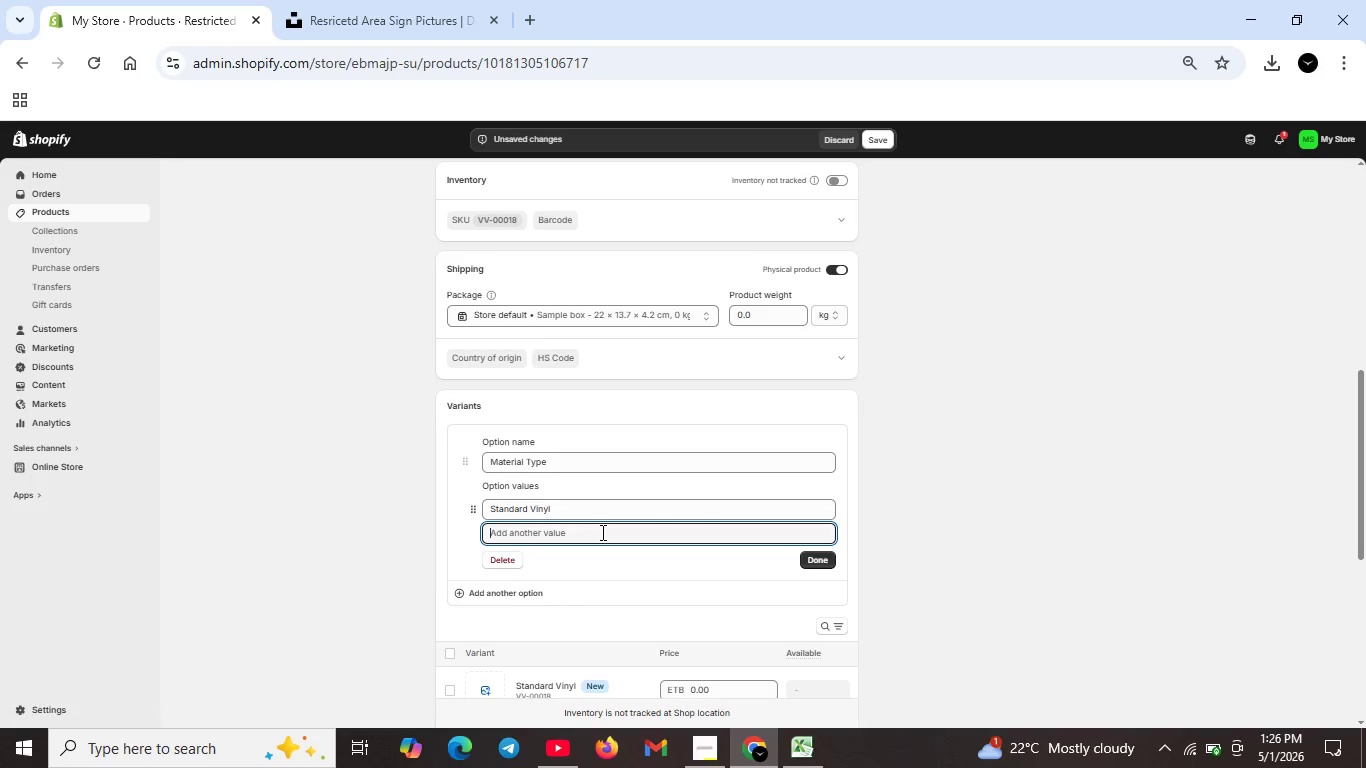 
left_click([601, 532])
 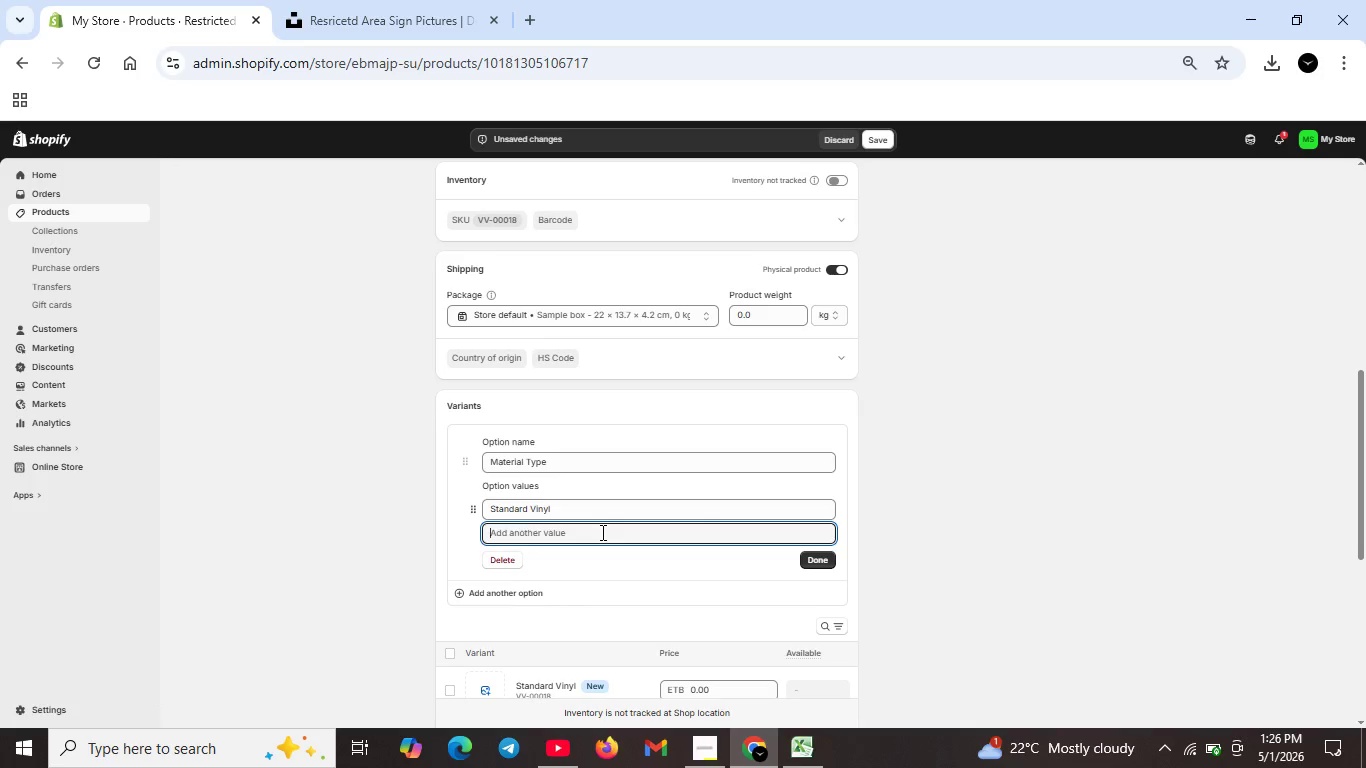 
type(Grade-A Reflective)
 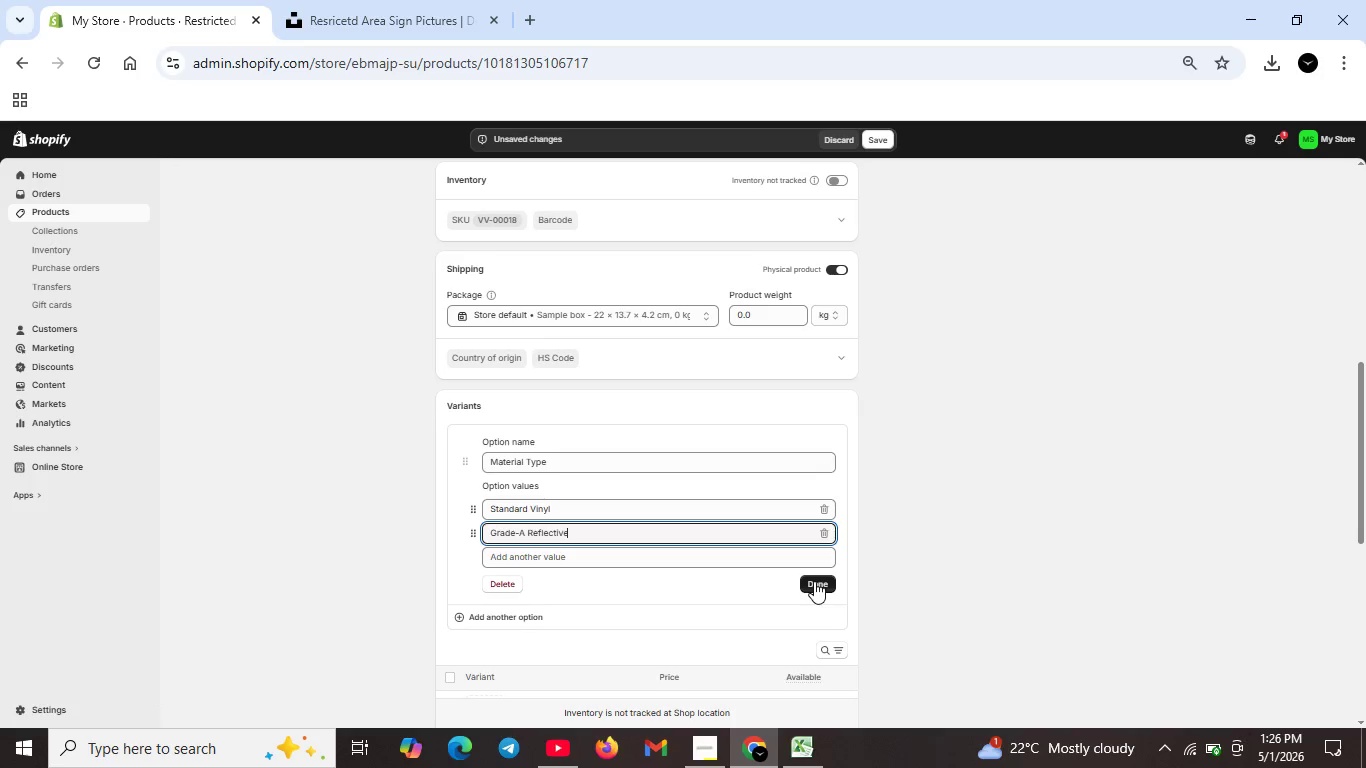 
wait(5.34)
 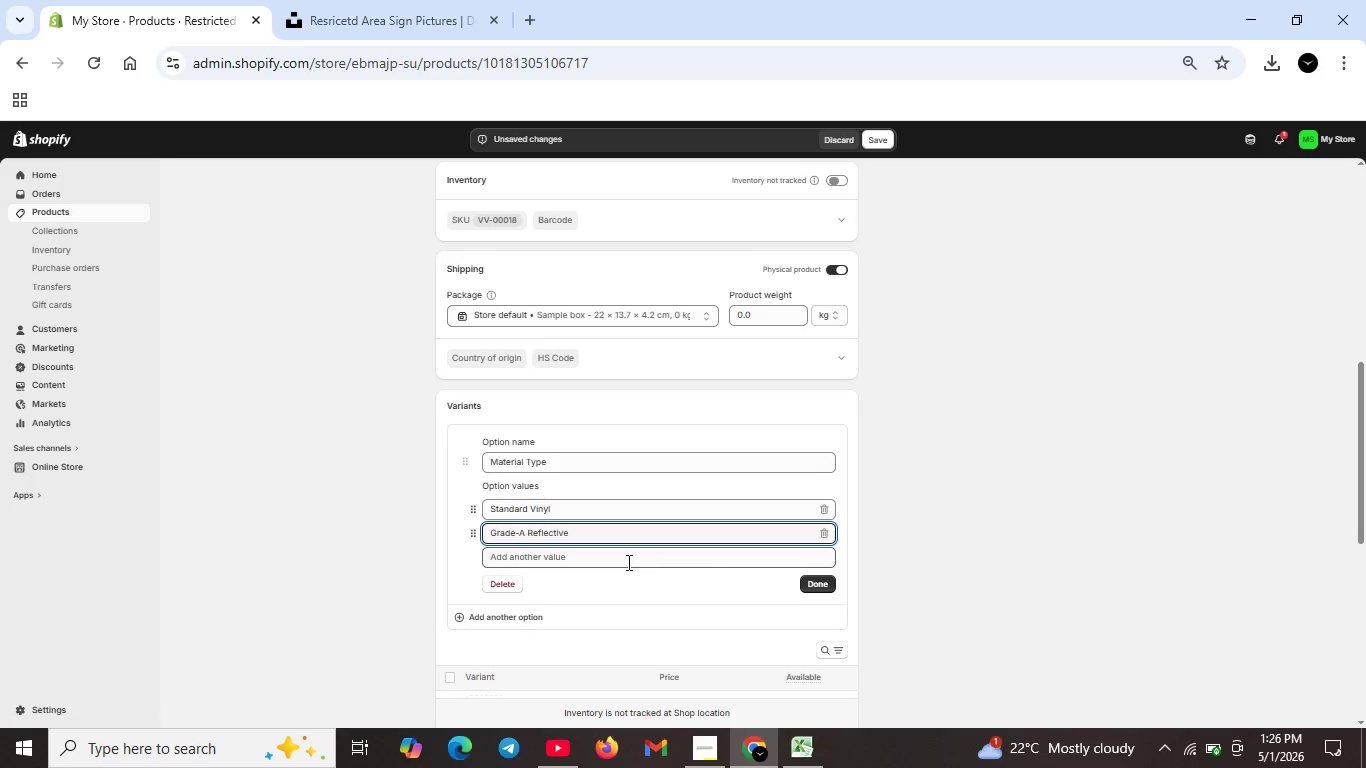 
left_click([814, 581])
 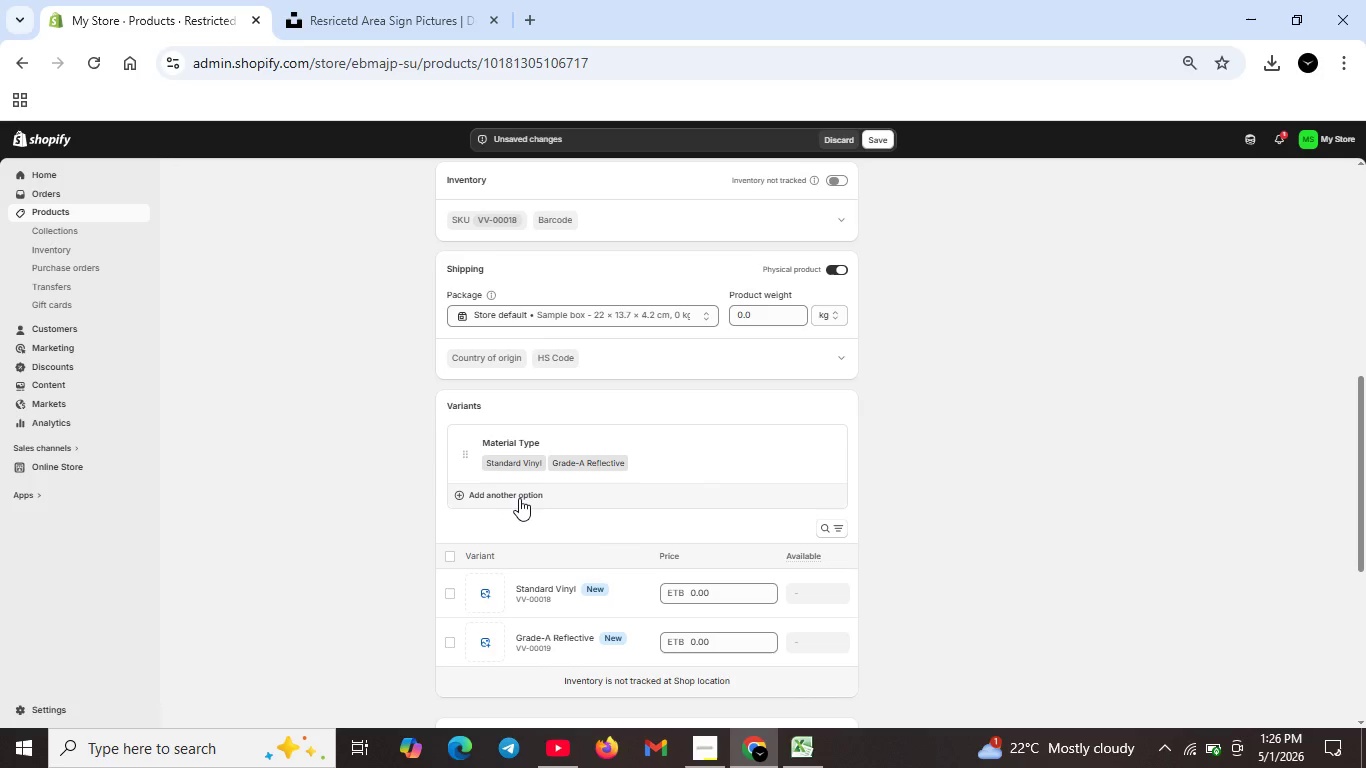 
left_click([457, 493])
 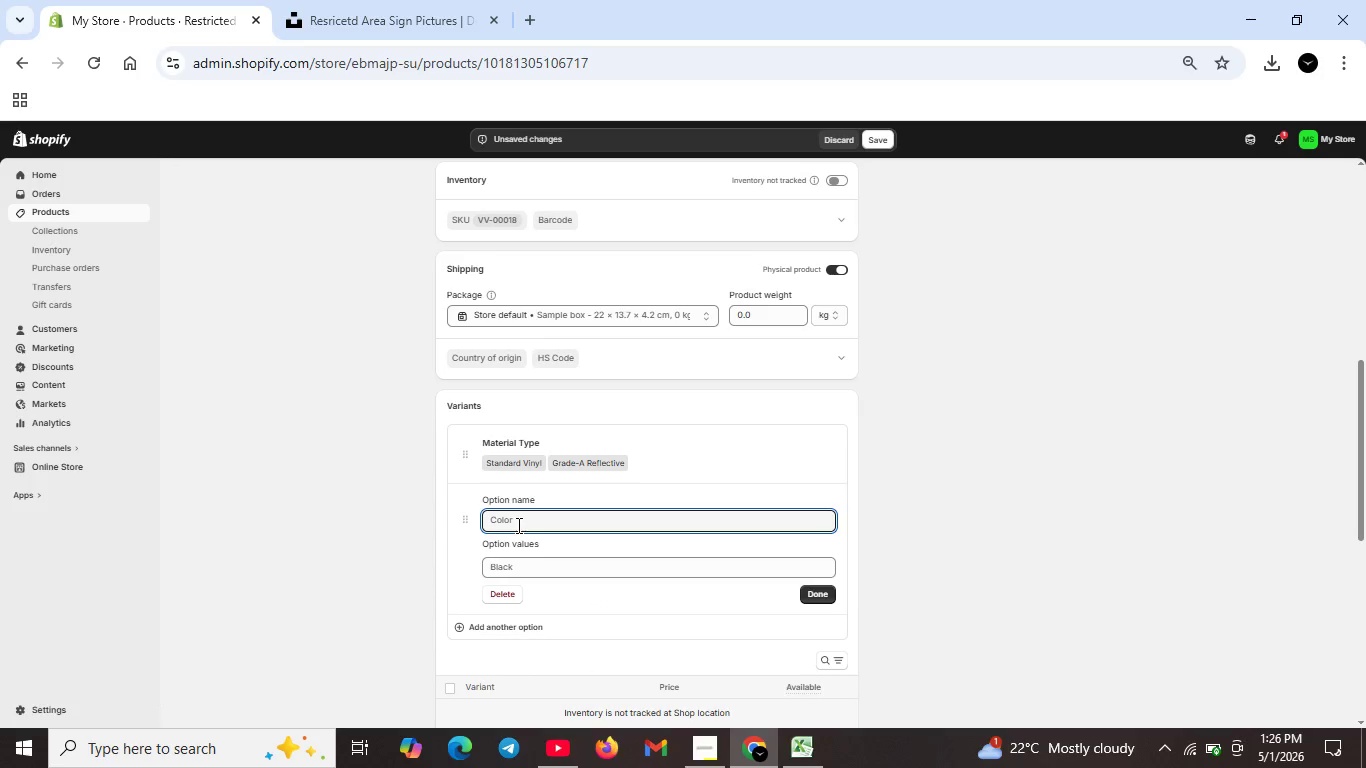 
left_click([516, 516])
 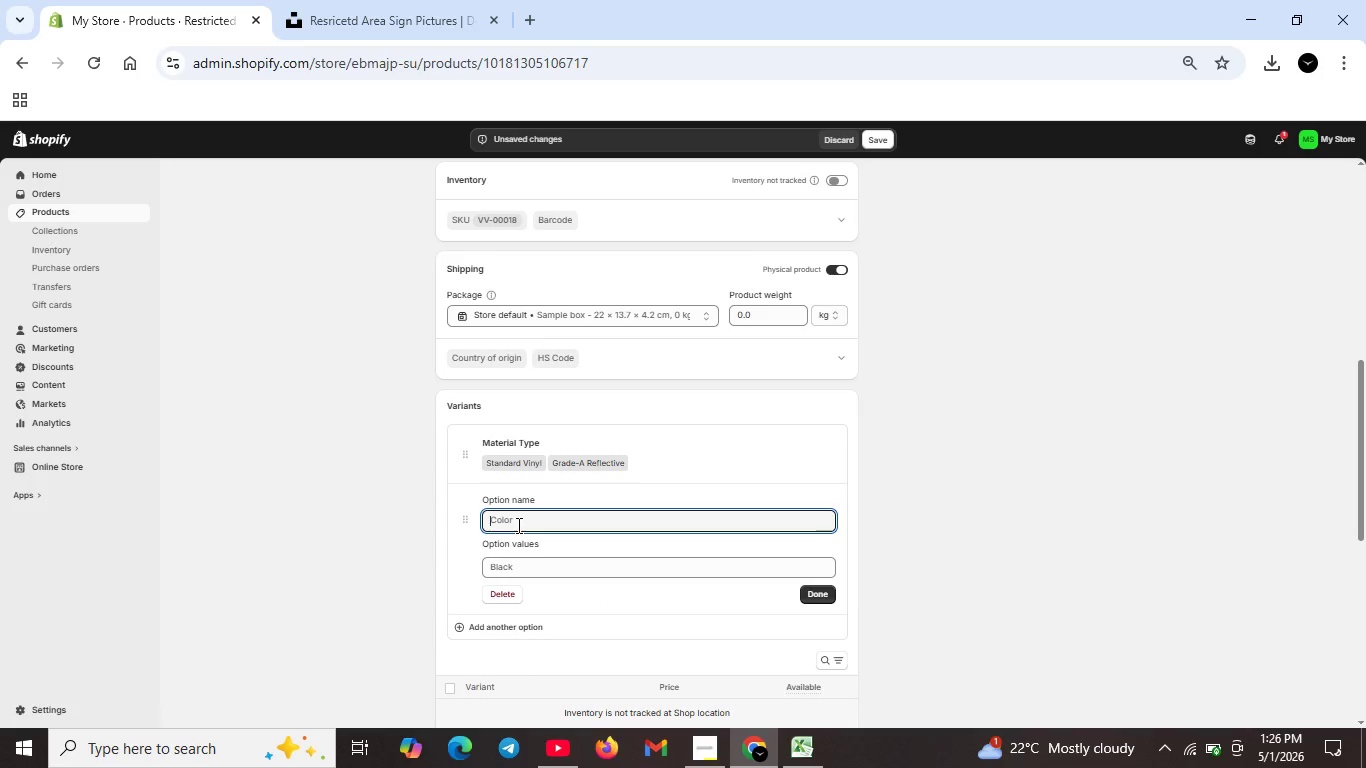 
type(Size)
 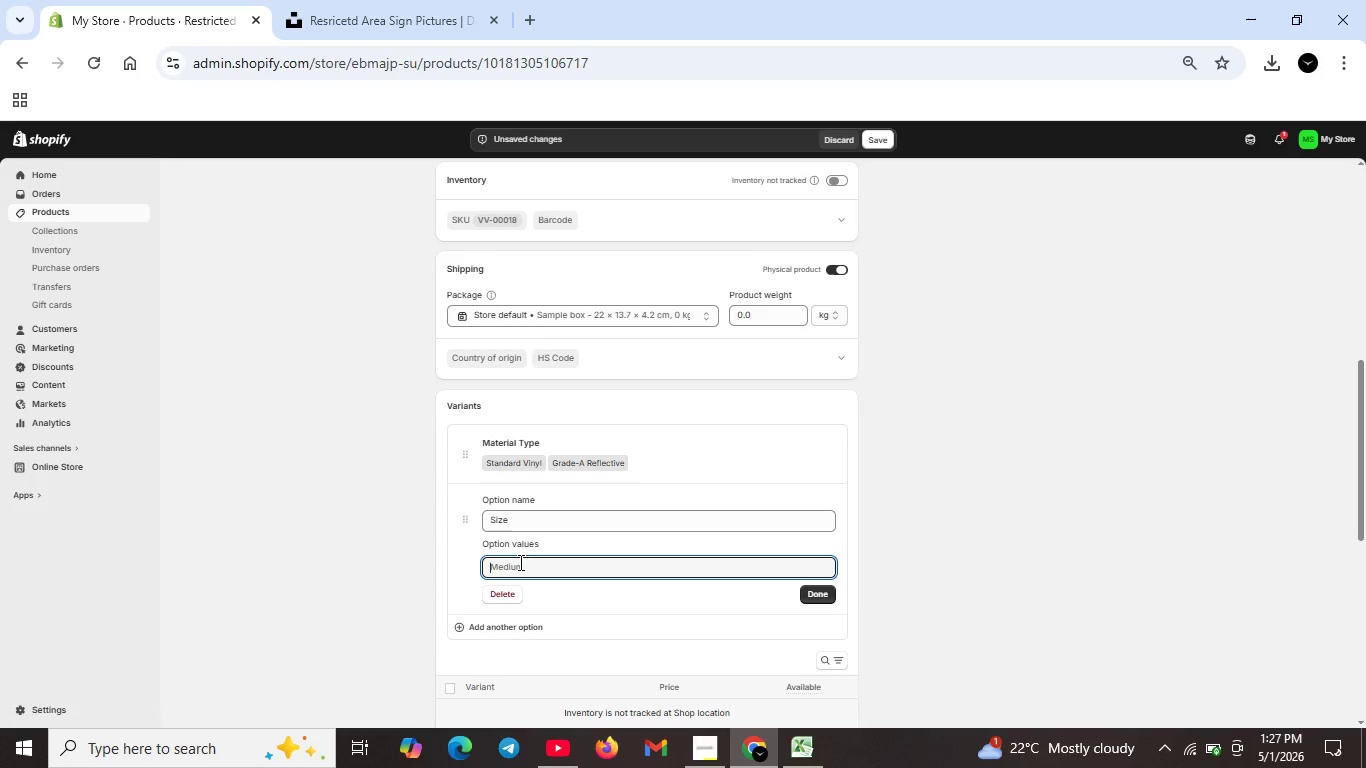 
left_click([519, 562])
 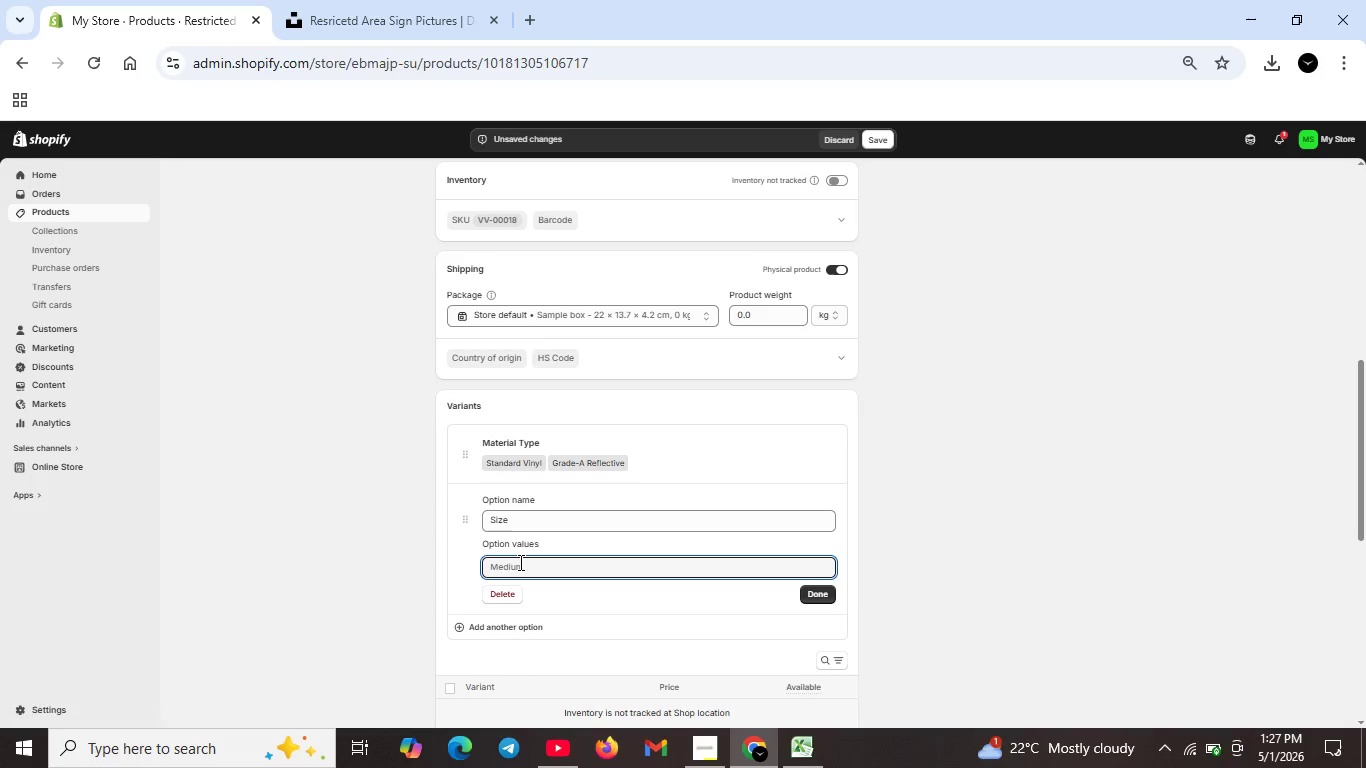 
type(Standard )
 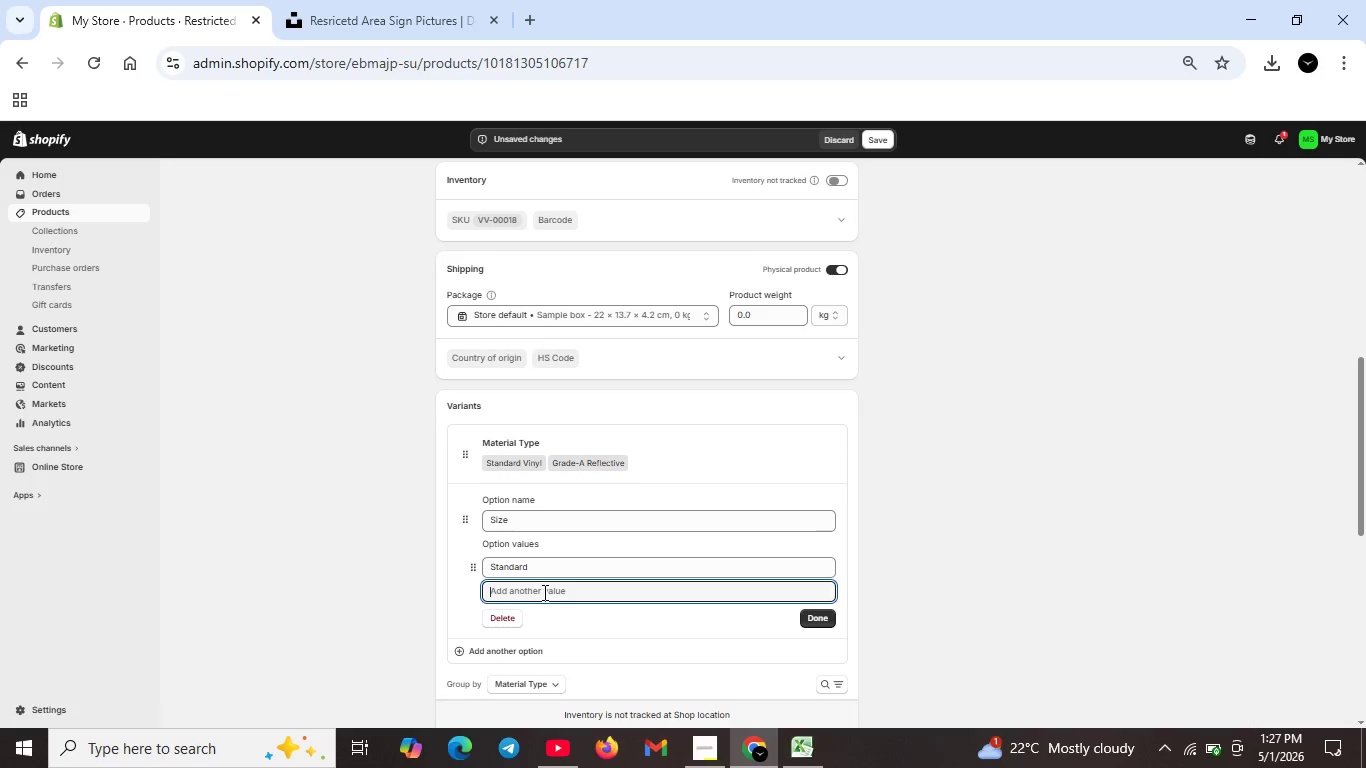 
left_click([543, 592])
 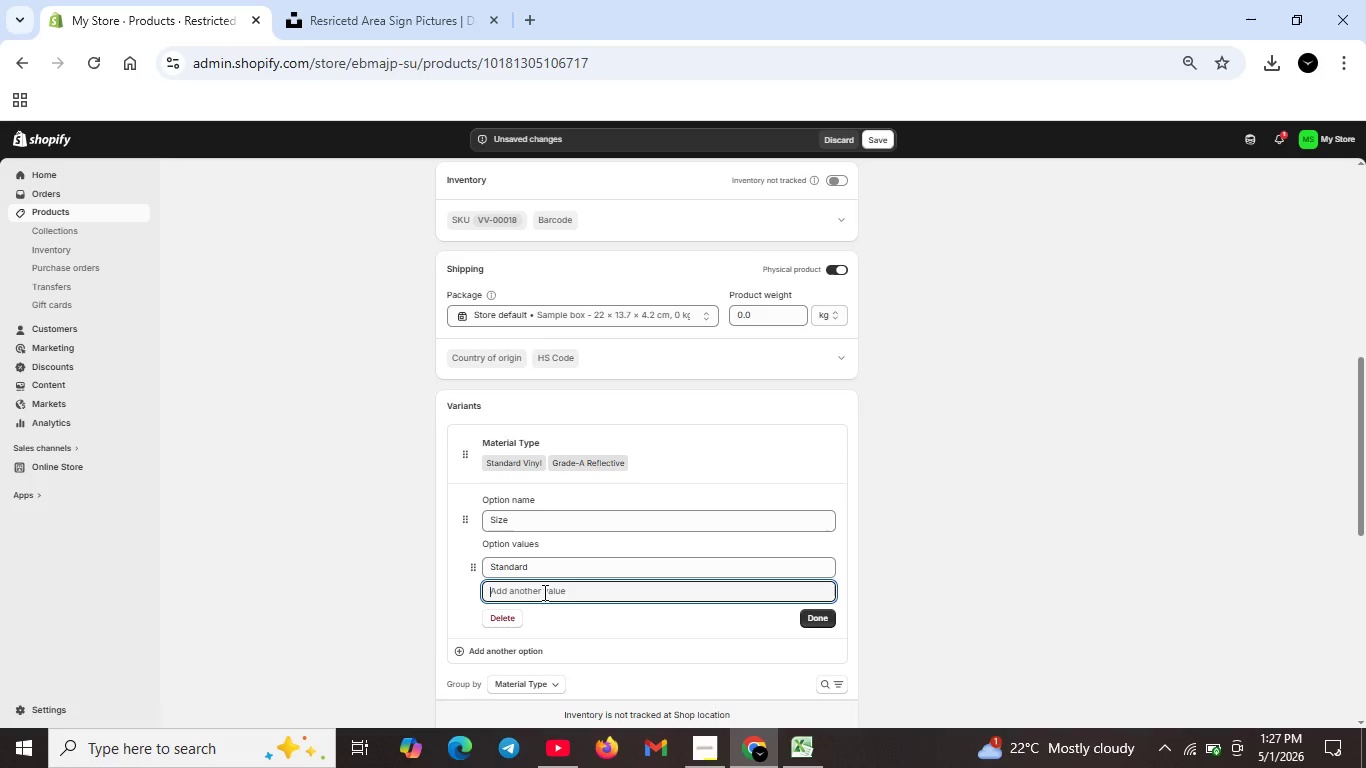 
type(Roll)
 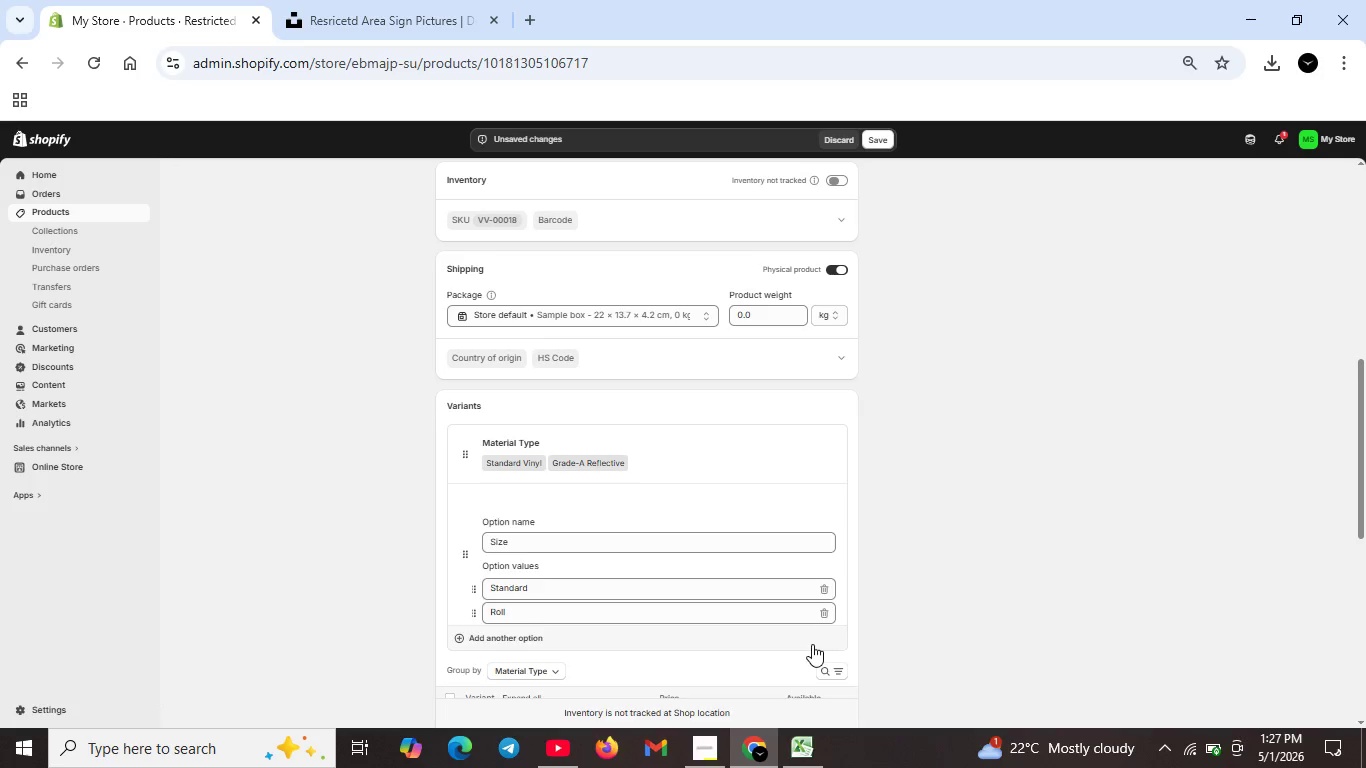 
left_click([821, 644])
 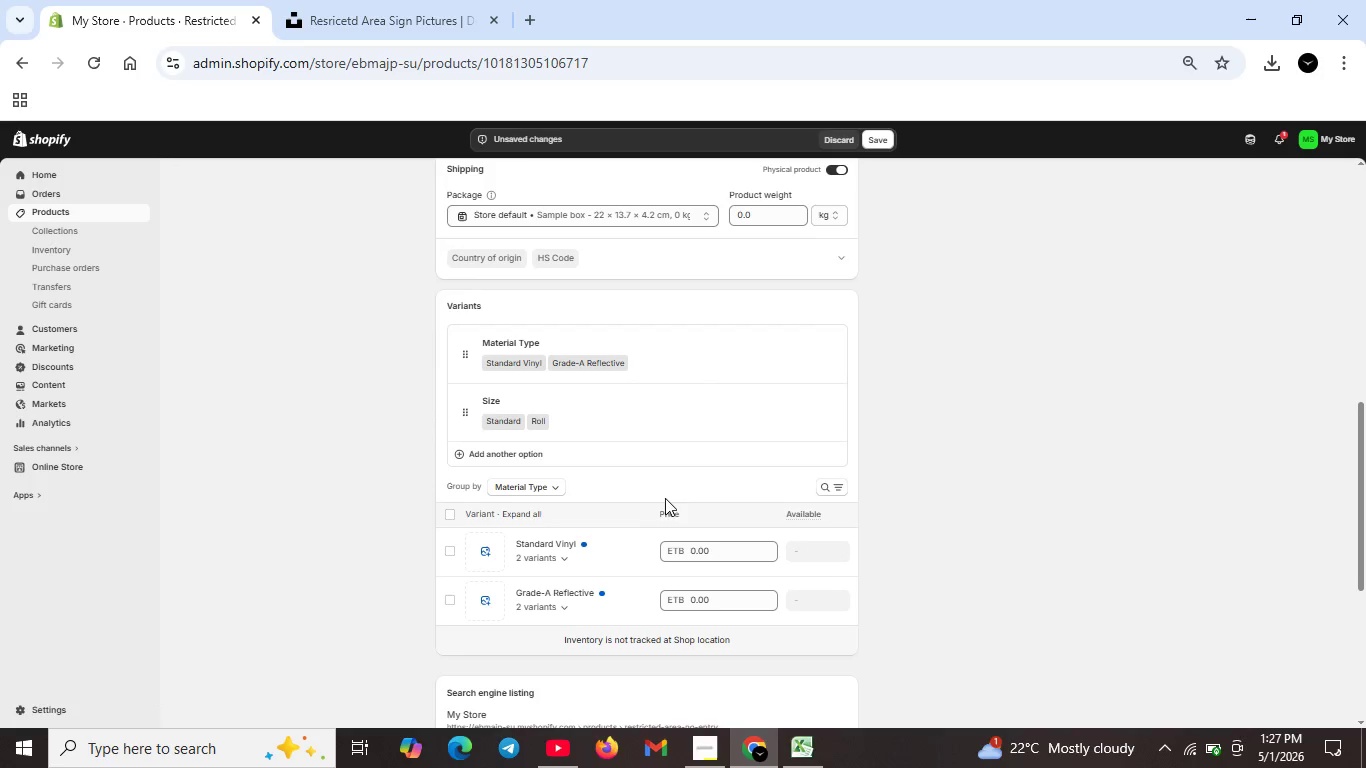 
scroll: coordinate [683, 517], scroll_direction: down, amount: 2.0
 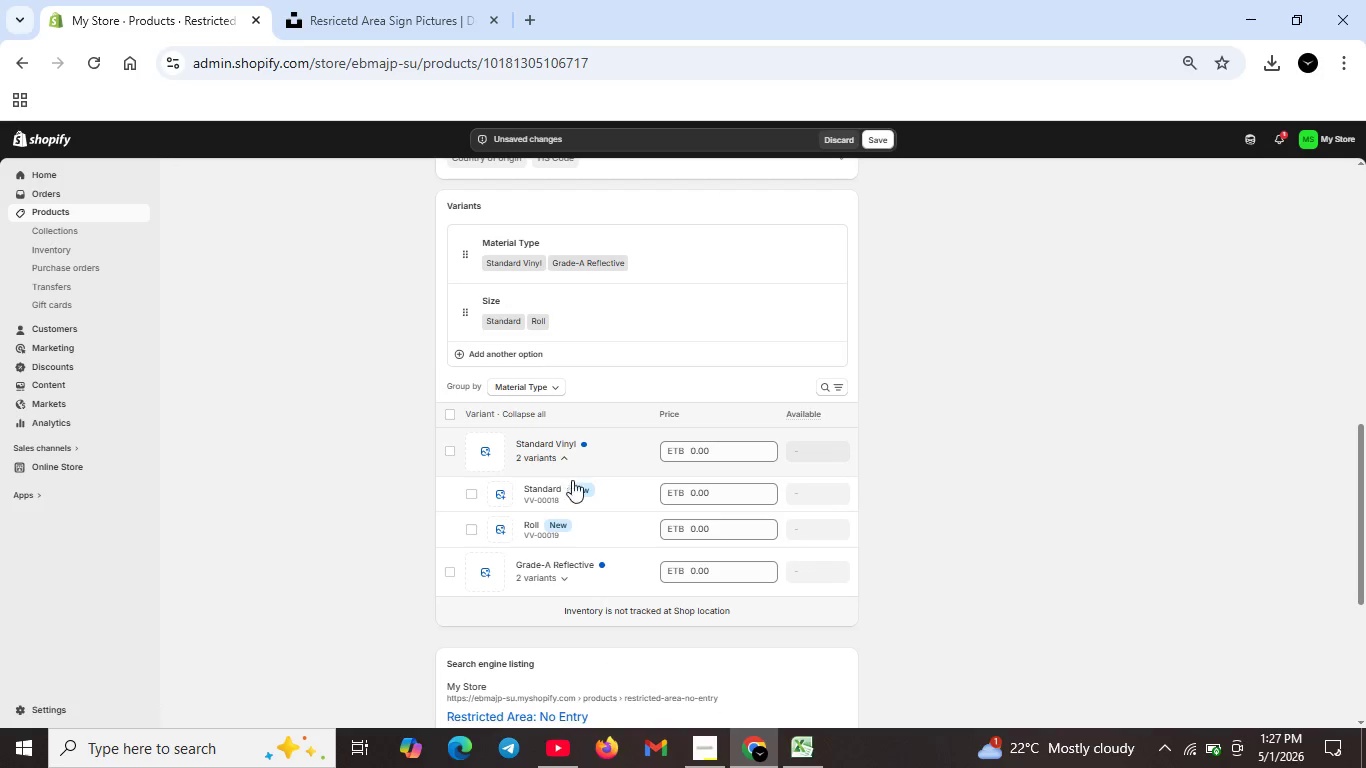 
left_click([558, 458])
 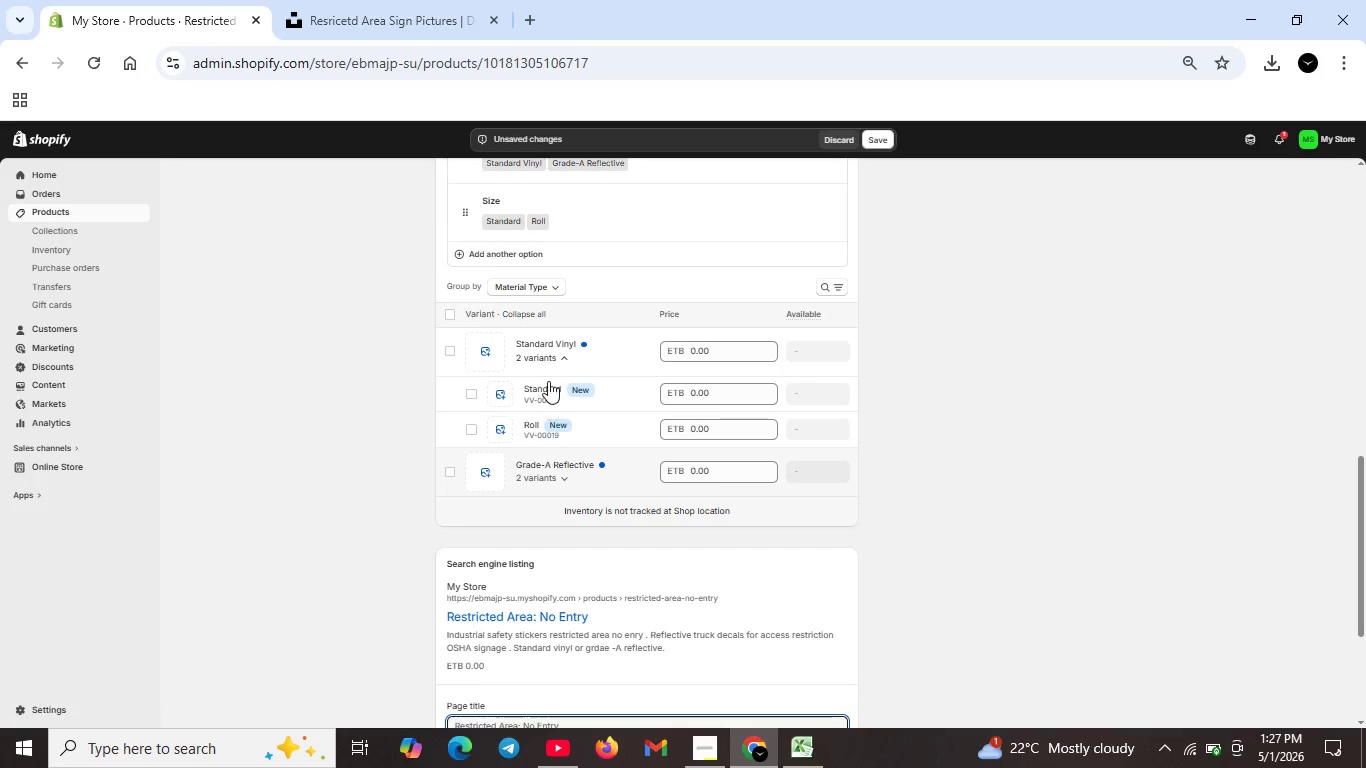 
scroll: coordinate [583, 496], scroll_direction: down, amount: 1.0
 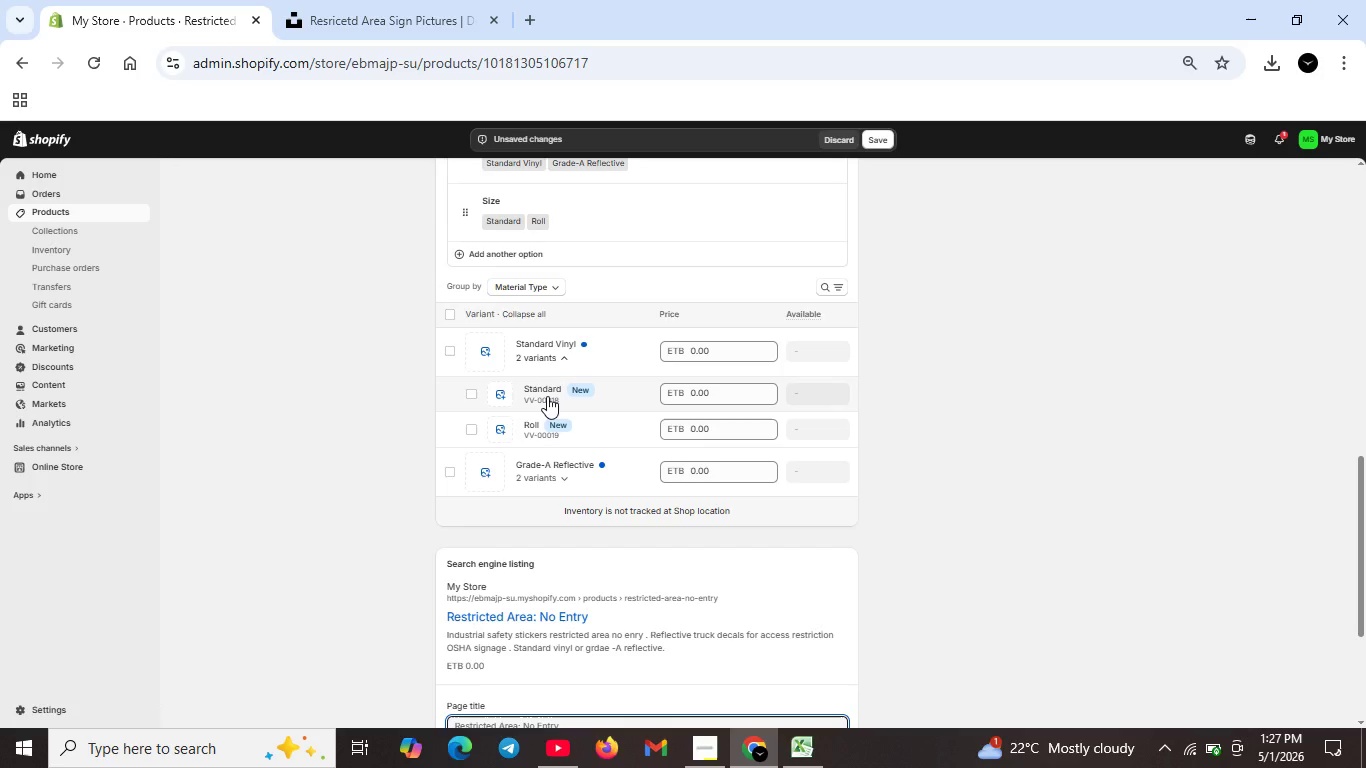 
left_click([547, 396])
 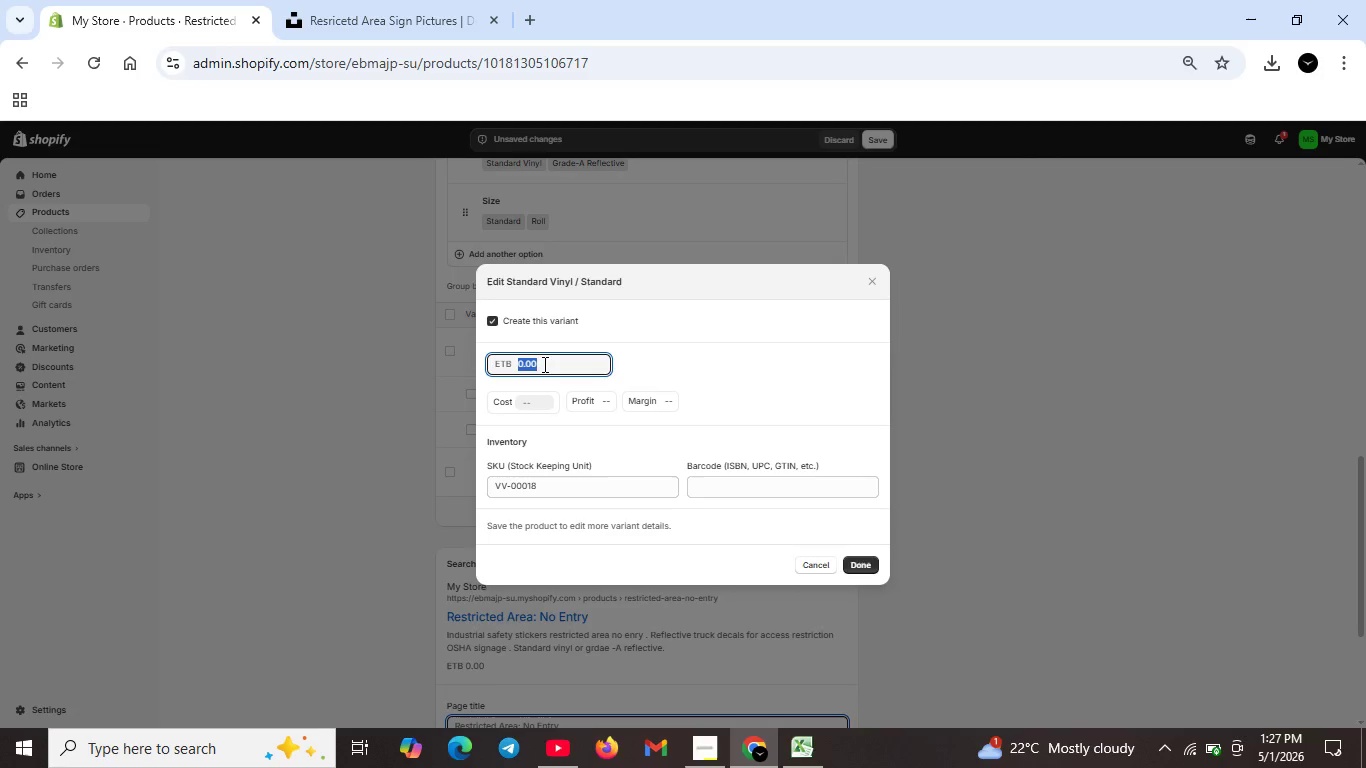 
double_click([543, 364])
 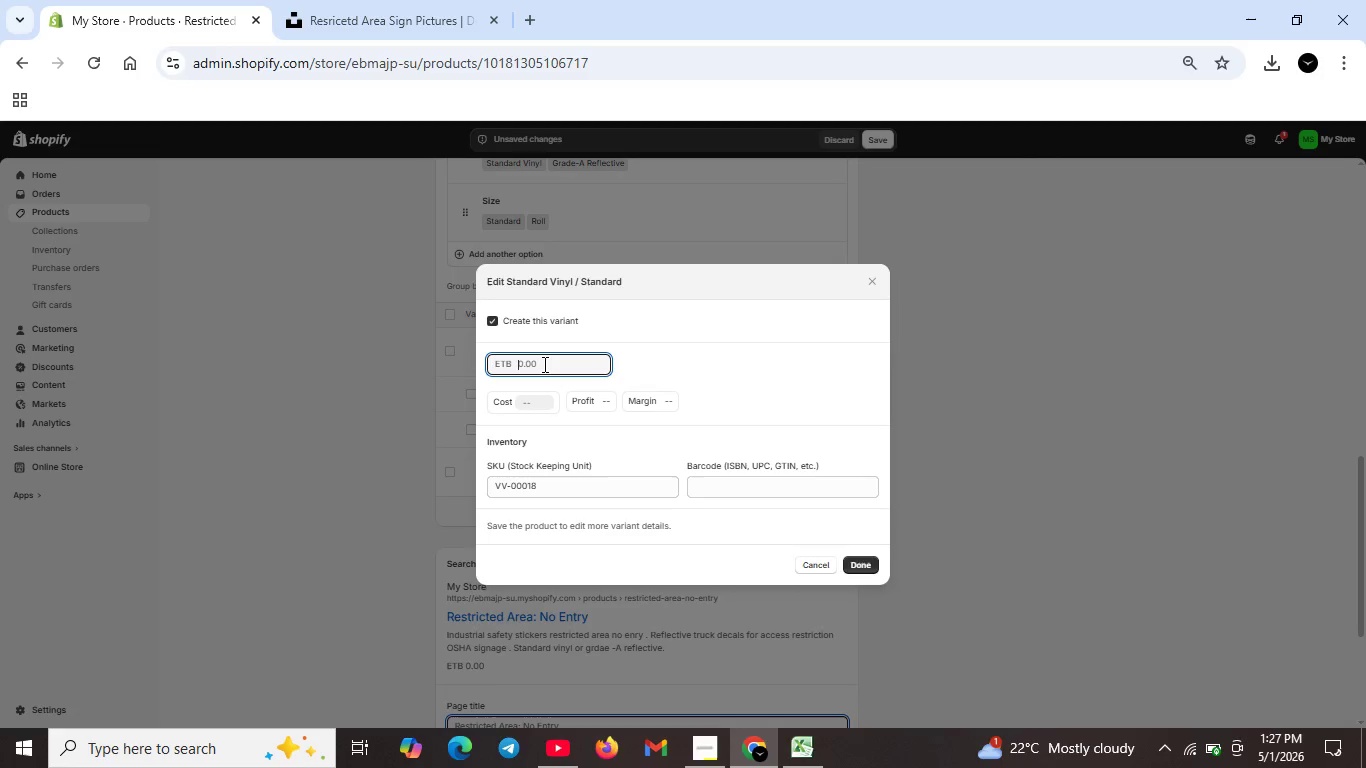 
key(Backspace)
type(25)
key(Backspace)
type(.00)
 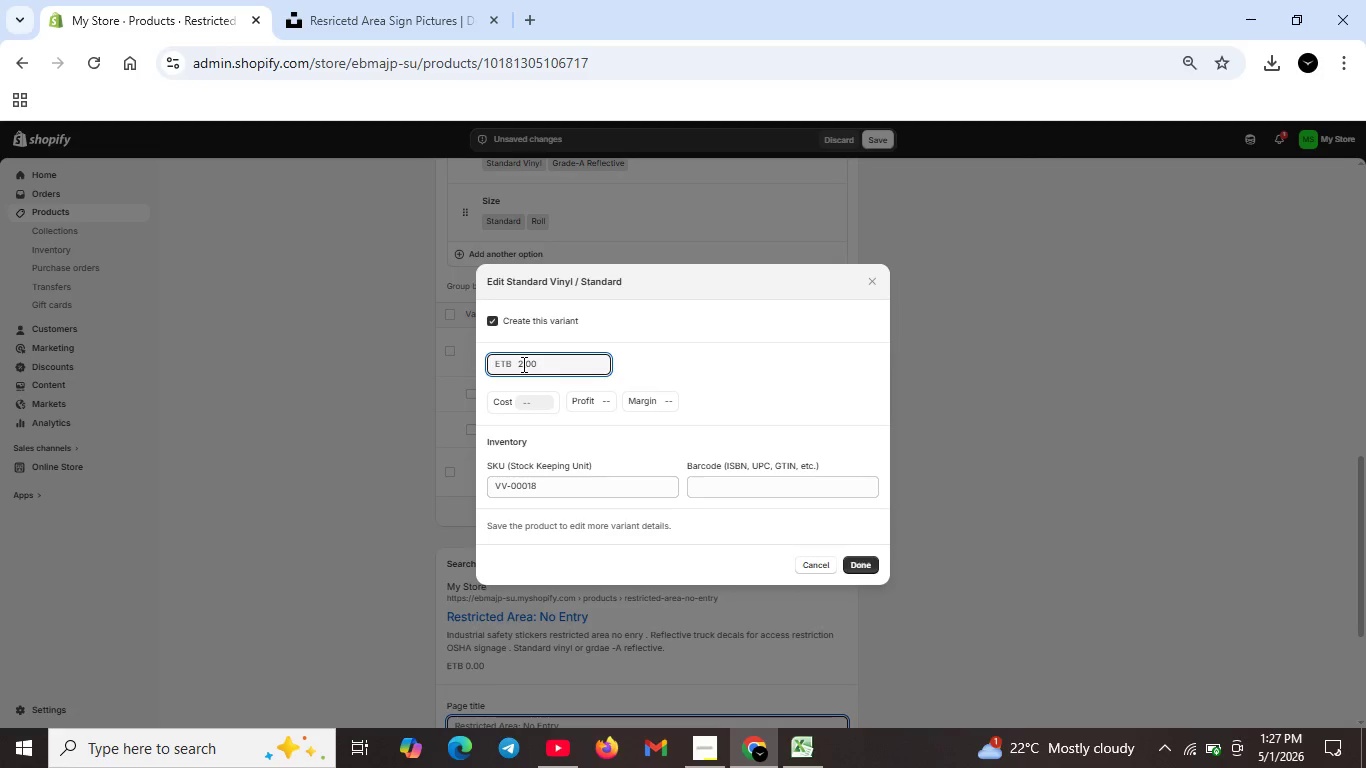 
left_click([522, 364])
 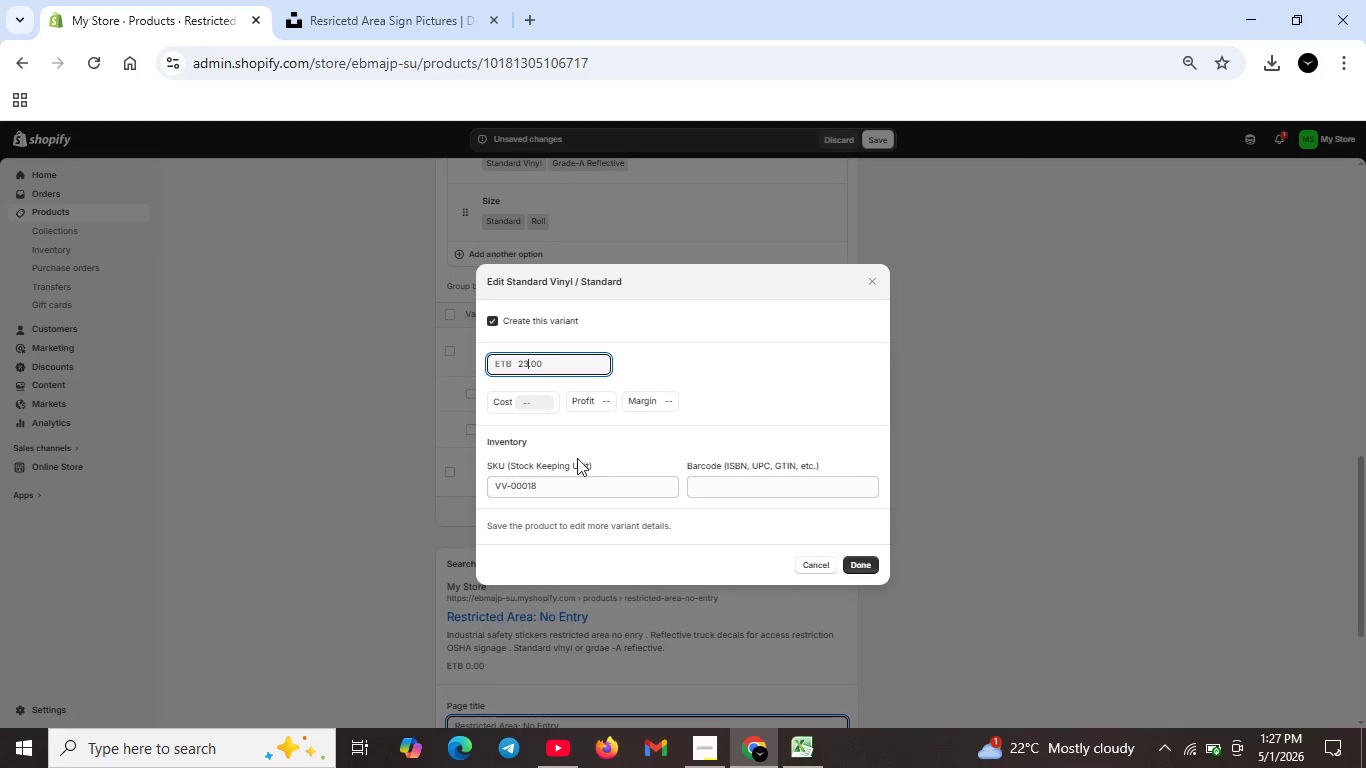 
key(3)
 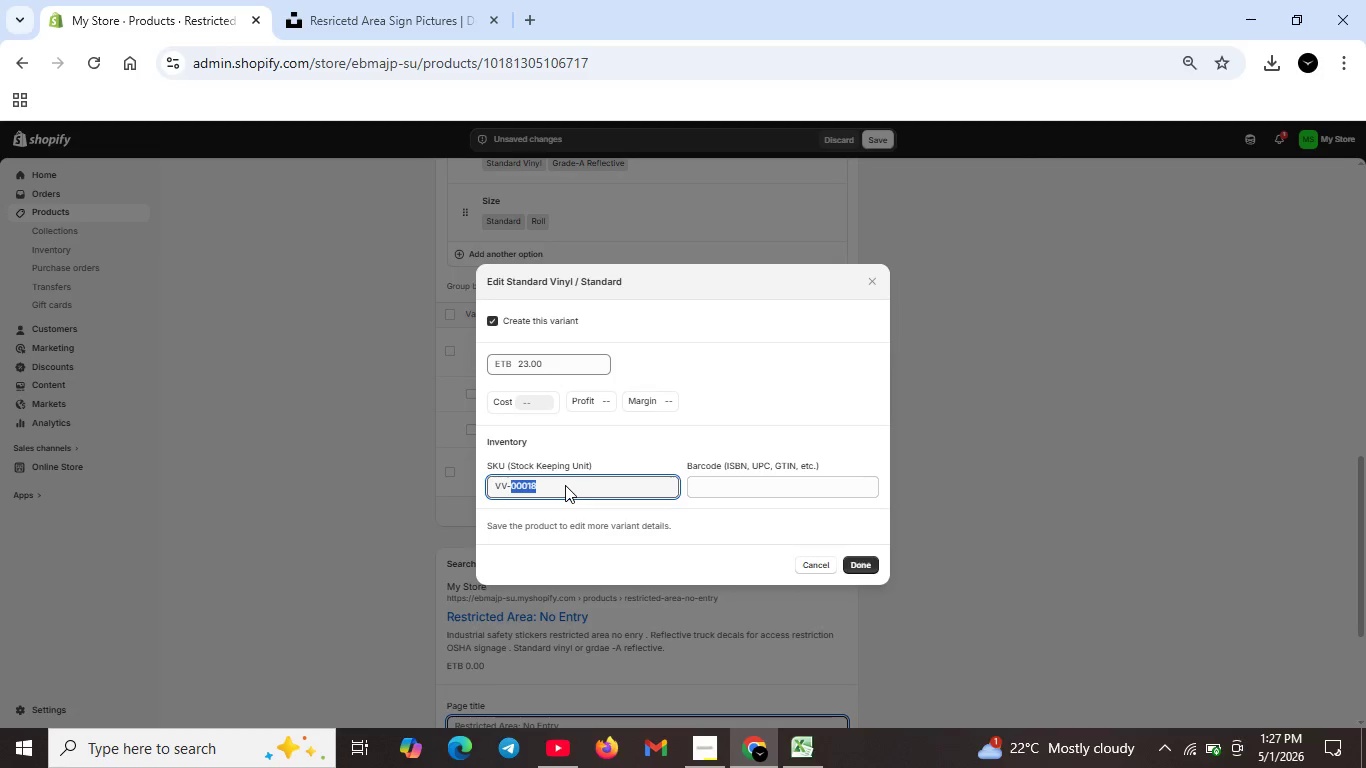 
double_click([566, 485])
 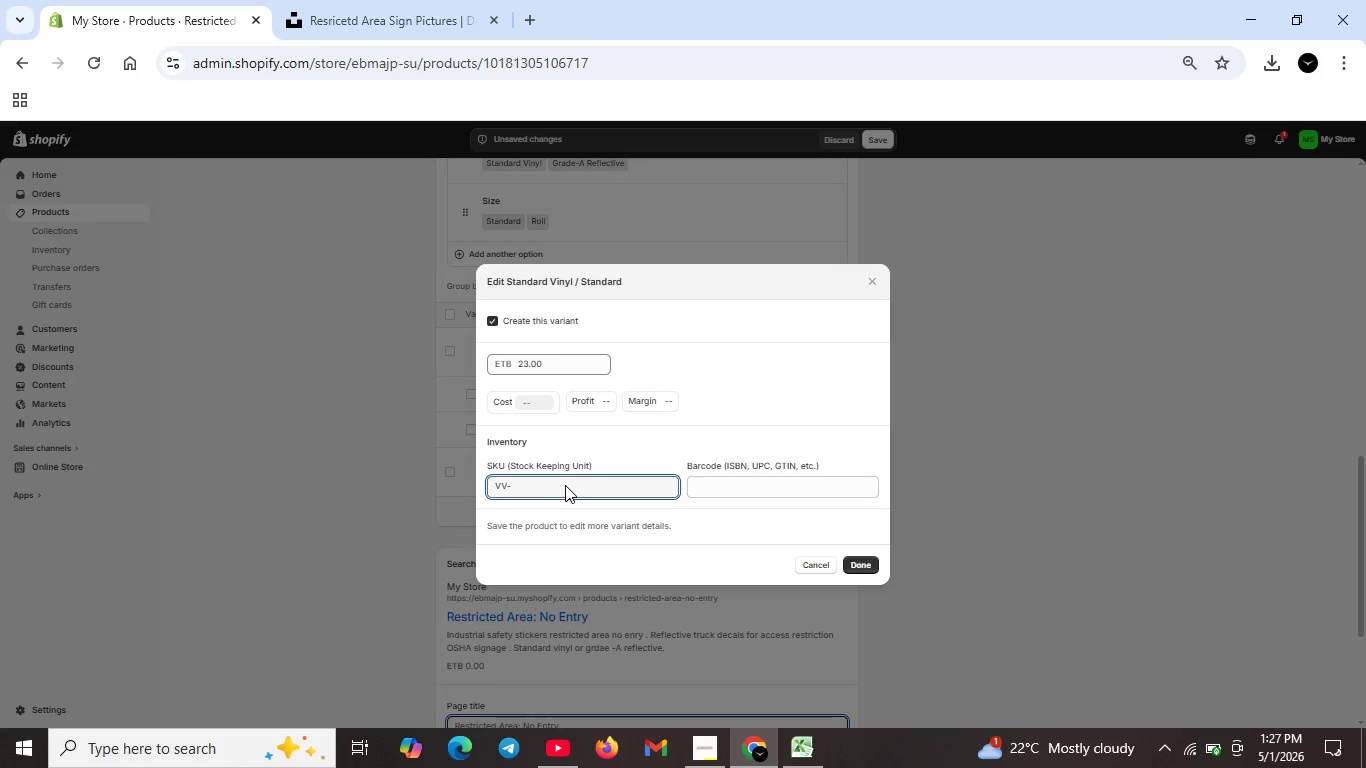 
key(Backspace)
type(rest)
key(Backspace)
key(Backspace)
key(Backspace)
key(Backspace)
type(REST-STD-N)
key(Backspace)
type(VNYL)
 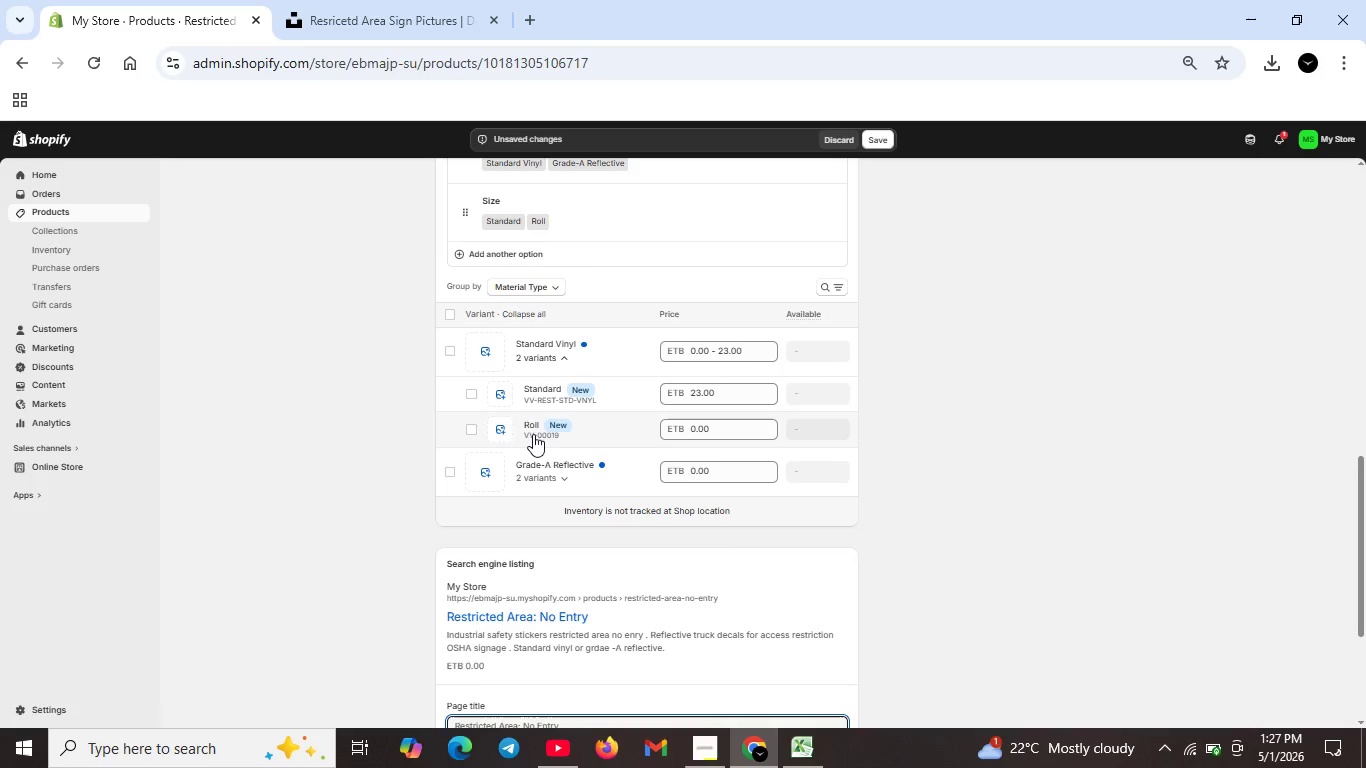 
left_click([533, 434])
 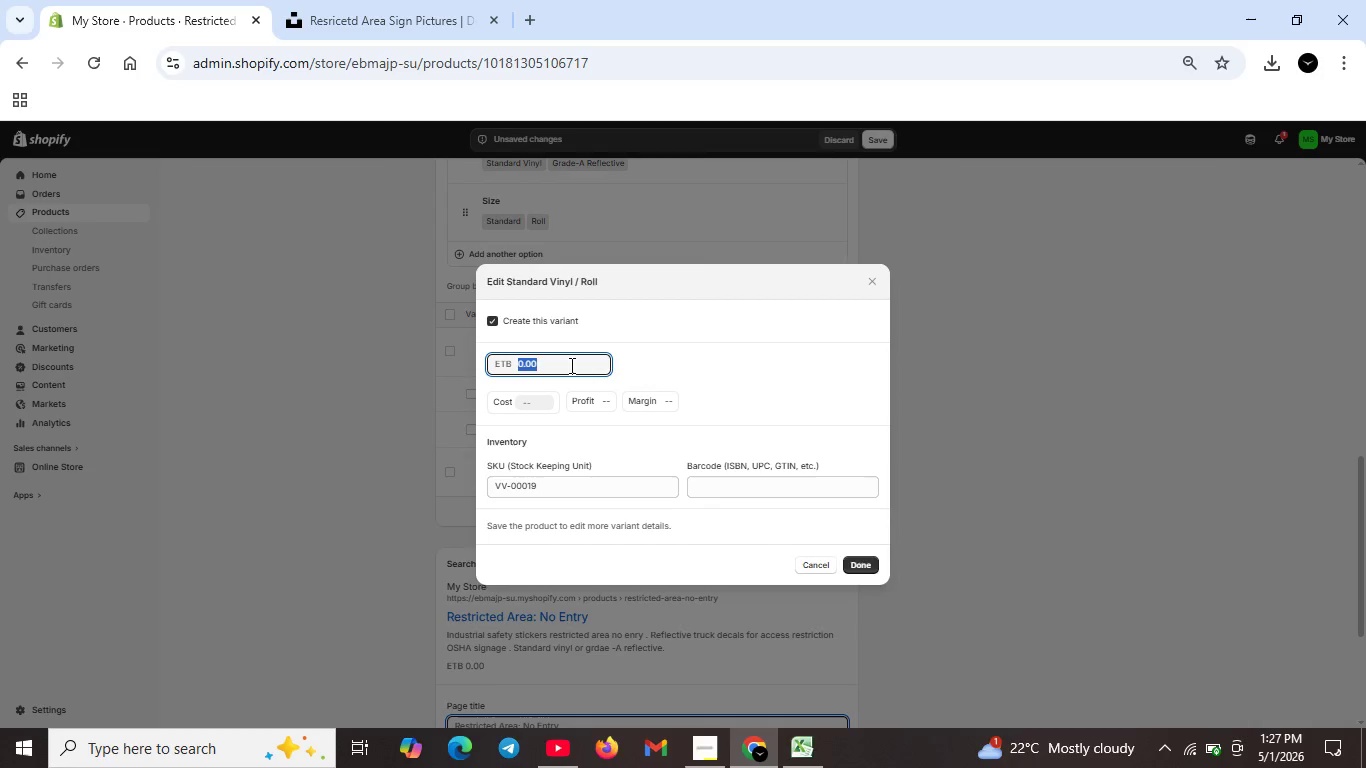 
double_click([570, 365])
 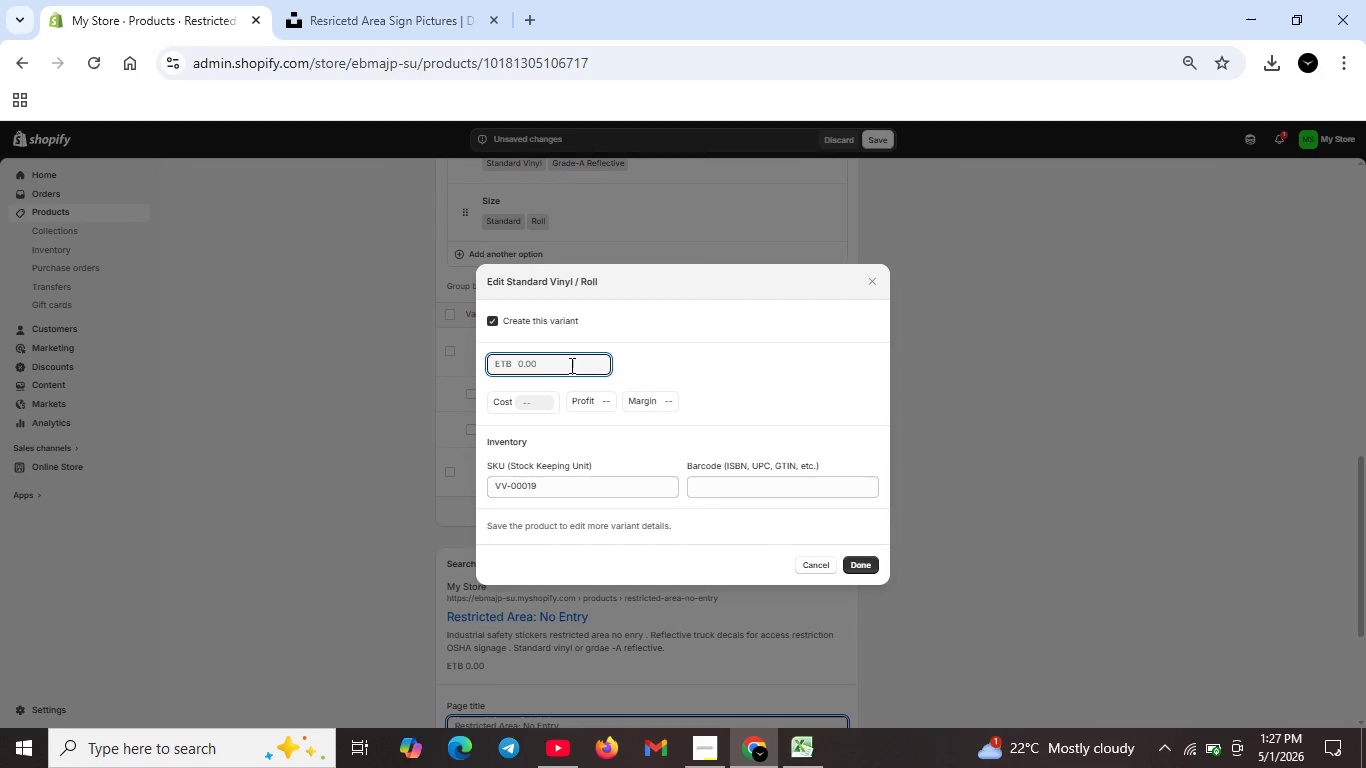 
key(Backspace)
type(42.45)
 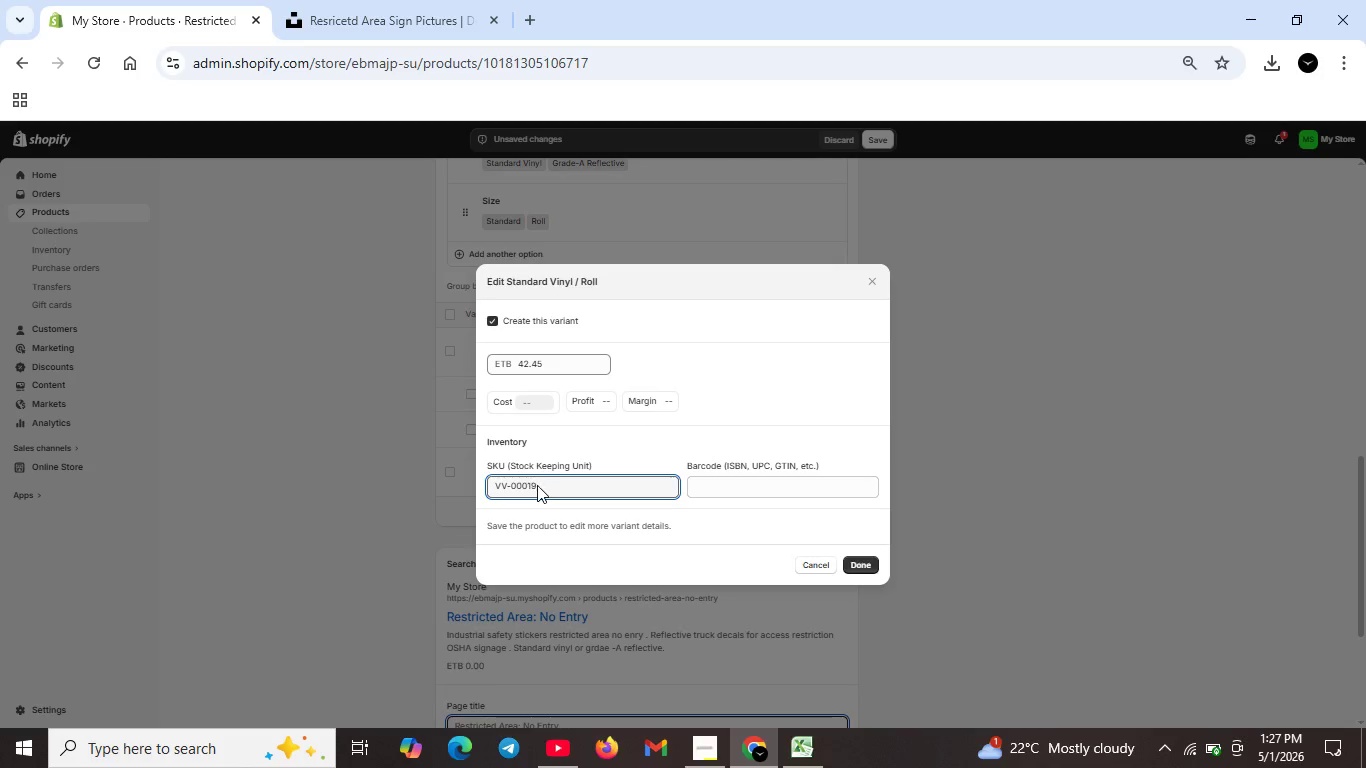 
double_click([537, 485])
 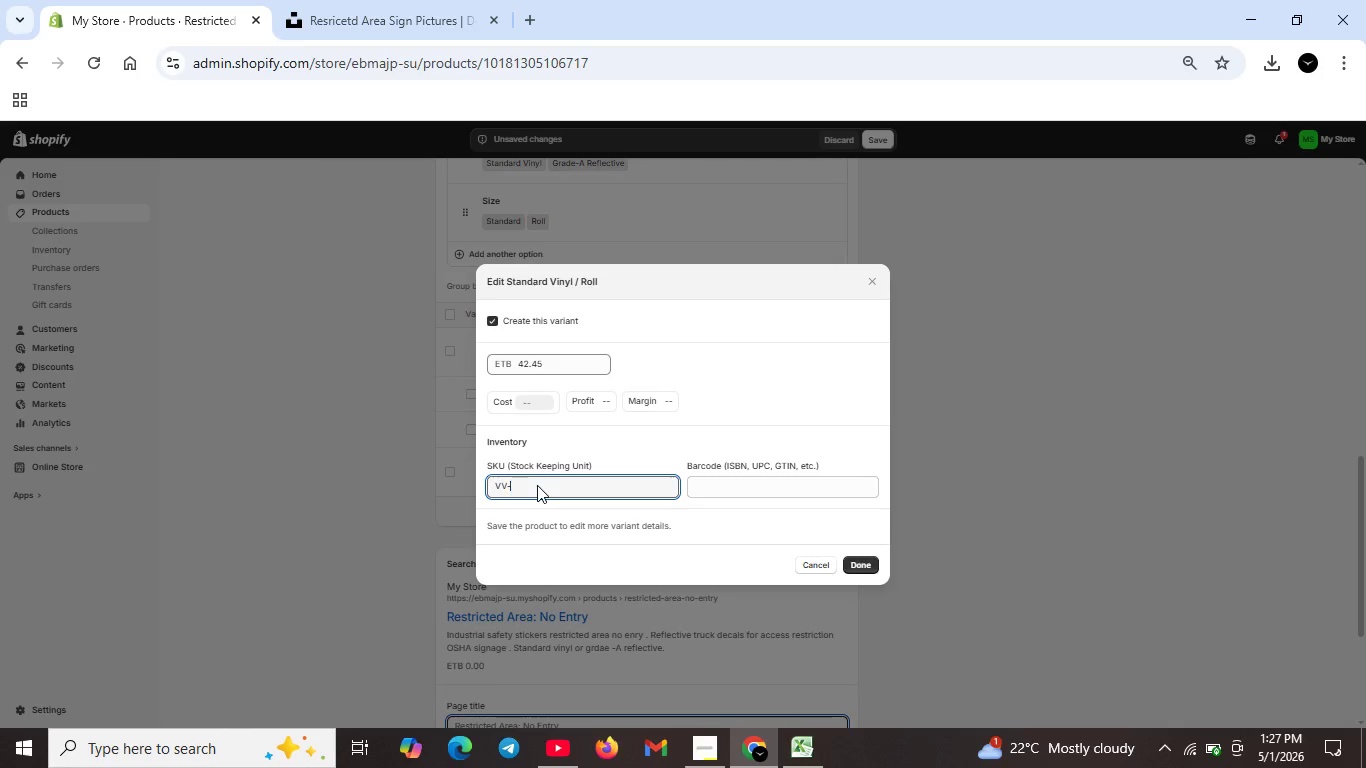 
triple_click([537, 485])
 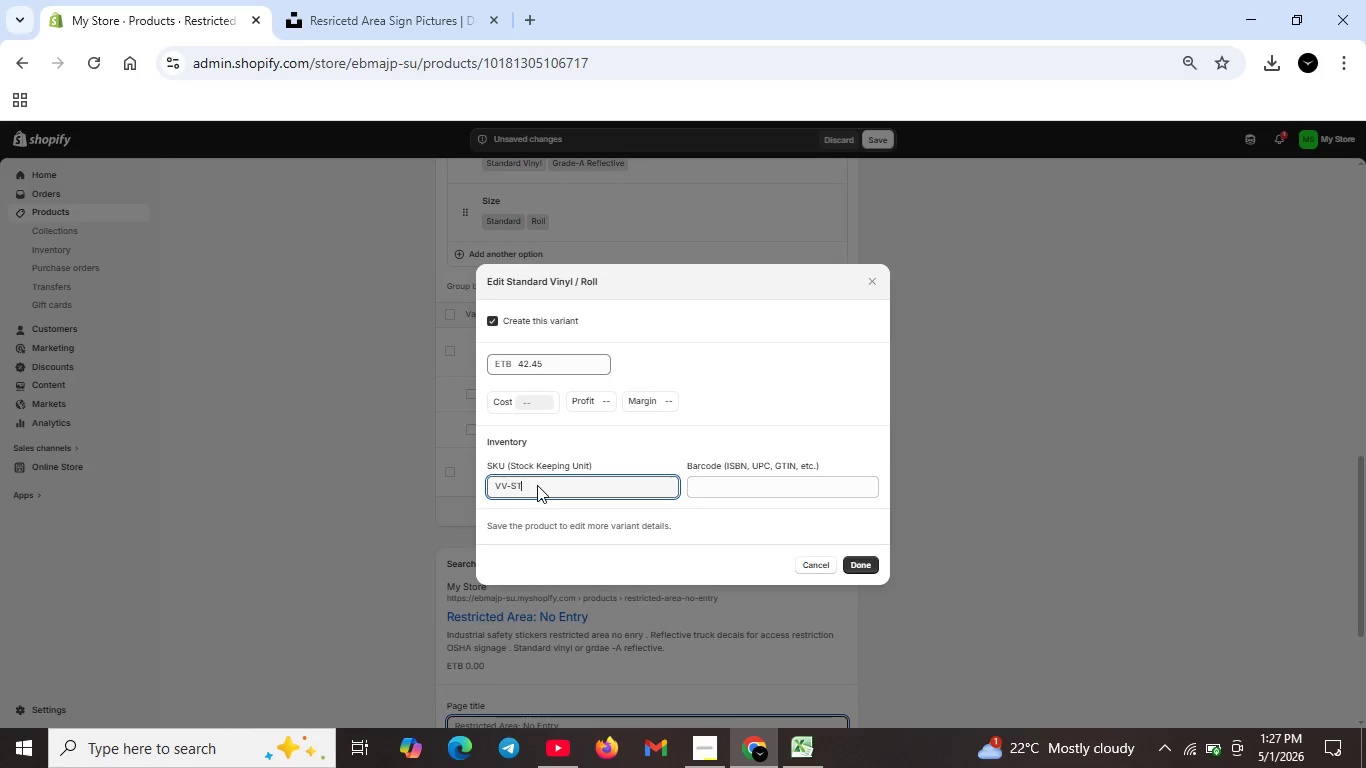 
key(Backspace)
type(STD-)
key(Backspace)
key(Backspace)
key(Backspace)
key(Backspace)
type(REST-ROL-VNYL)
 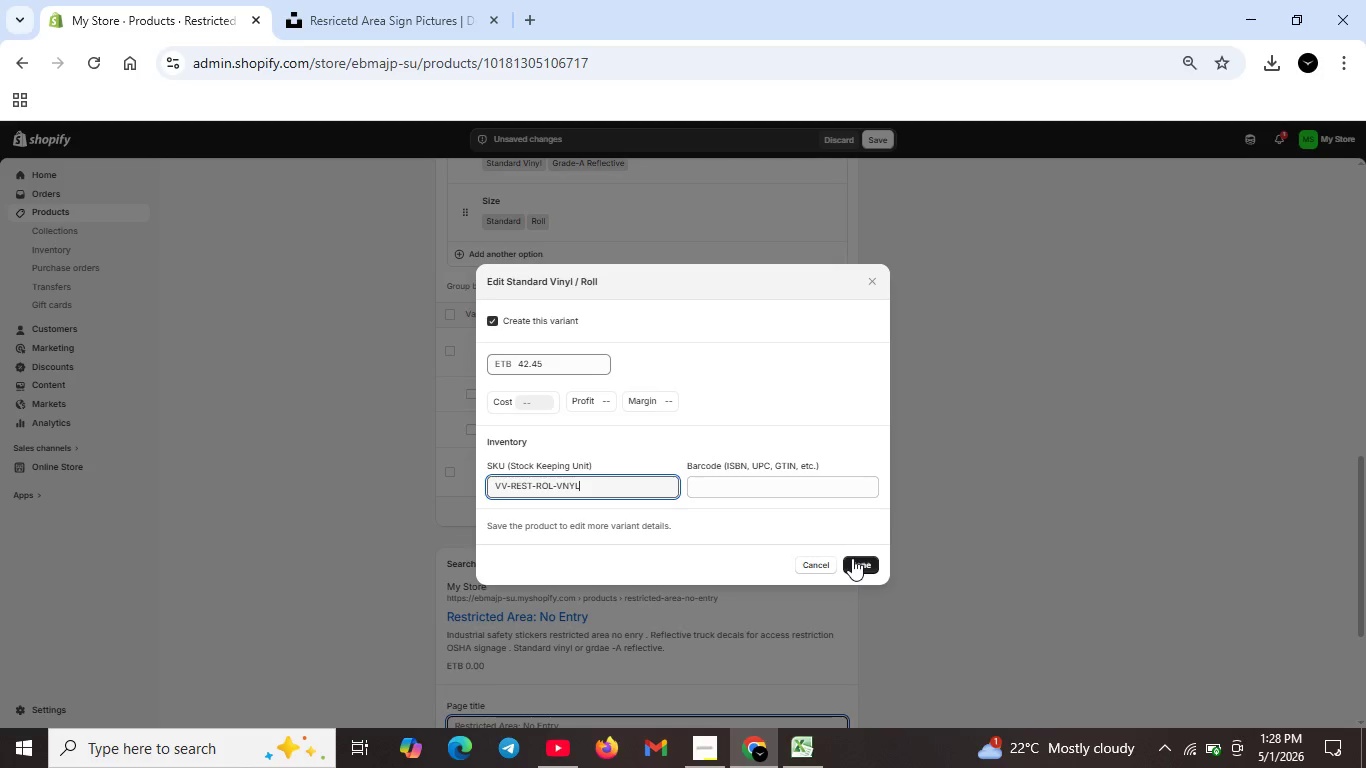 
left_click([852, 558])
 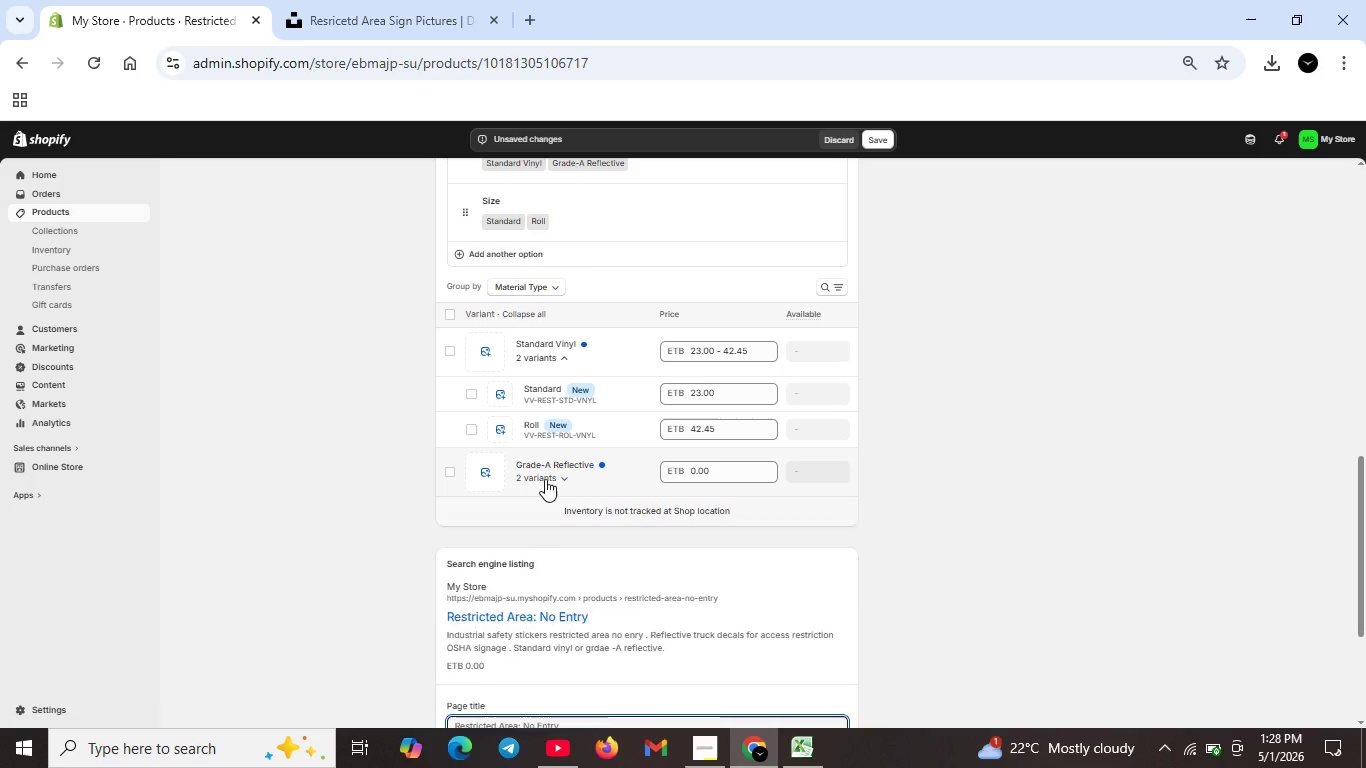 
left_click([542, 480])
 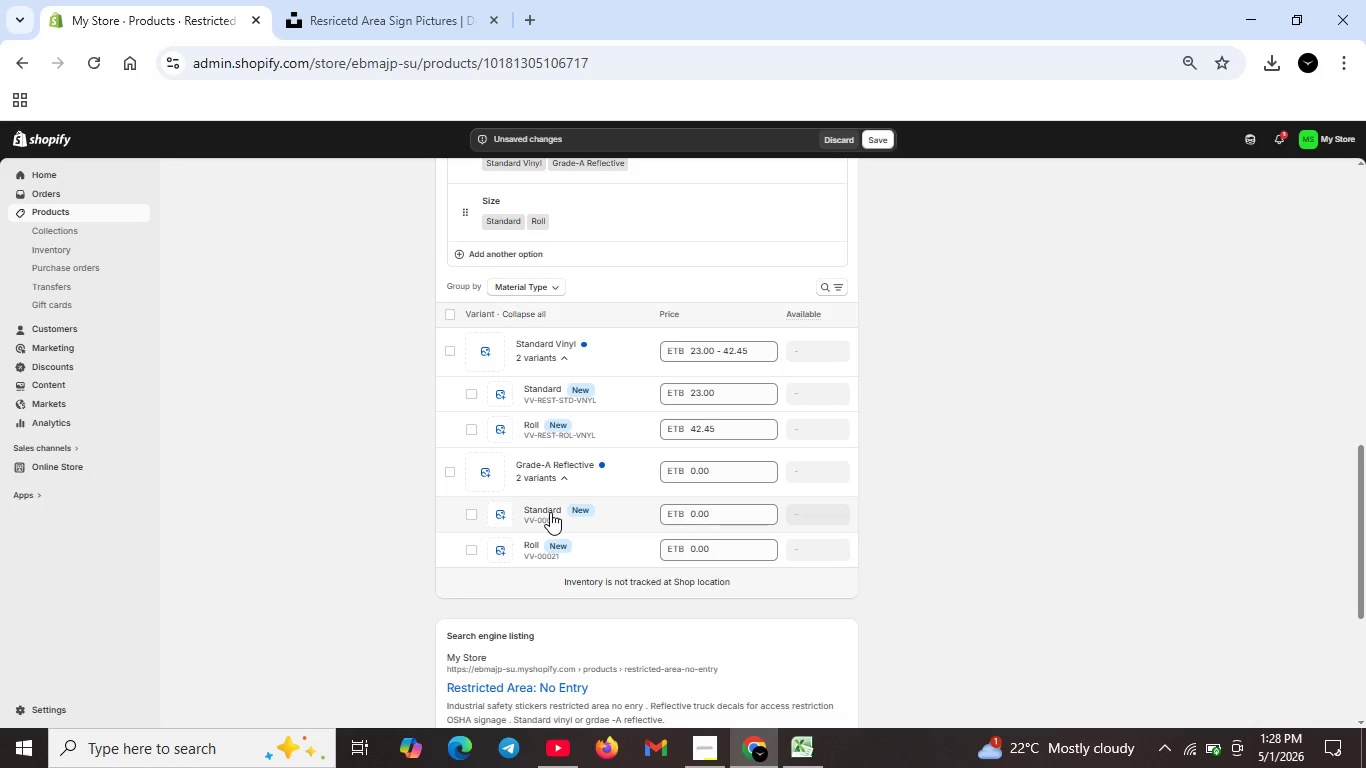 
left_click([549, 513])
 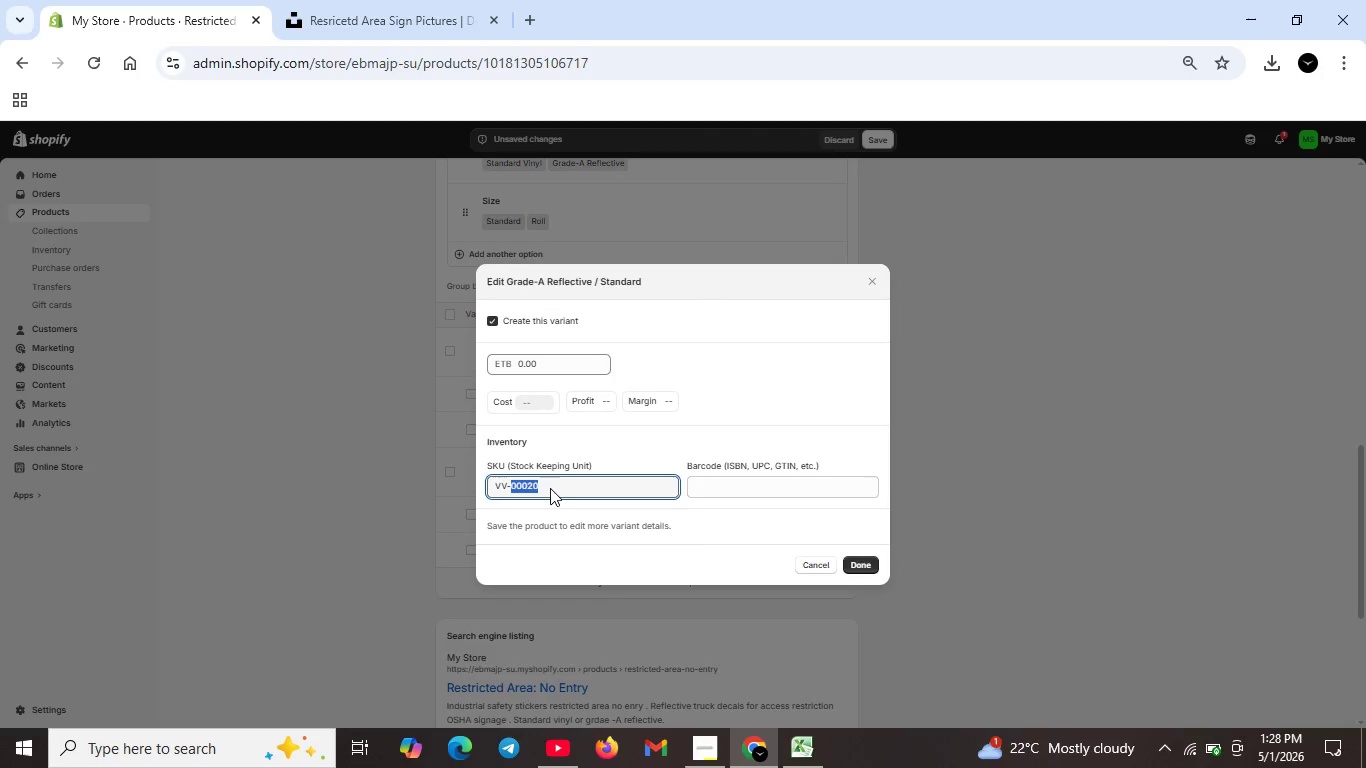 
double_click([550, 488])
 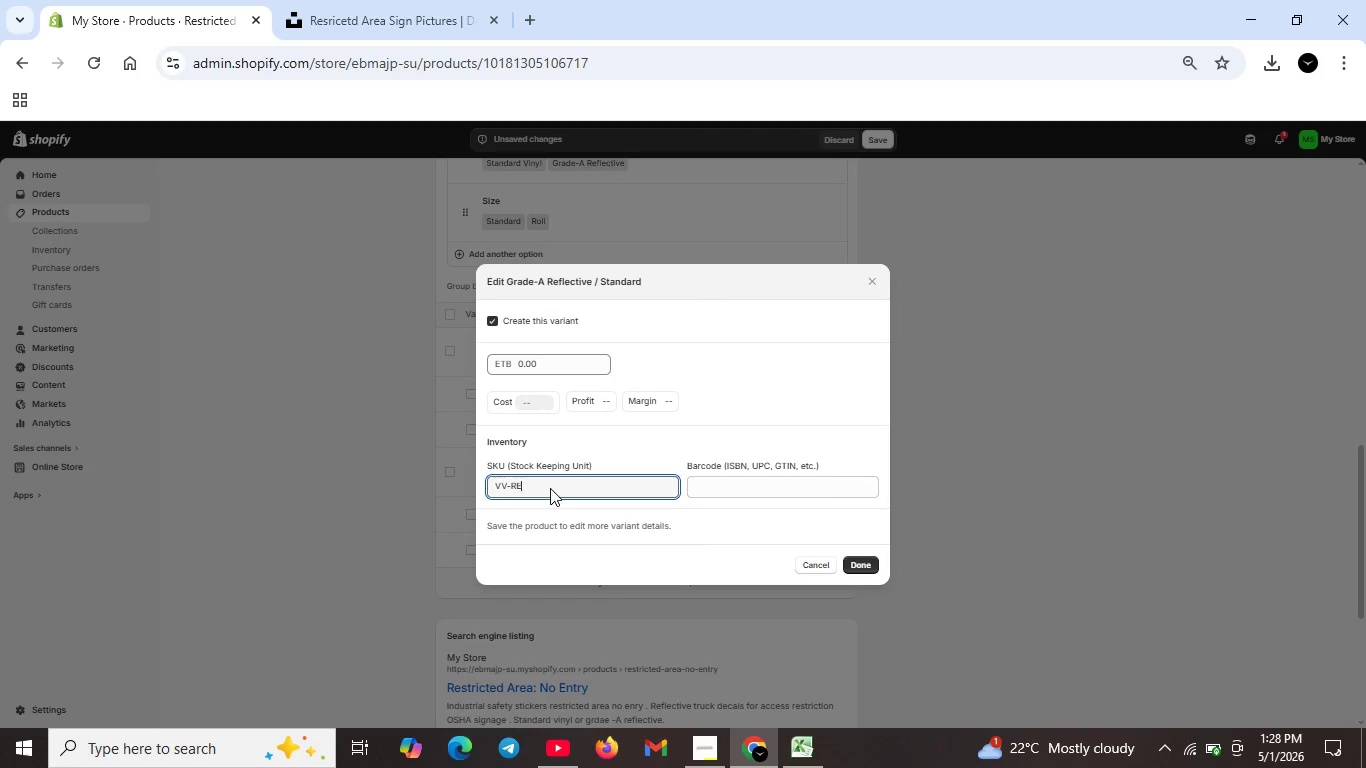 
key(Backspace)
type(REST-STD-REF)
 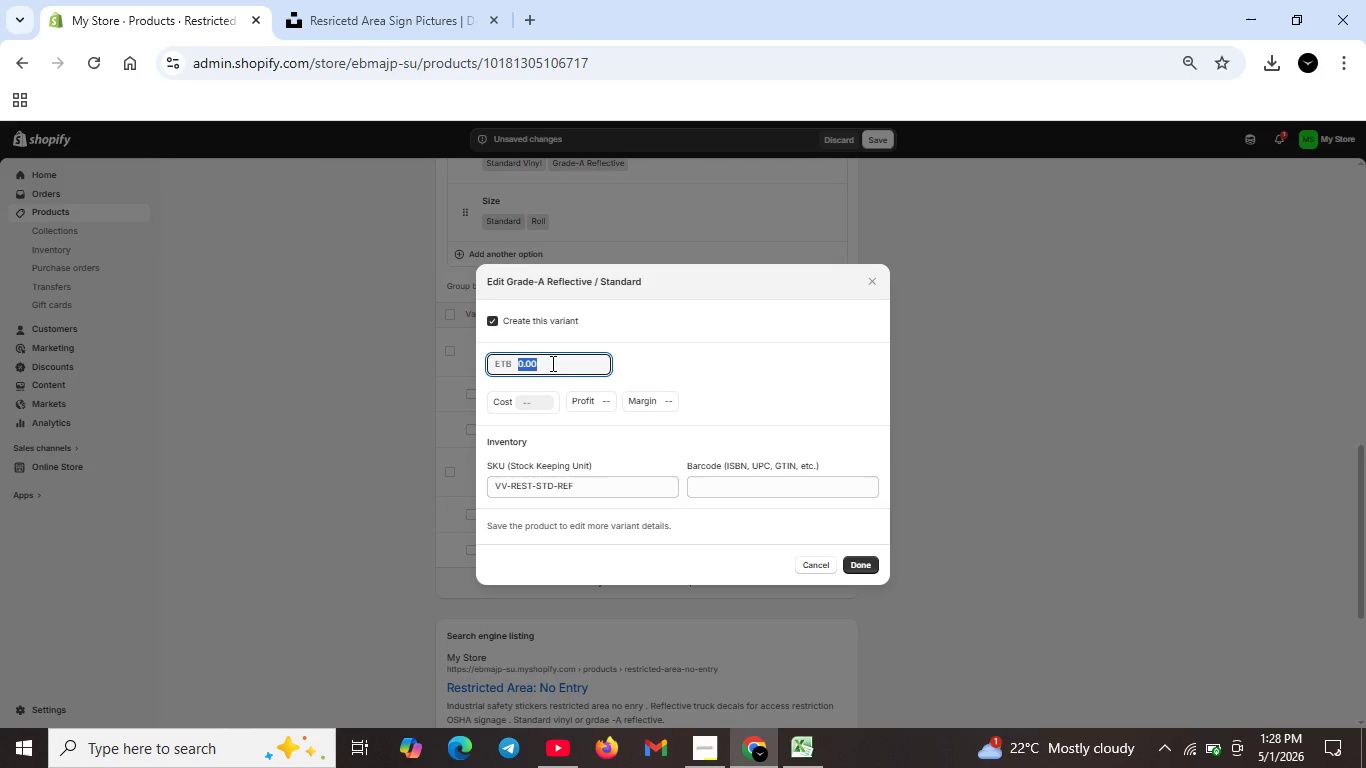 
double_click([551, 363])
 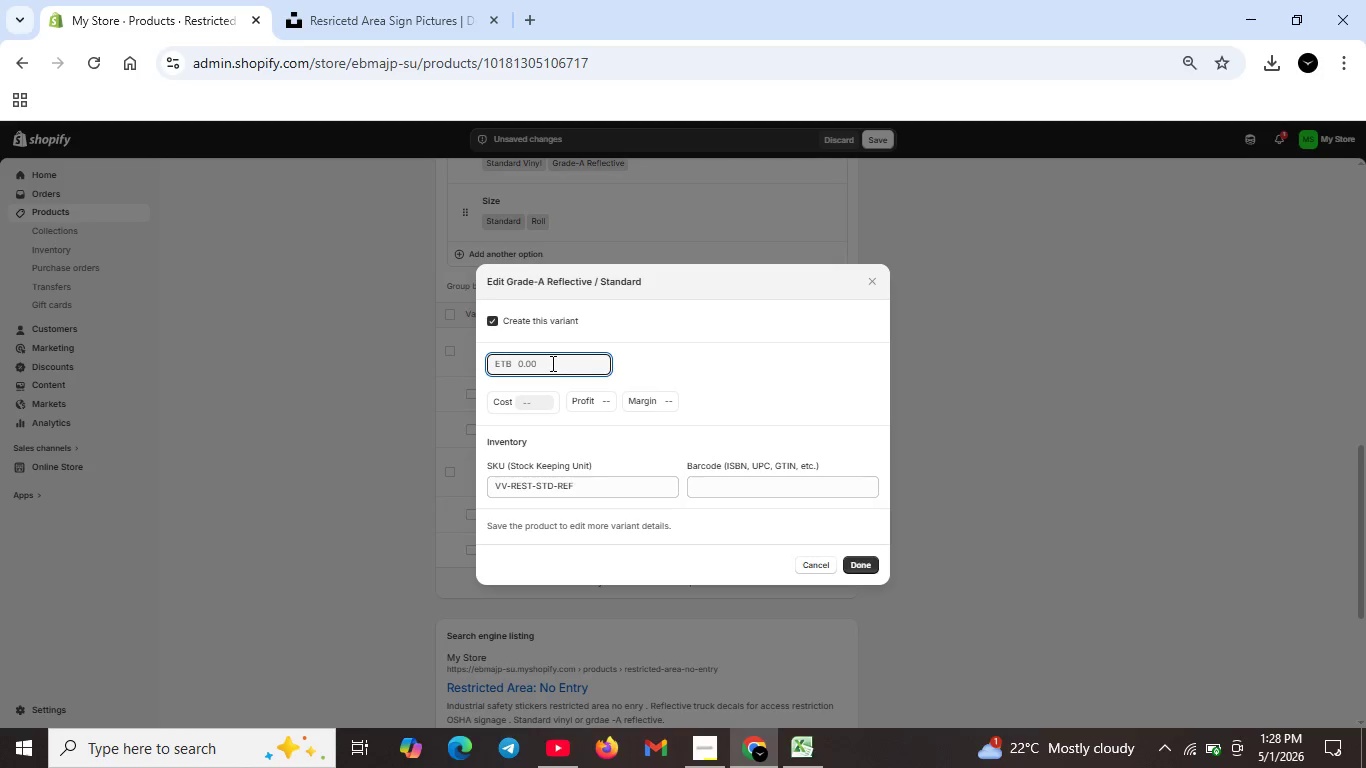 
key(Backspace)
type(25.00)
 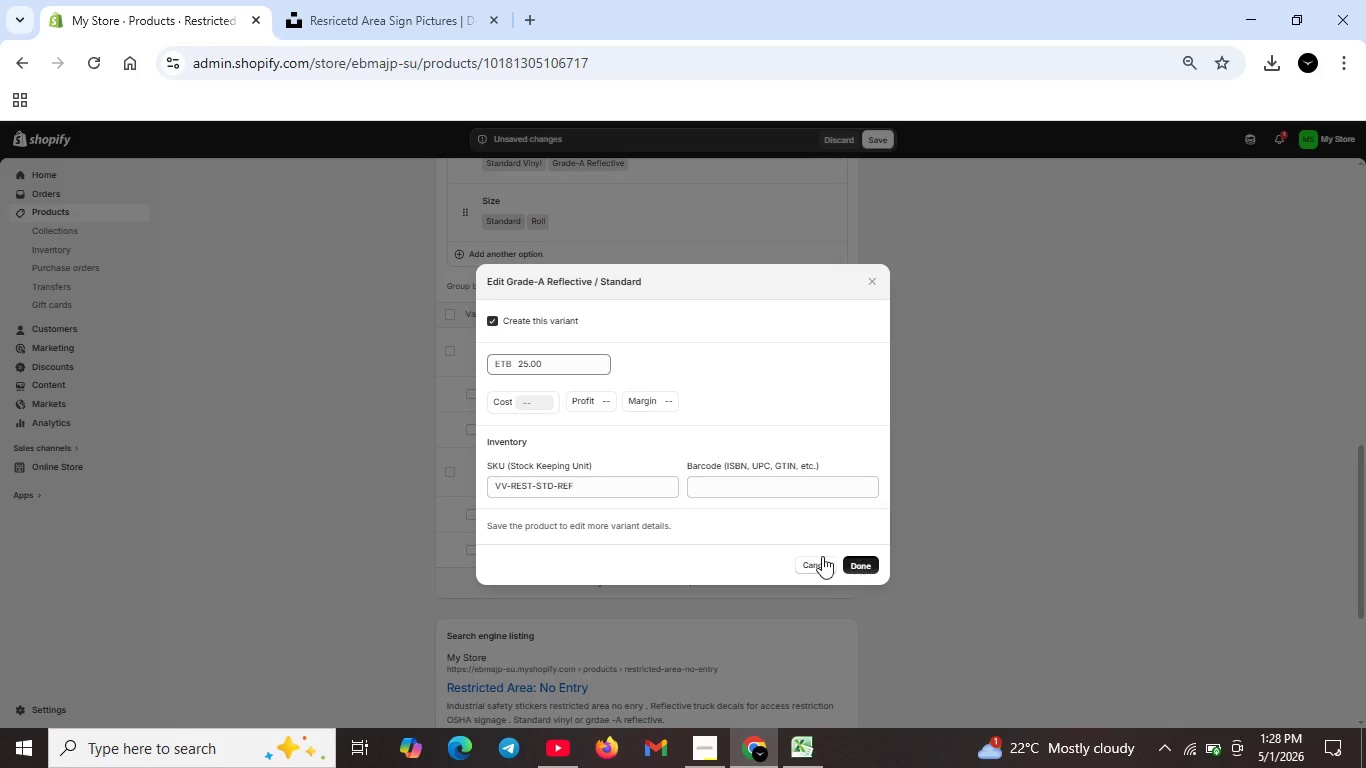 
left_click([859, 562])
 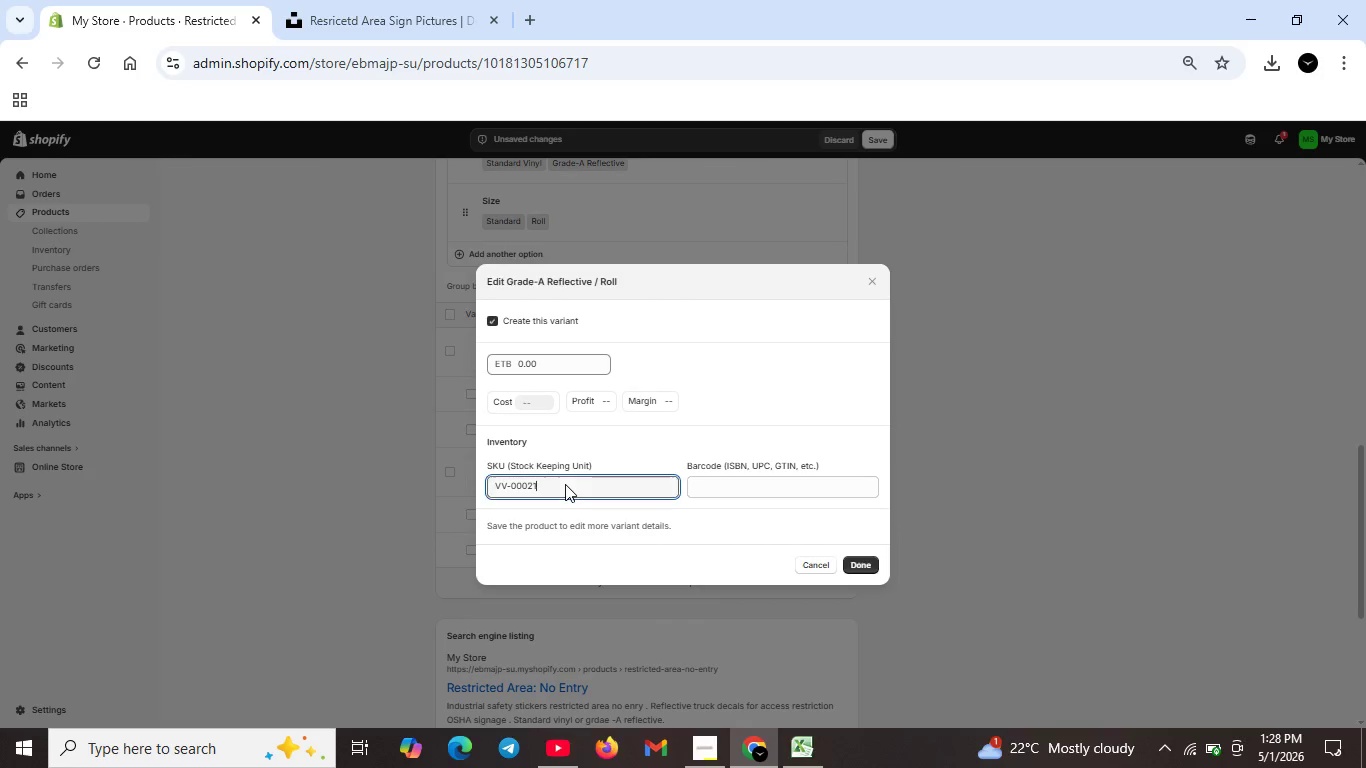 
double_click([565, 484])
 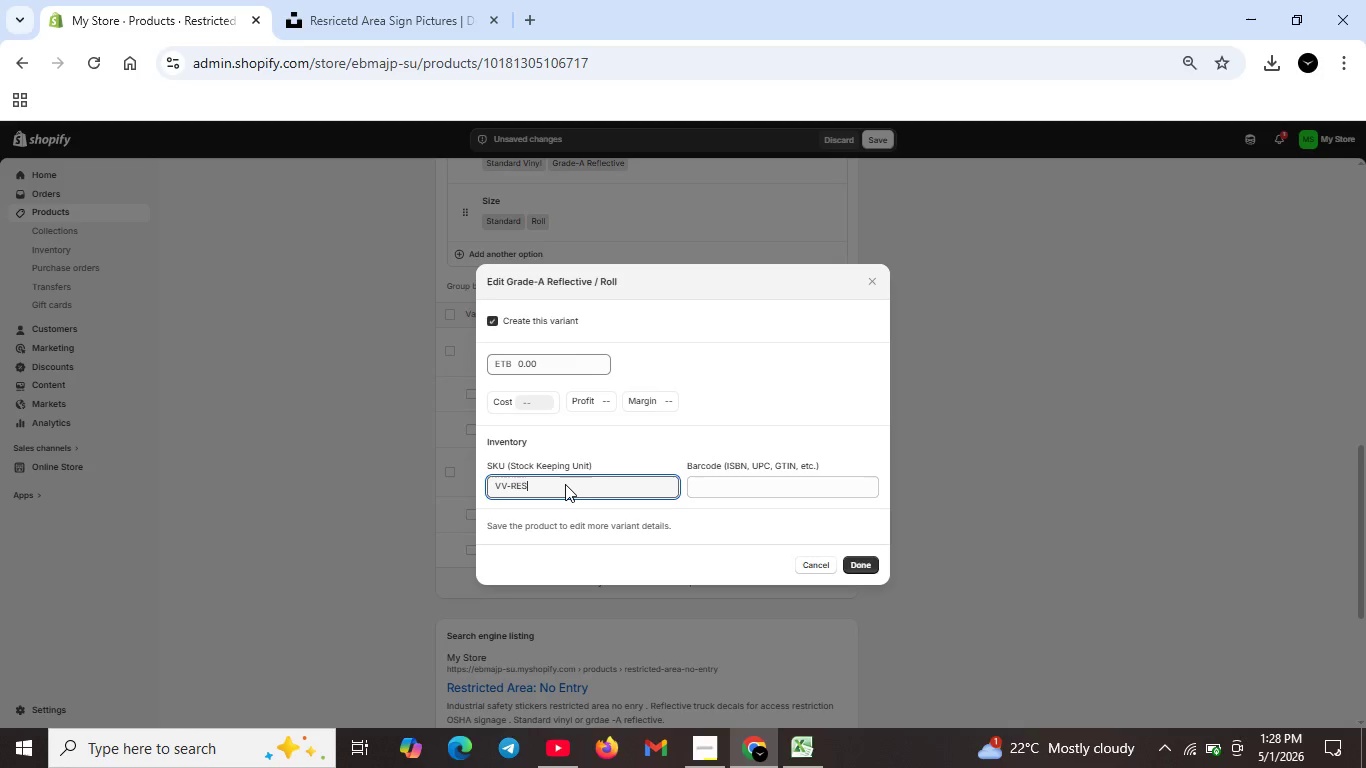 
key(Backspace)
type(REST-ROL-REF)
 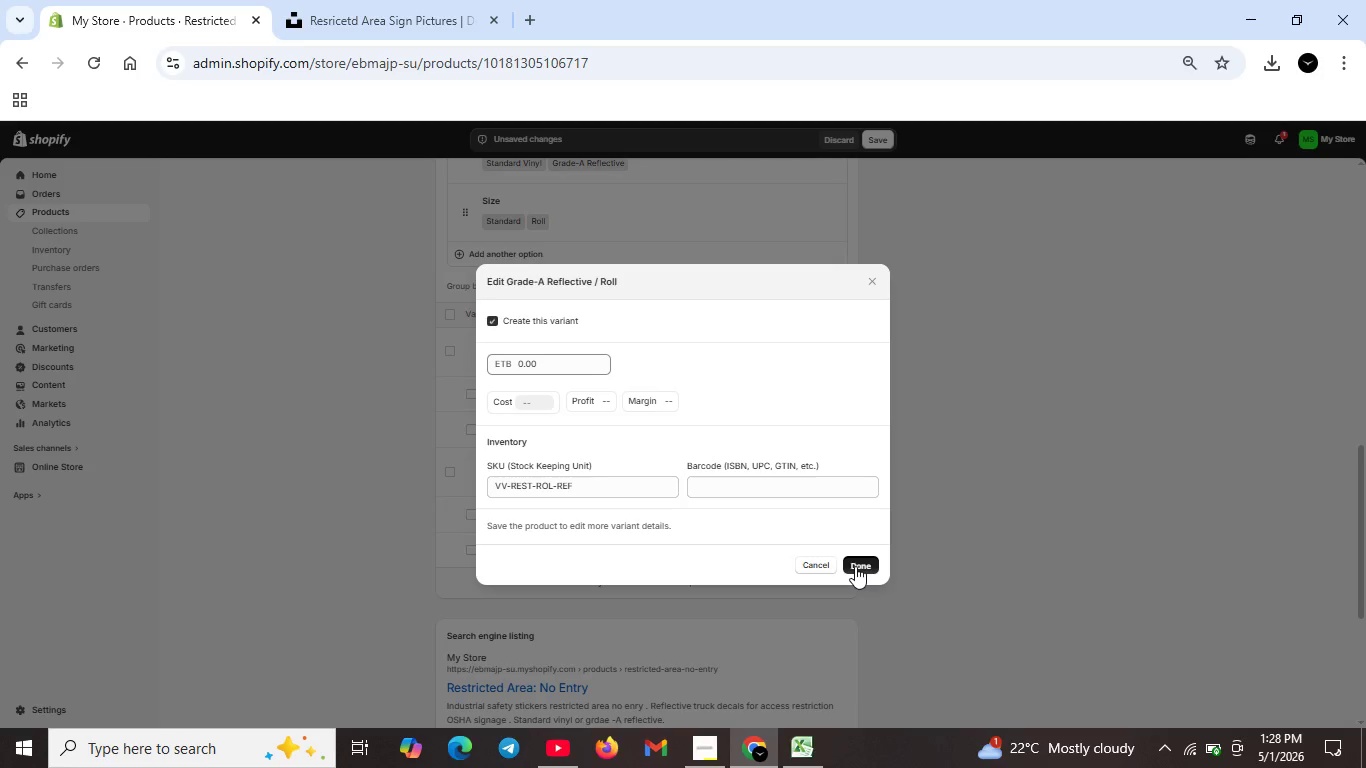 
left_click([855, 566])
 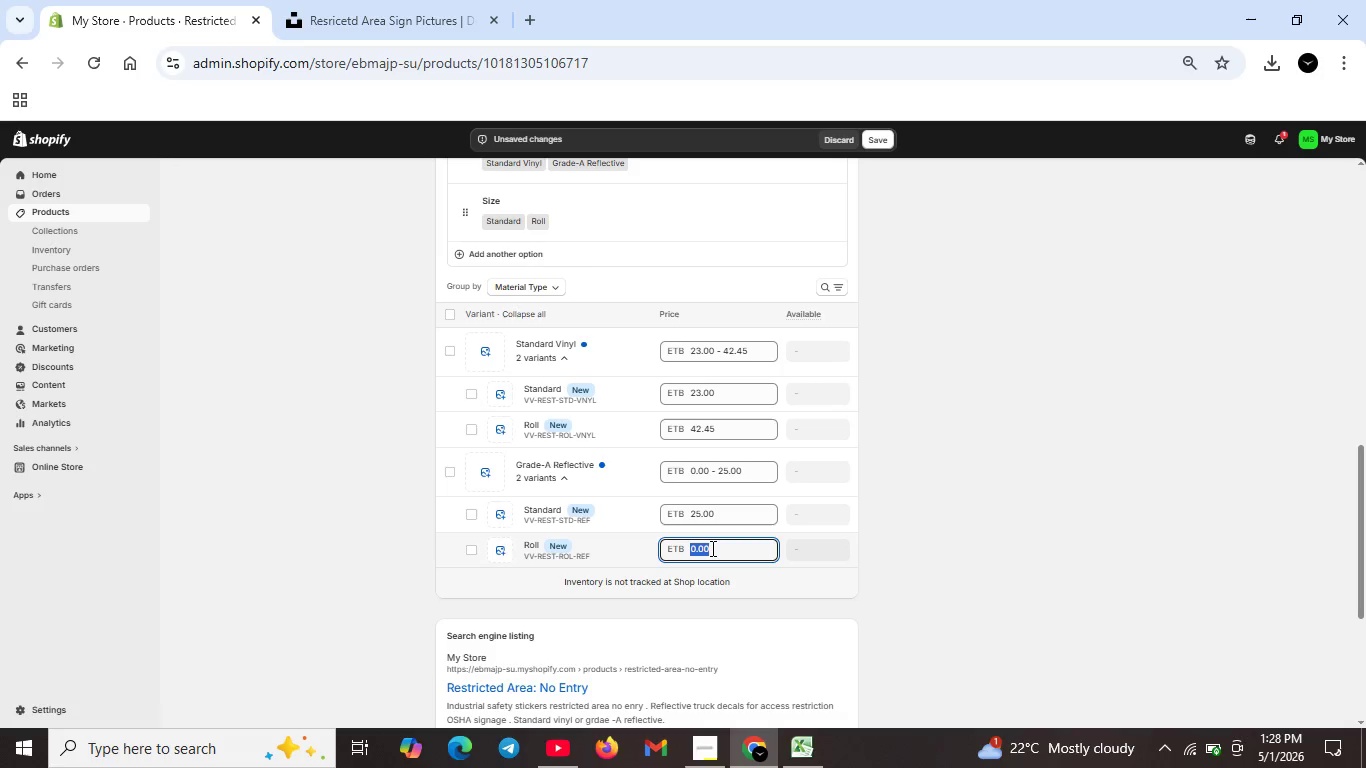 
double_click([711, 548])
 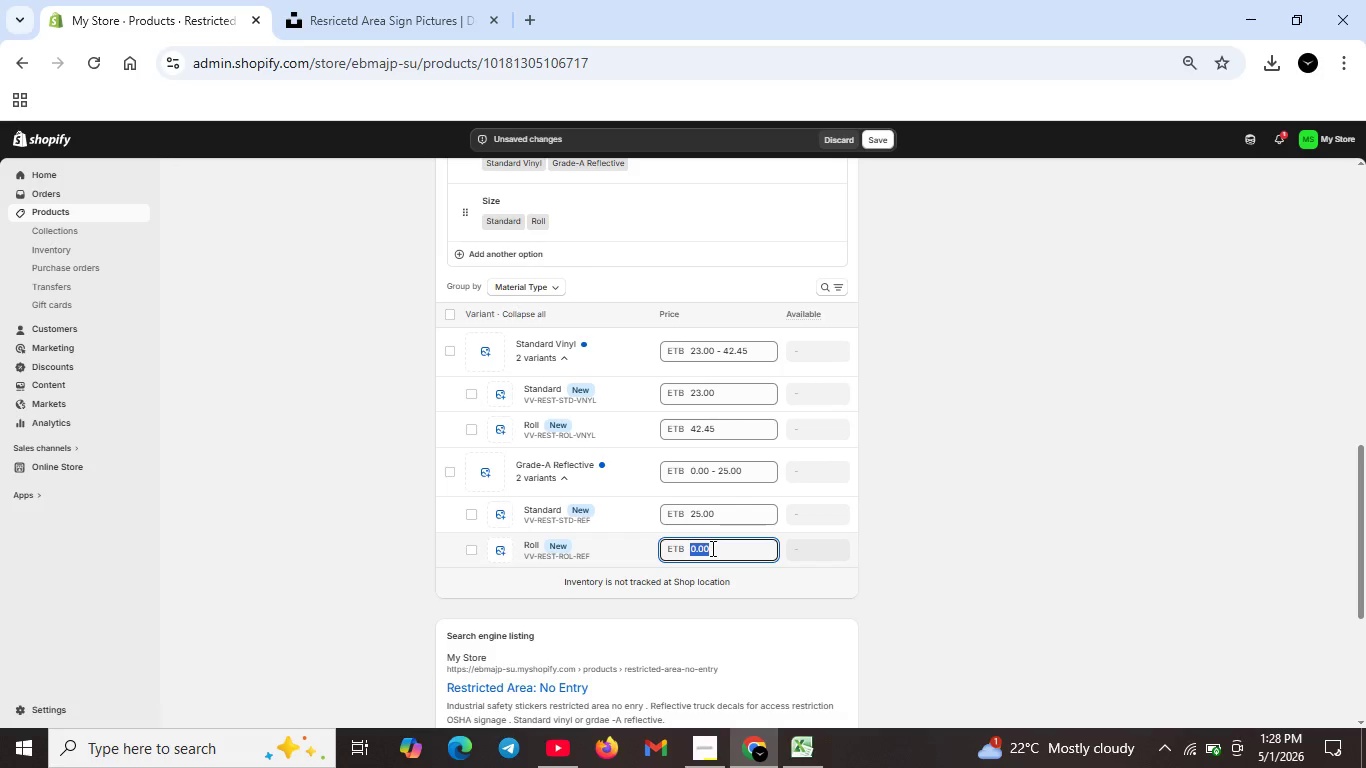 
key(Backspace)
type(87.3)
 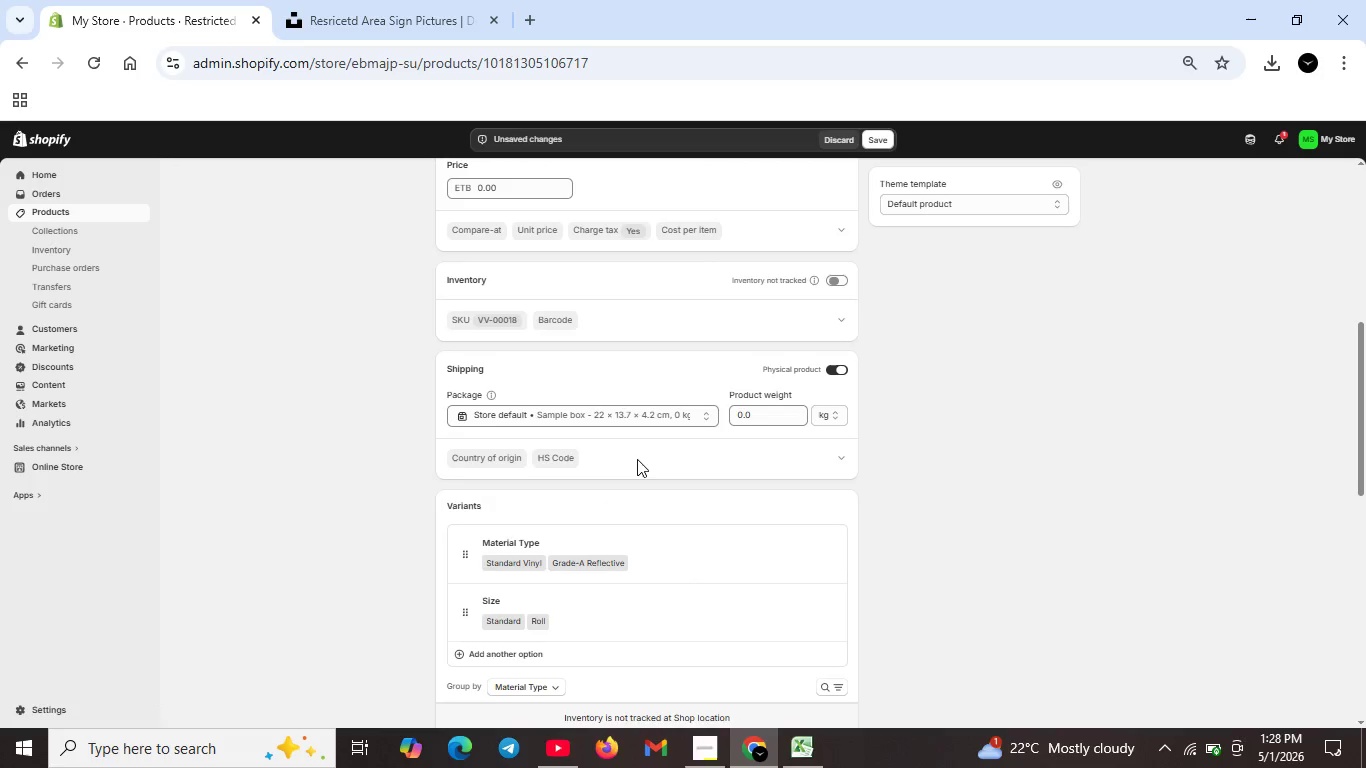 
scroll: coordinate [641, 459], scroll_direction: up, amount: 8.0
 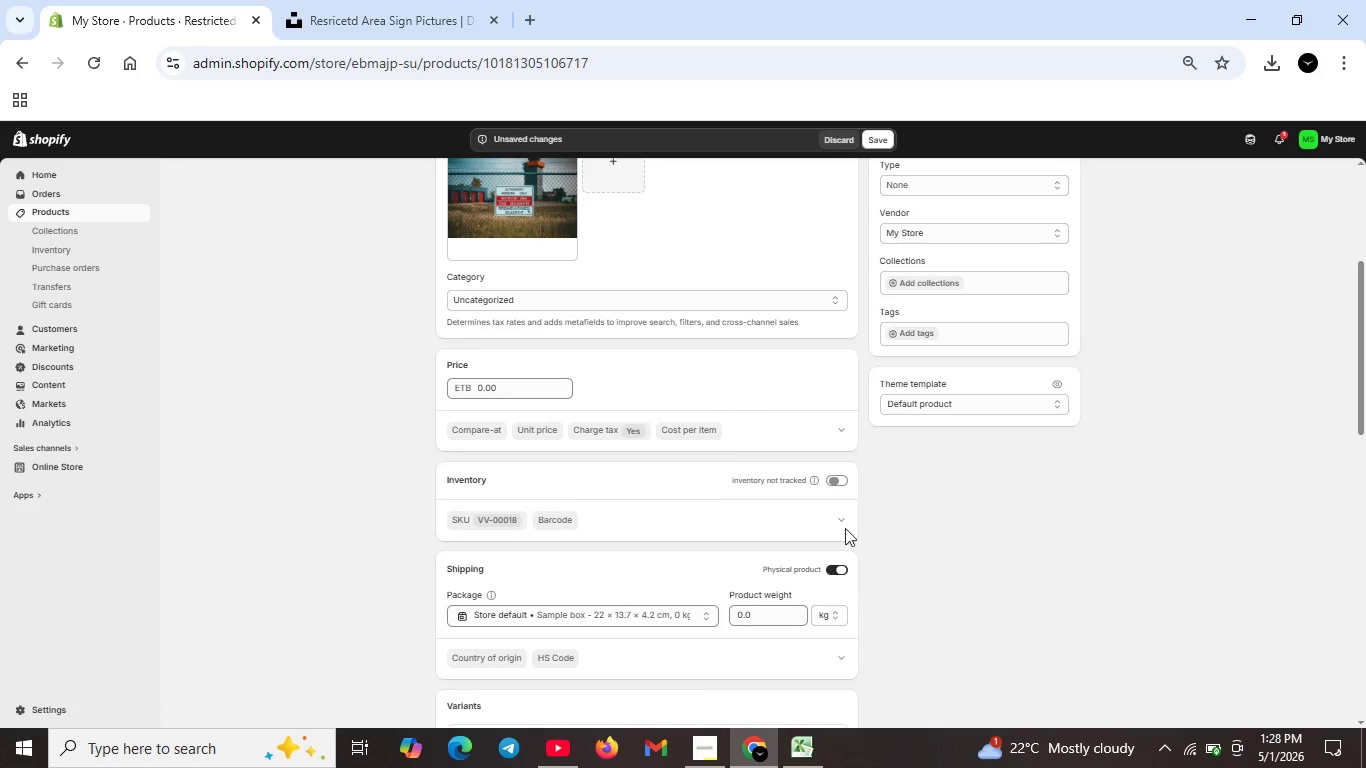 
scroll: coordinate [856, 655], scroll_direction: down, amount: 2.0
 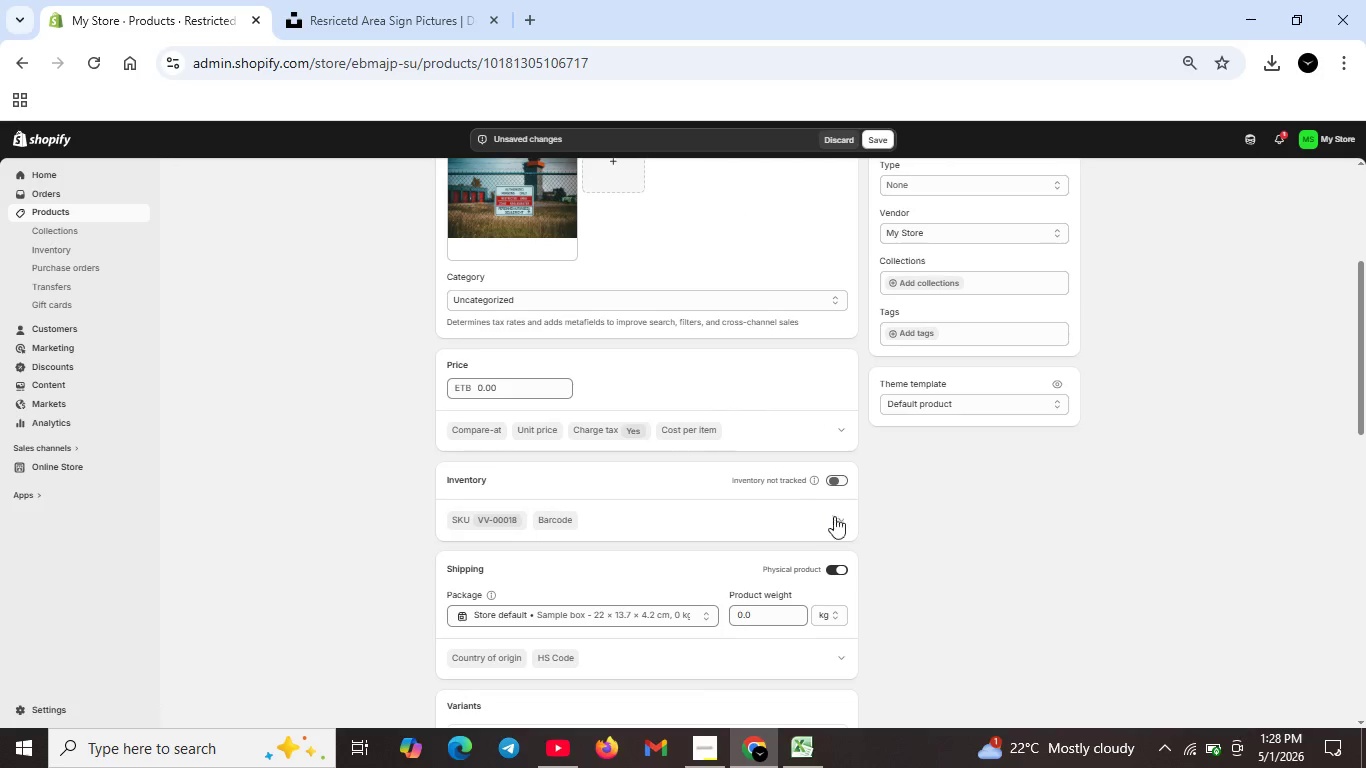 
left_click([832, 480])
 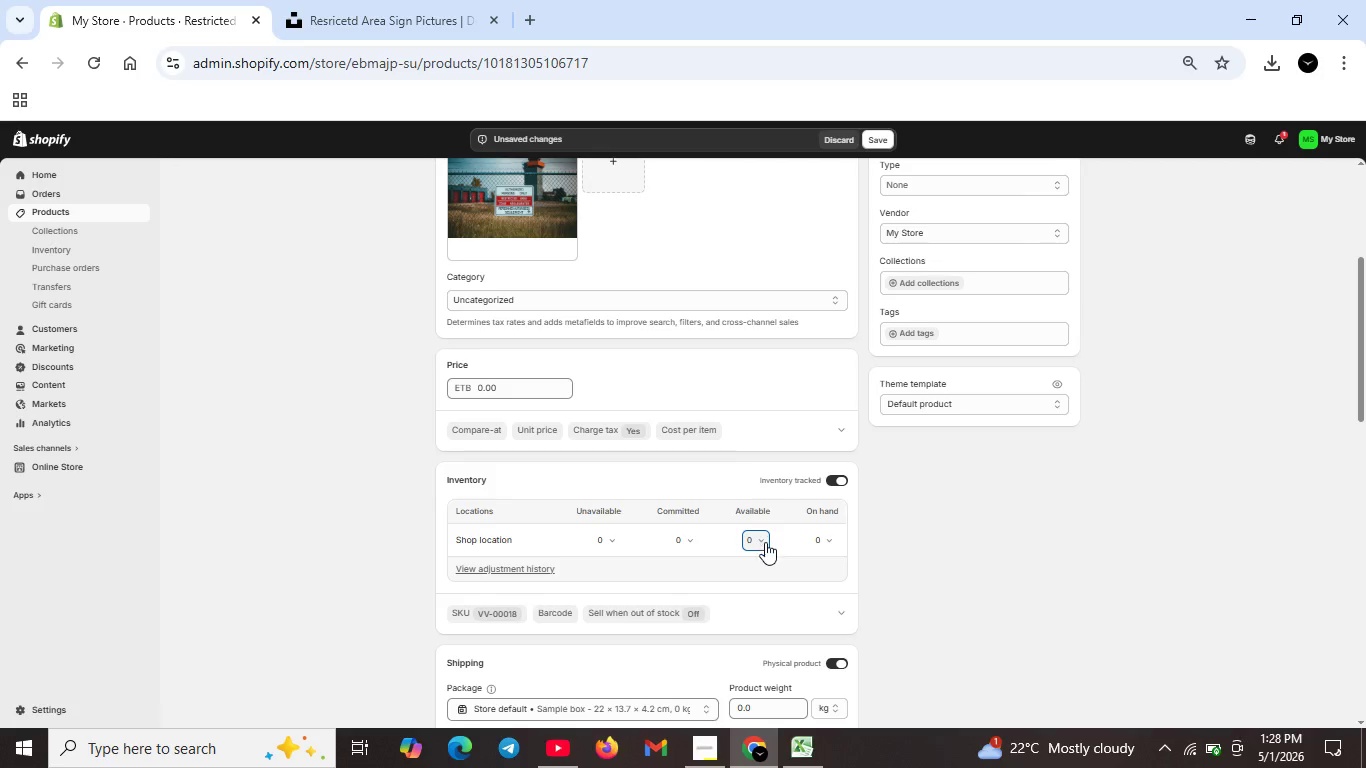 
left_click([765, 538])
 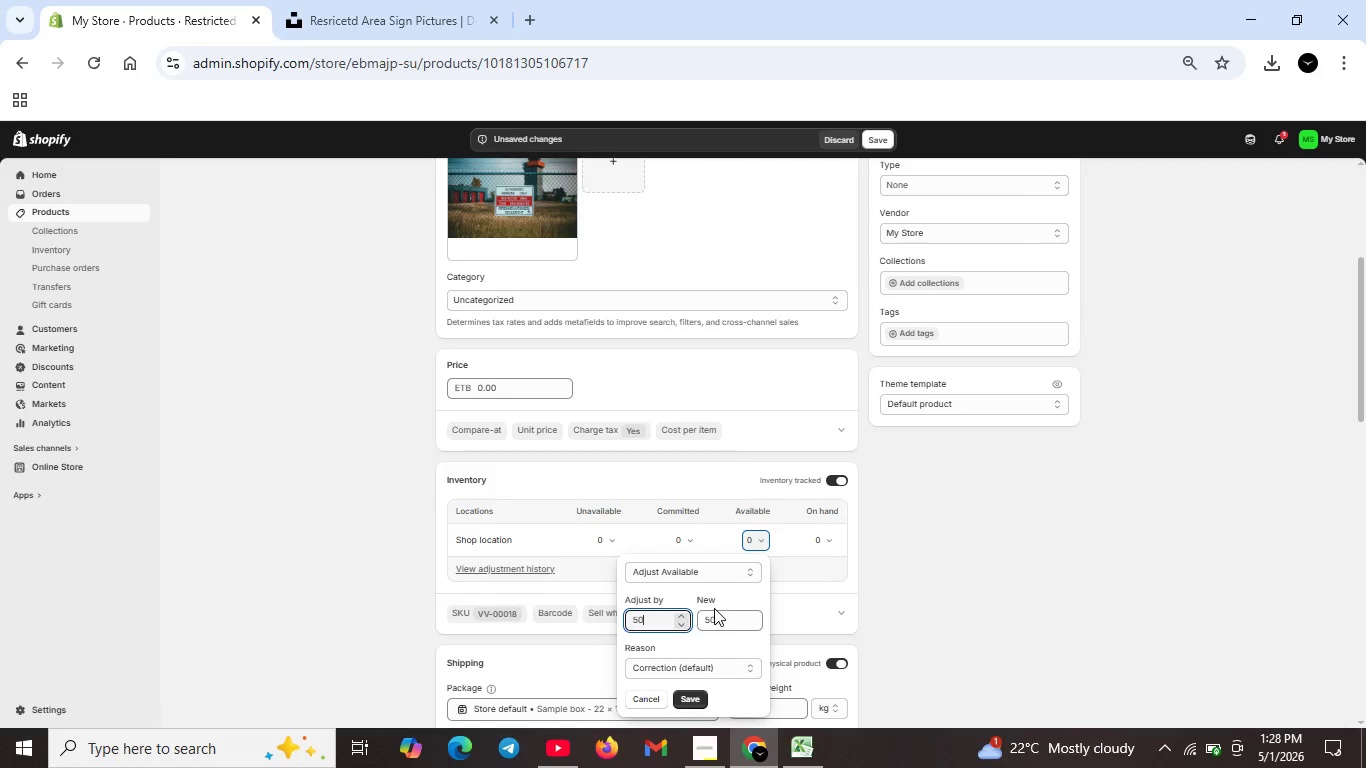 
key(Backspace)
type(50)
 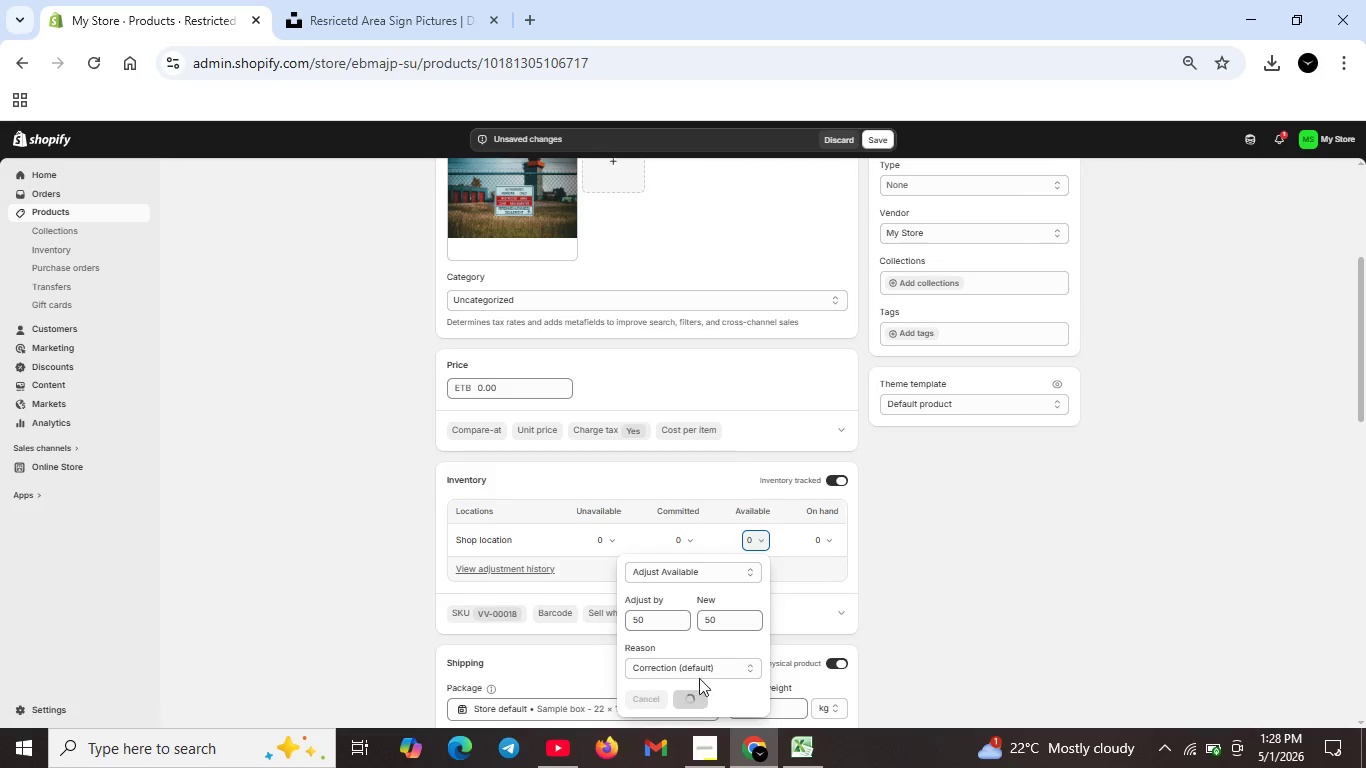 
left_click([699, 701])
 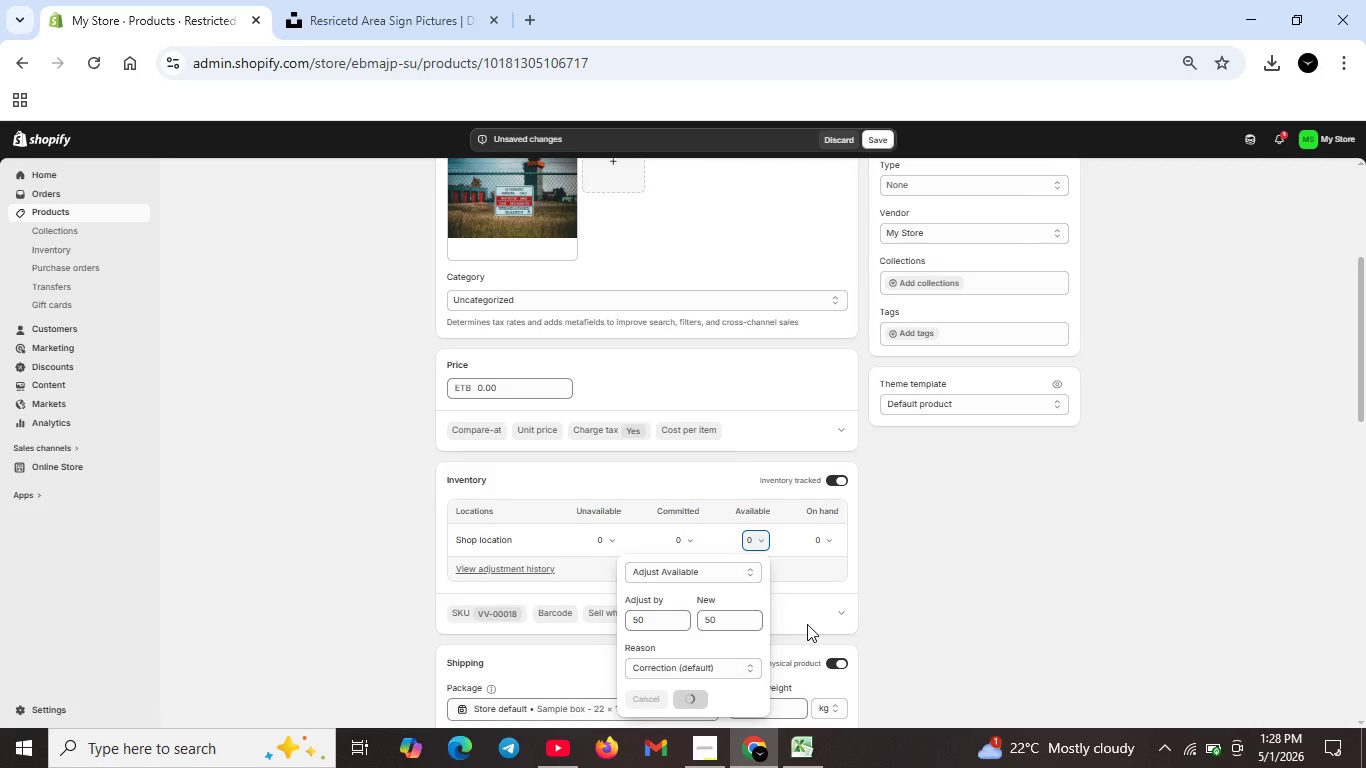 
scroll: coordinate [912, 619], scroll_direction: down, amount: 23.0
 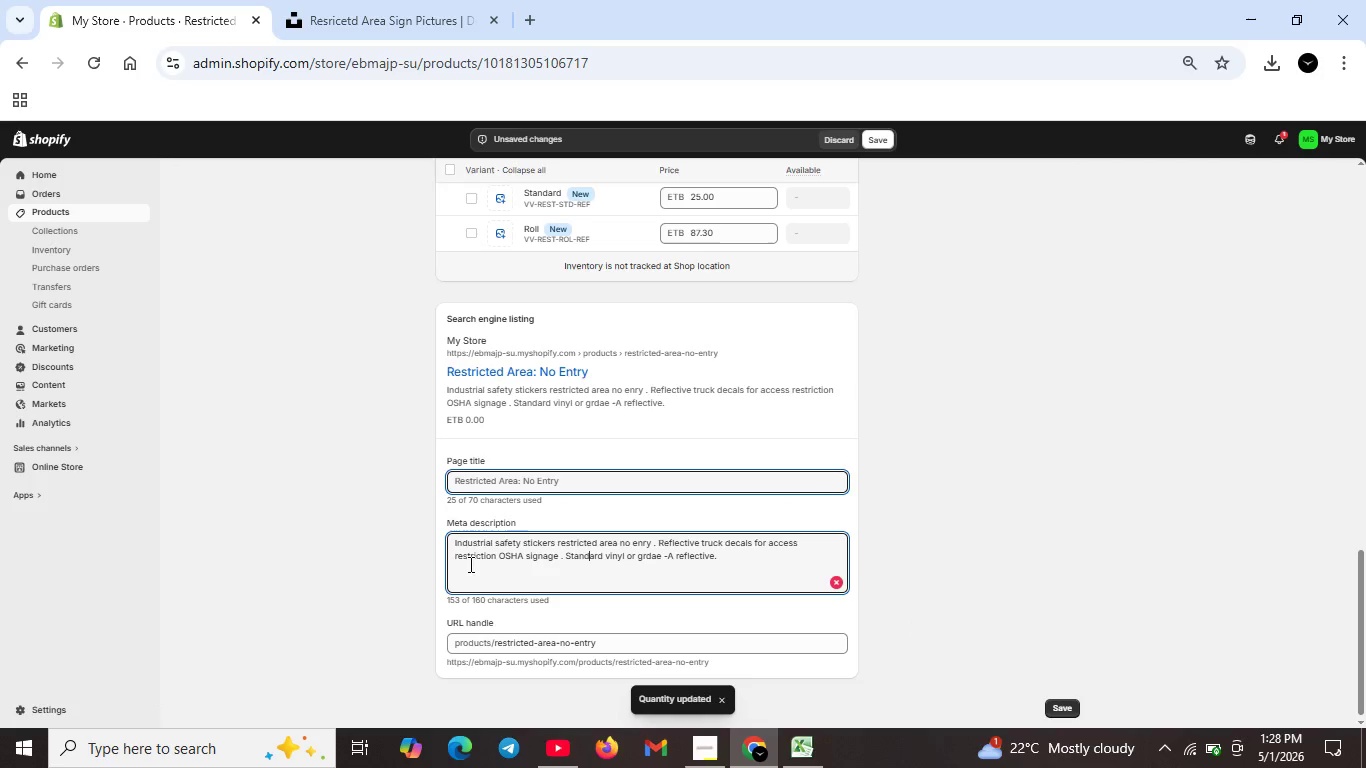 
left_click([588, 561])
 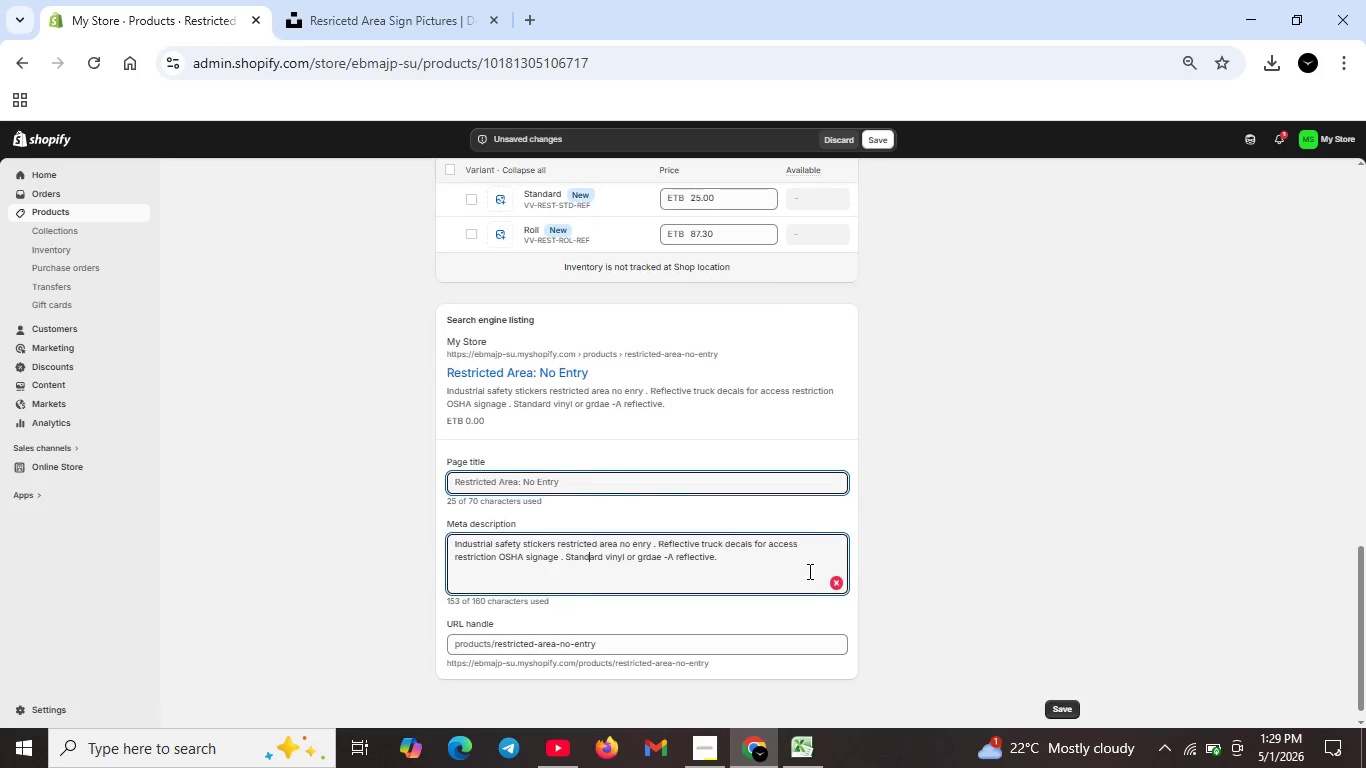 
scroll: coordinate [808, 571], scroll_direction: up, amount: 11.0
 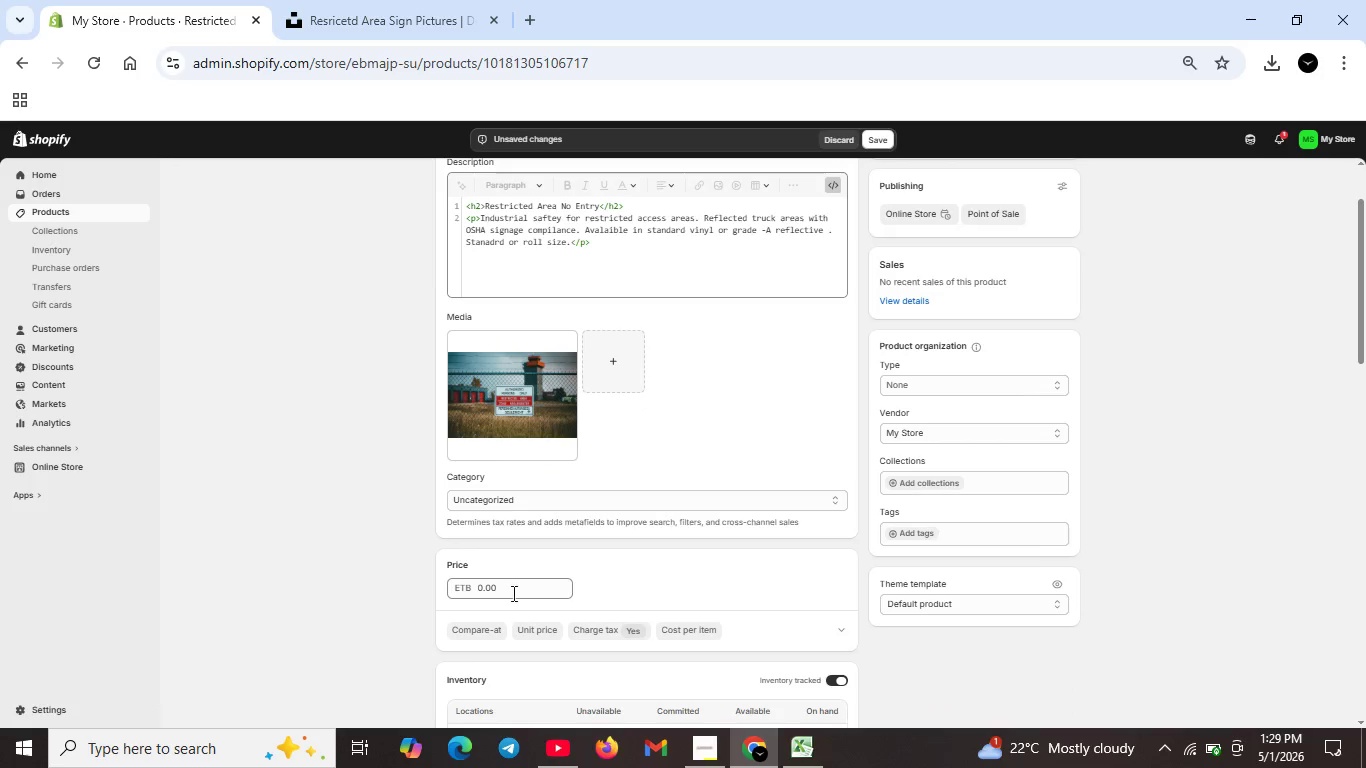 
scroll: coordinate [551, 702], scroll_direction: down, amount: 1.0
 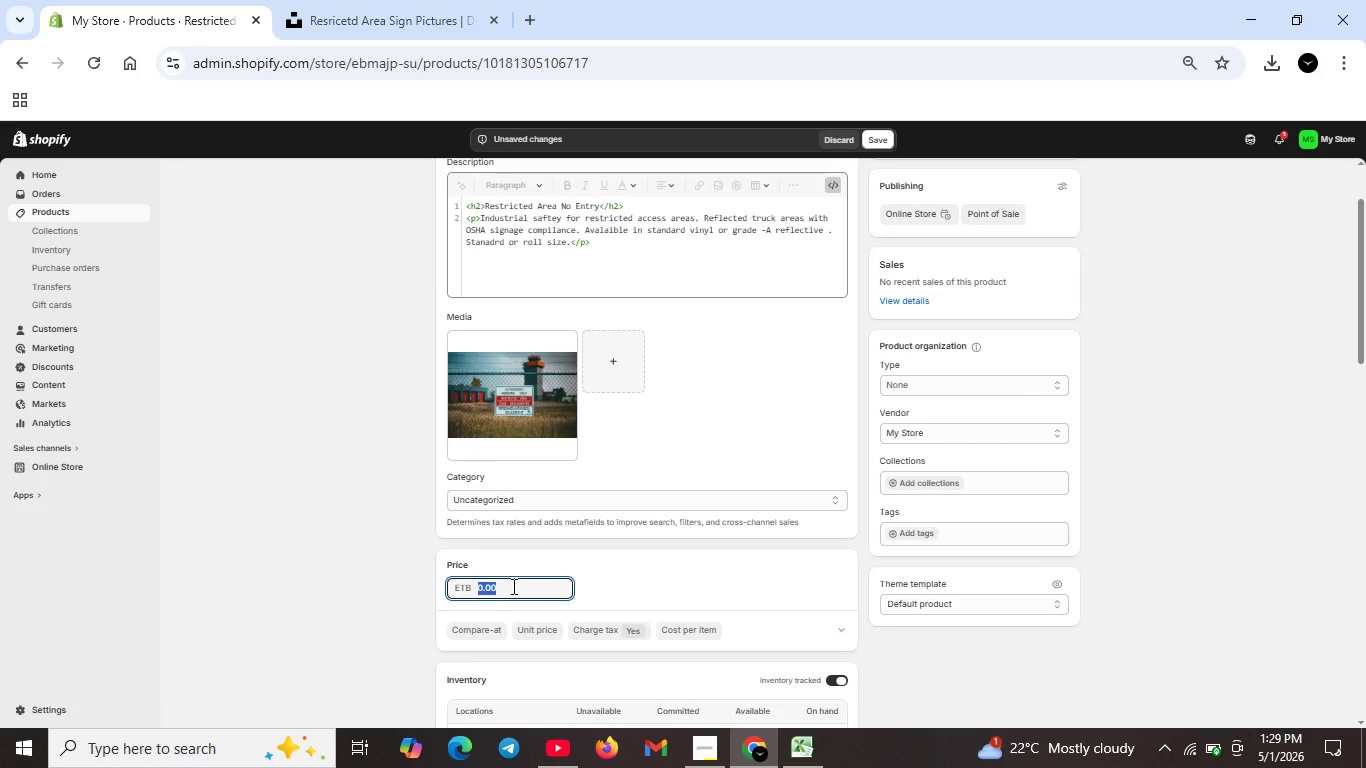 
double_click([512, 586])
 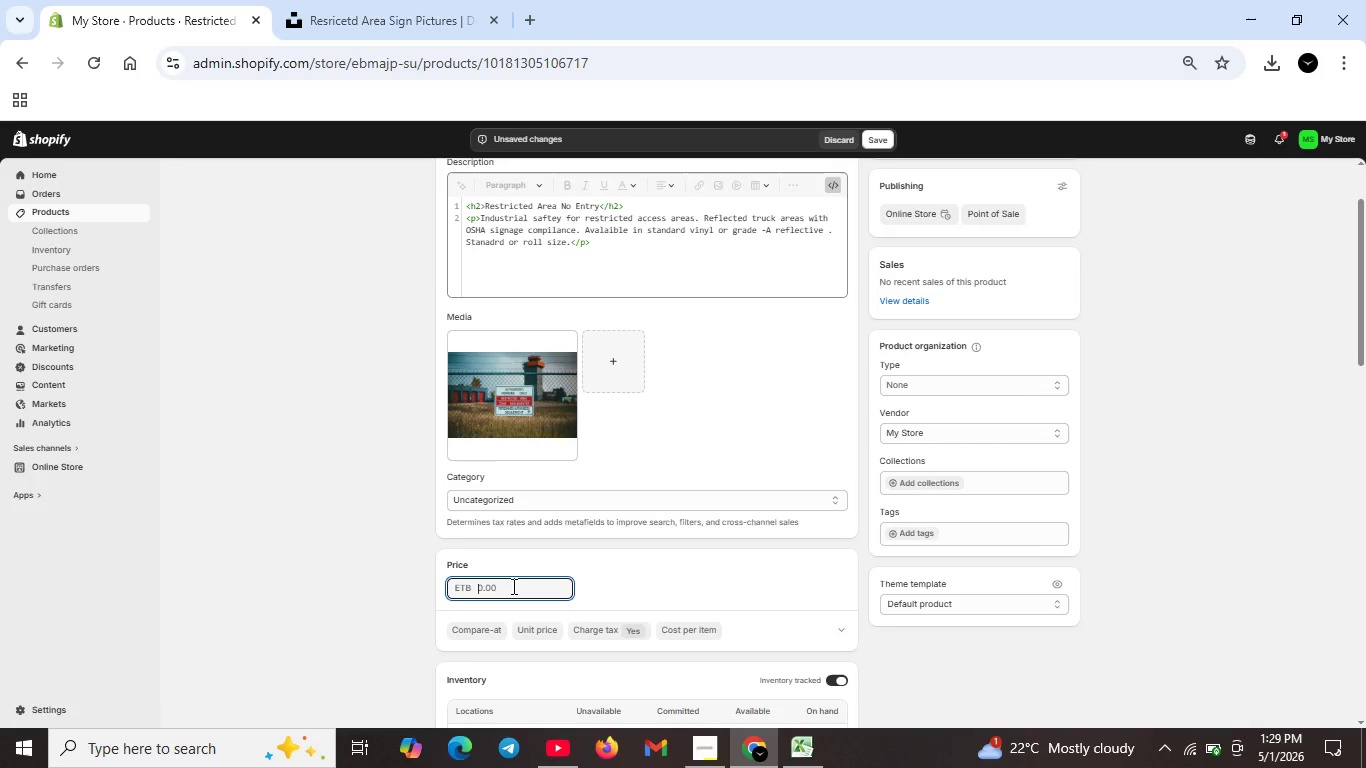 
key(Backspace)
type(45.67)
 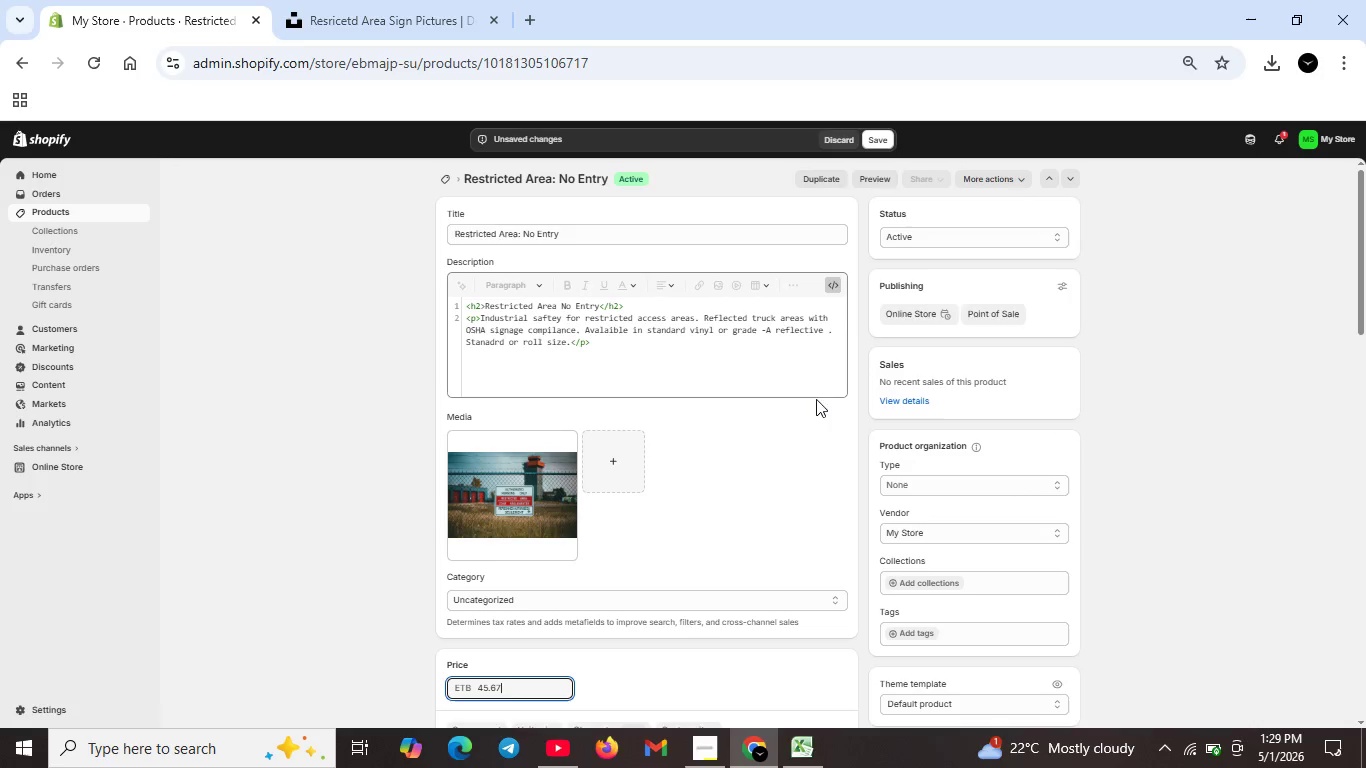 
scroll: coordinate [721, 563], scroll_direction: up, amount: 5.0
 